 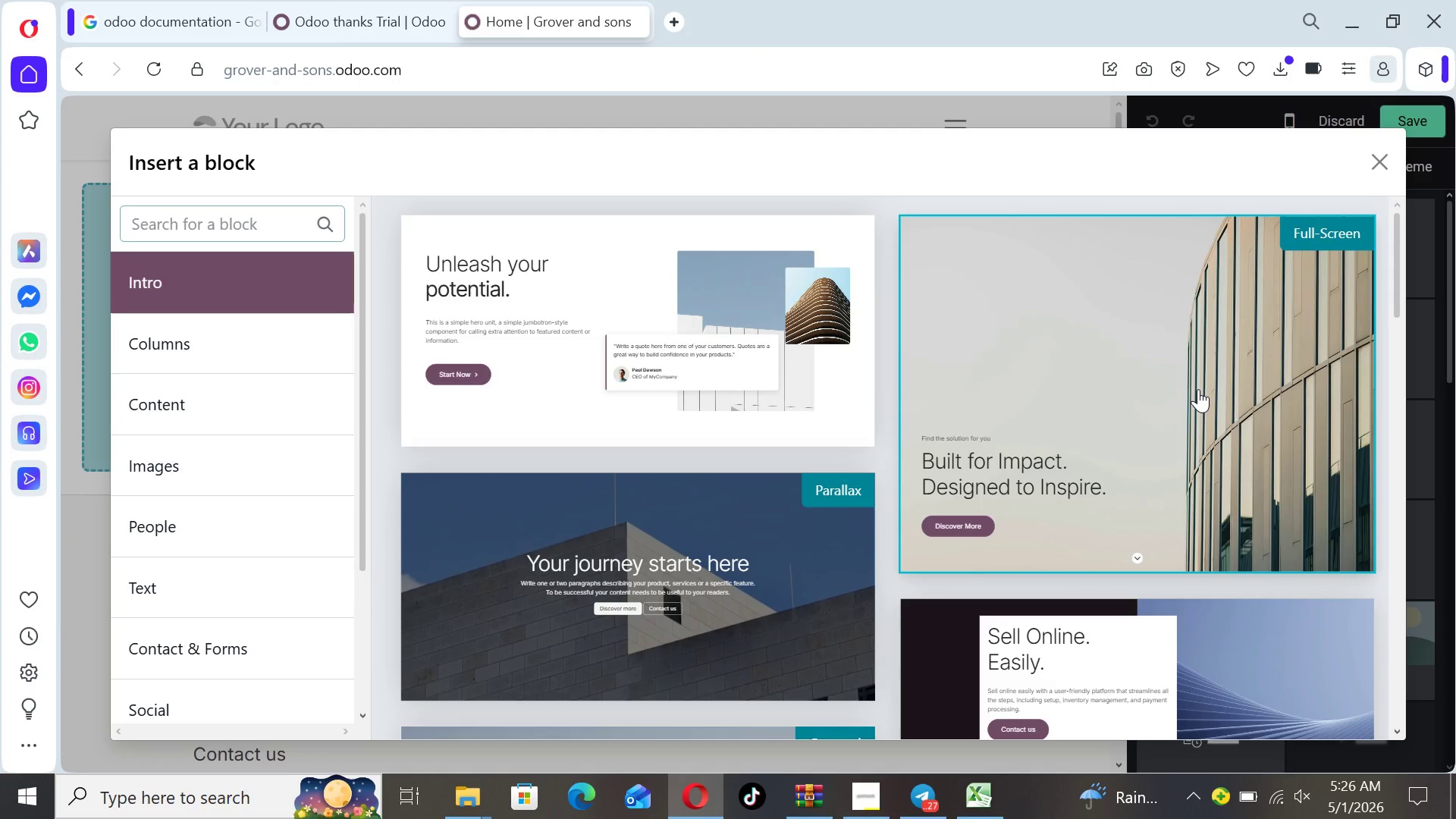 
left_click_drag(start_coordinate=[1398, 271], to_coordinate=[1401, 250])
 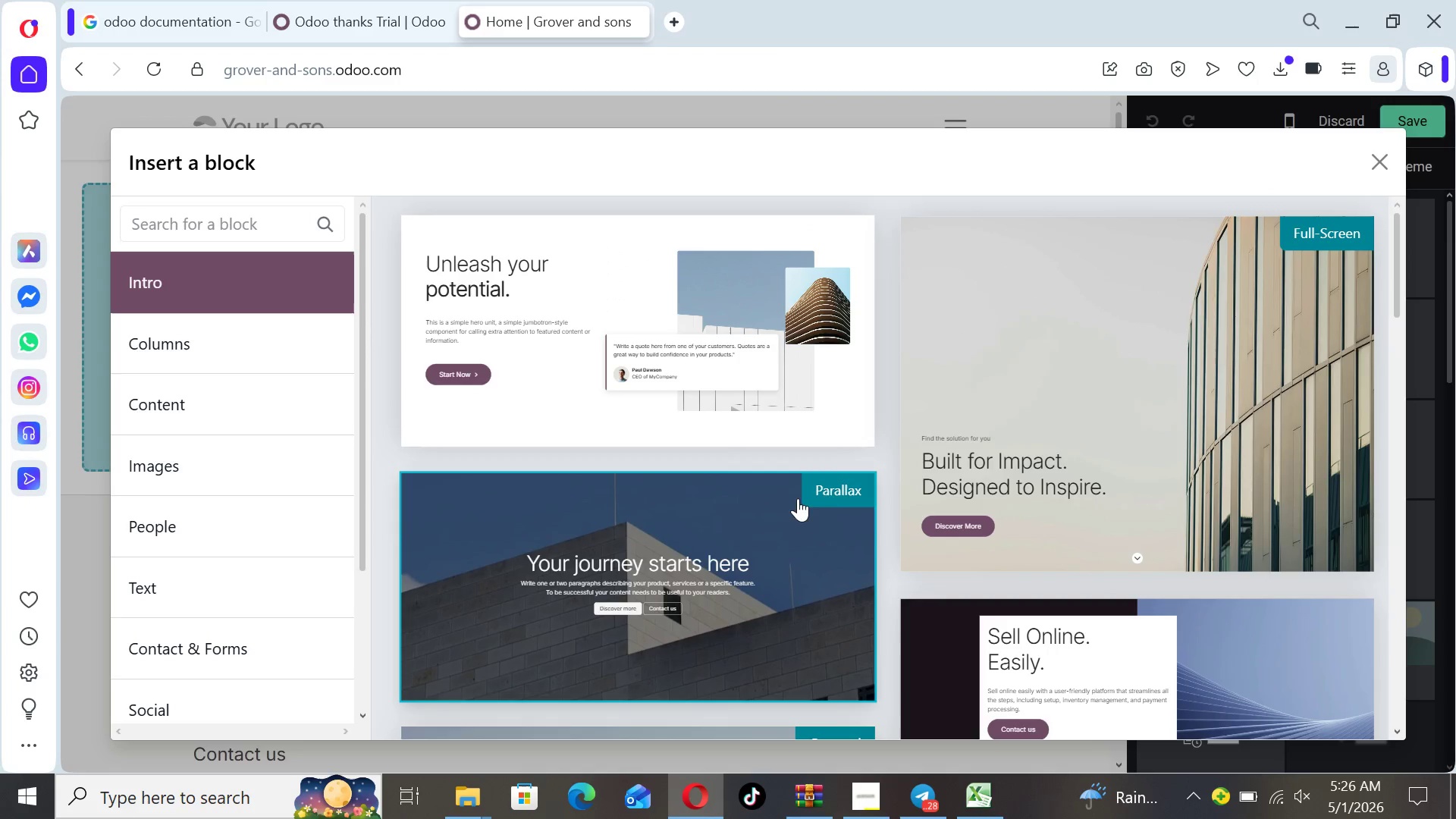 
left_click([798, 535])
 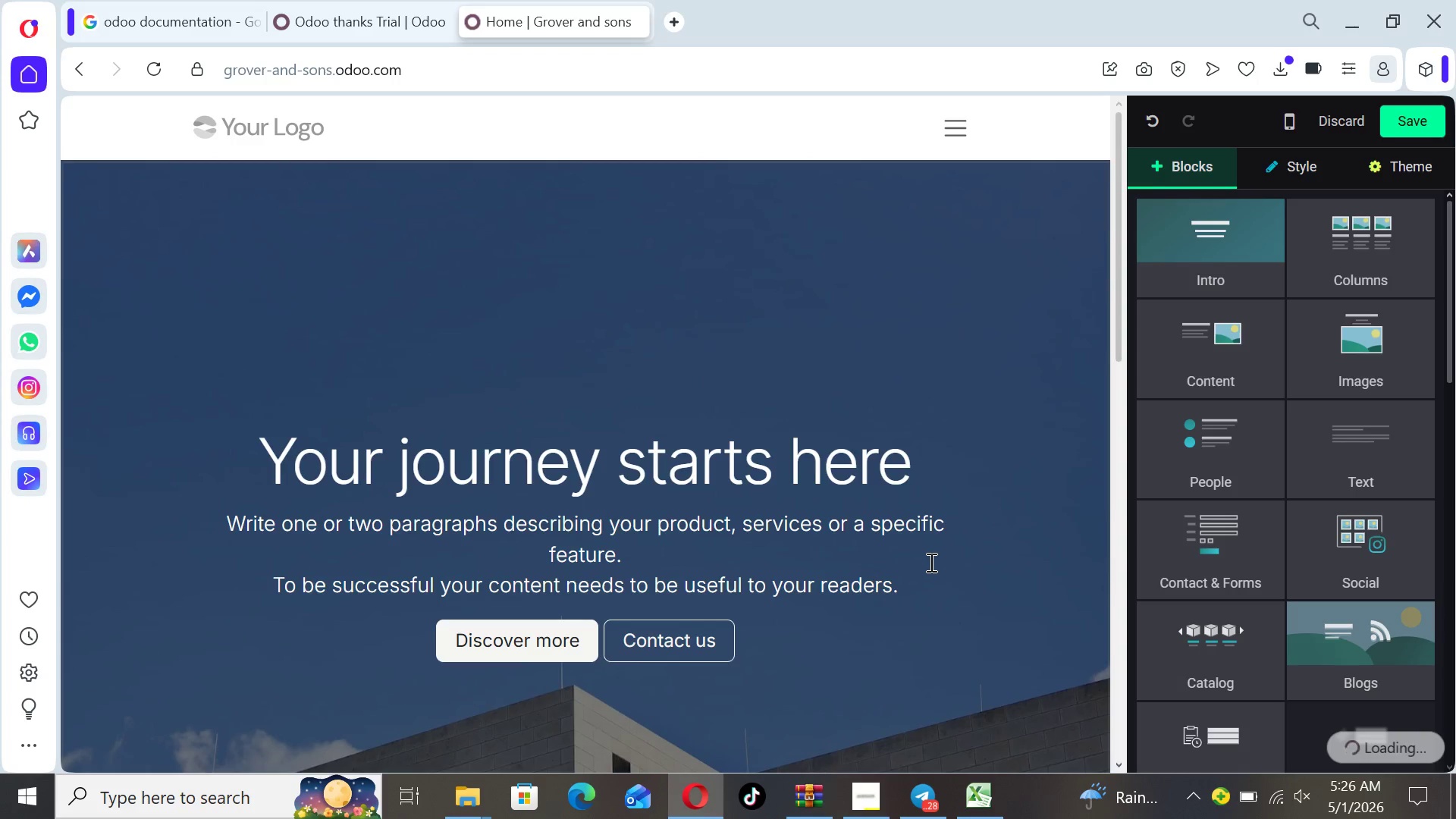 
left_click([934, 570])
 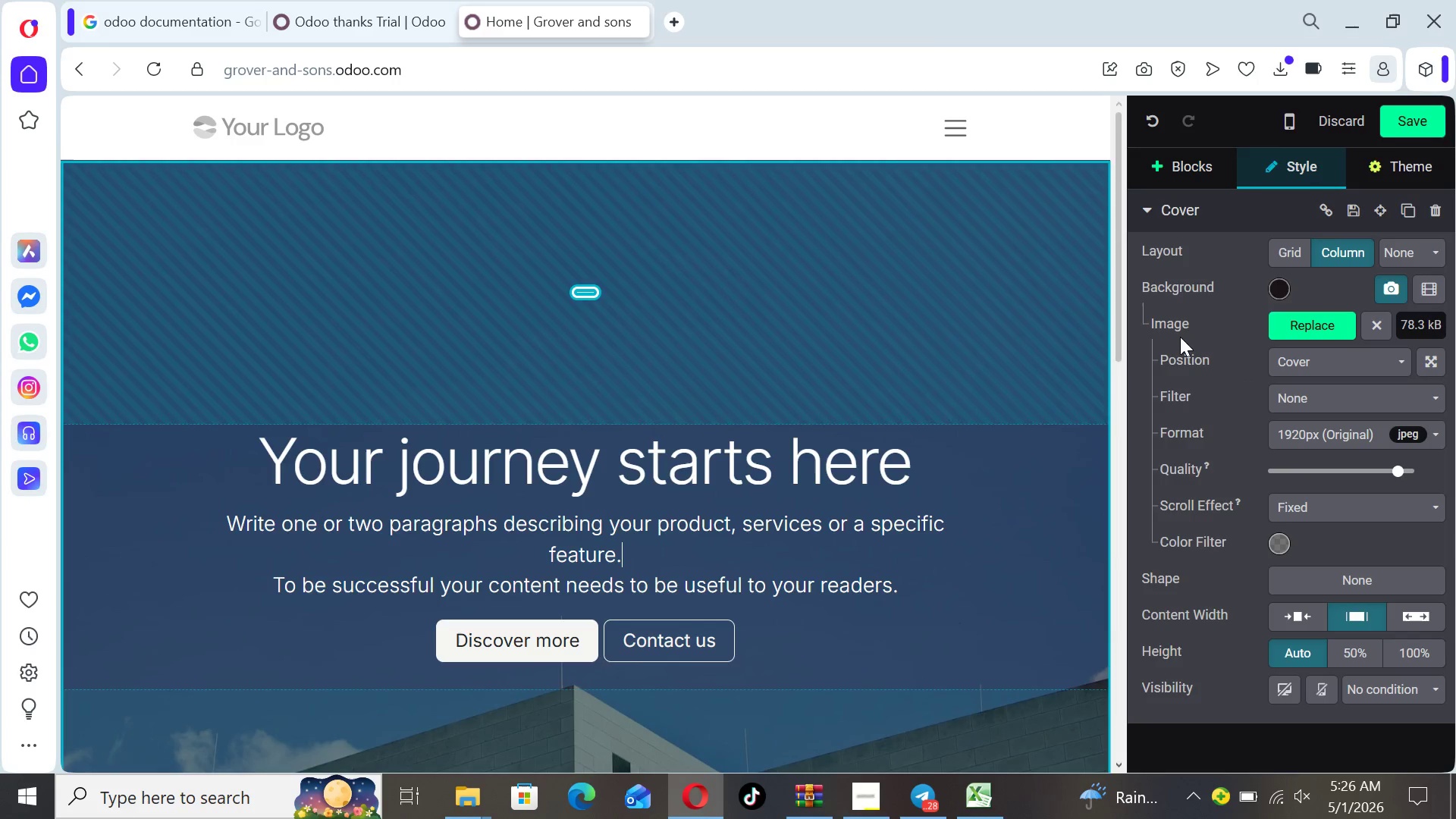 
left_click([1301, 324])
 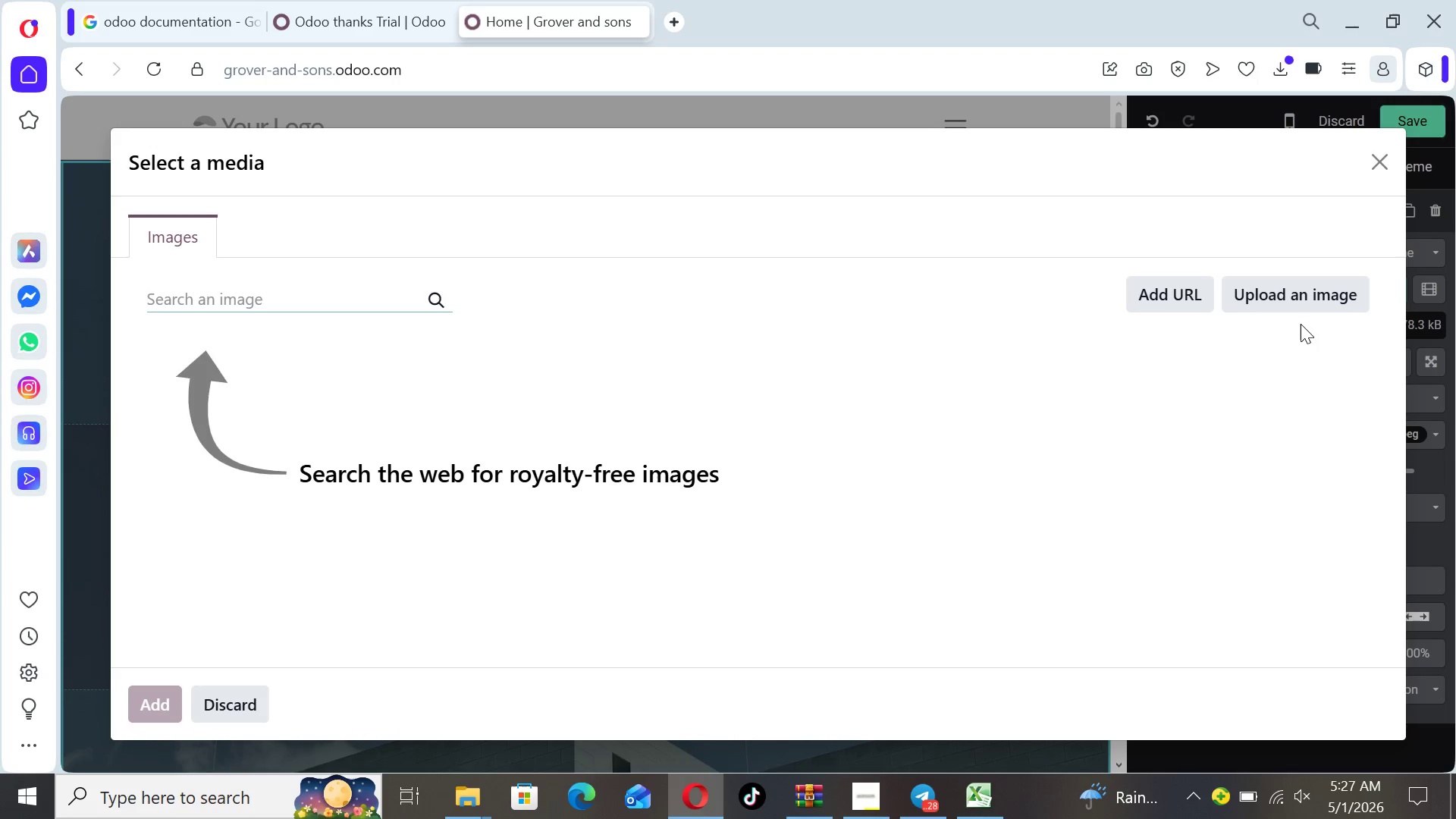 
wait(12.75)
 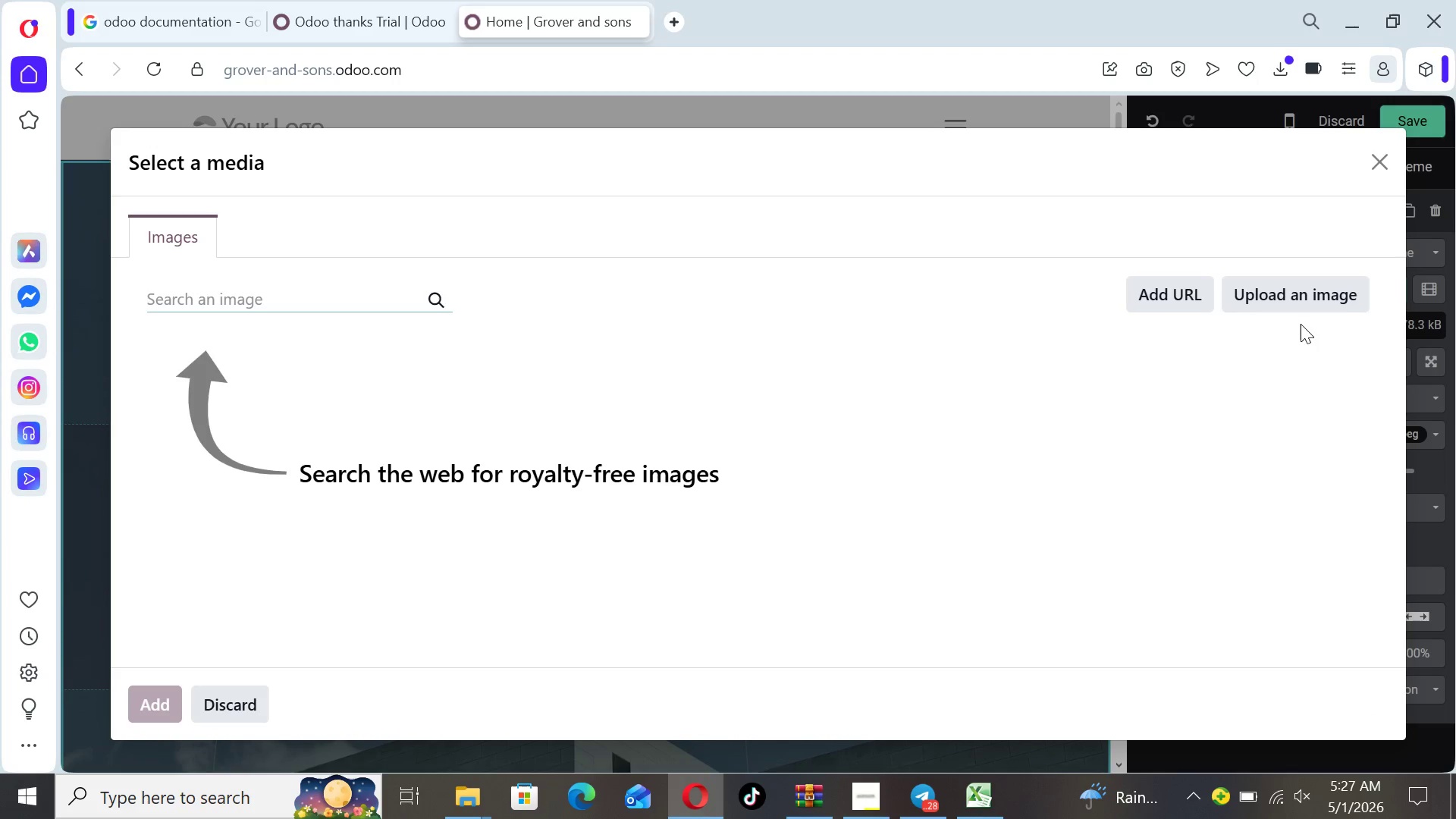 
type(Modern bike aesthetics)
 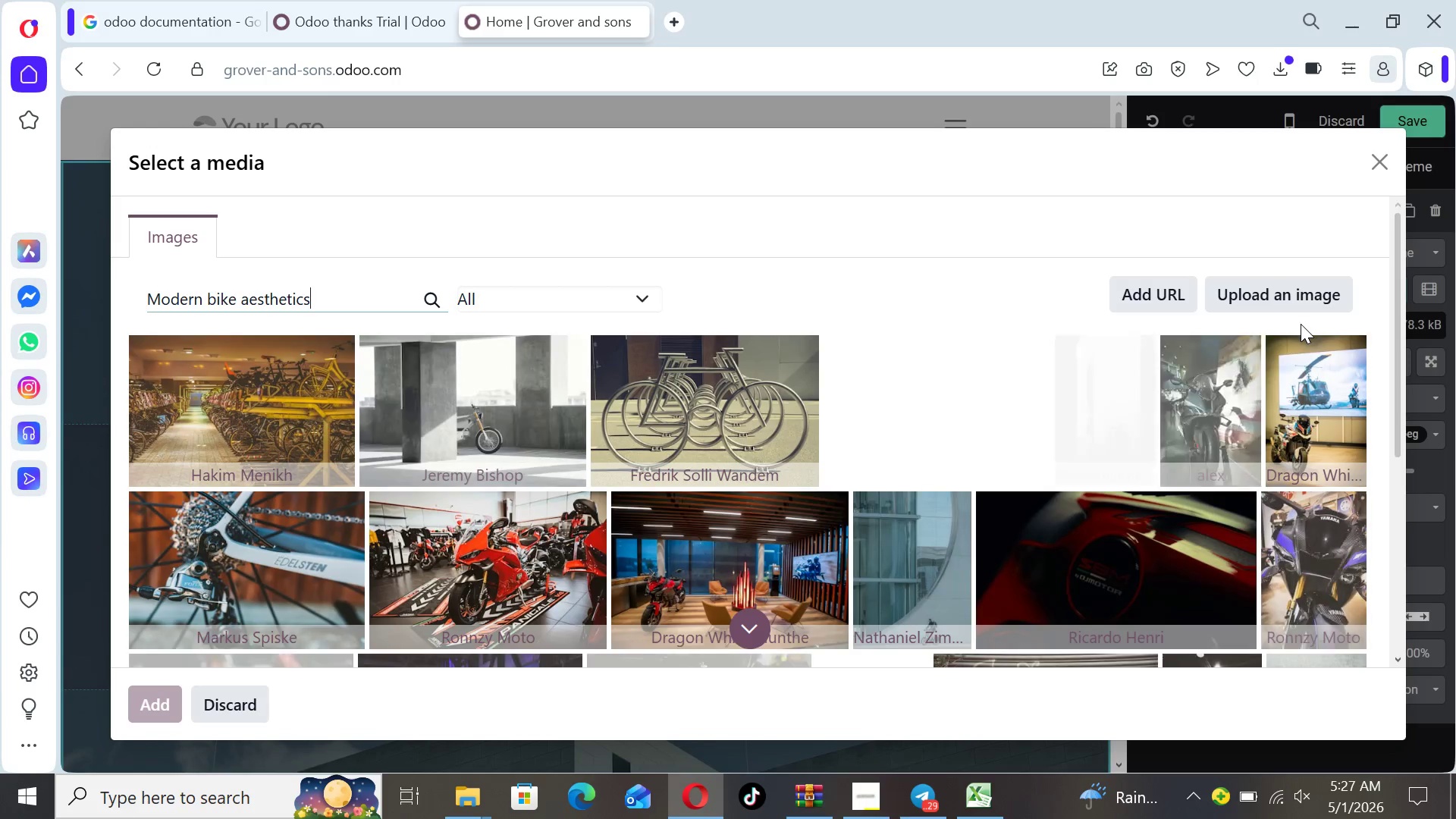 
wait(10.44)
 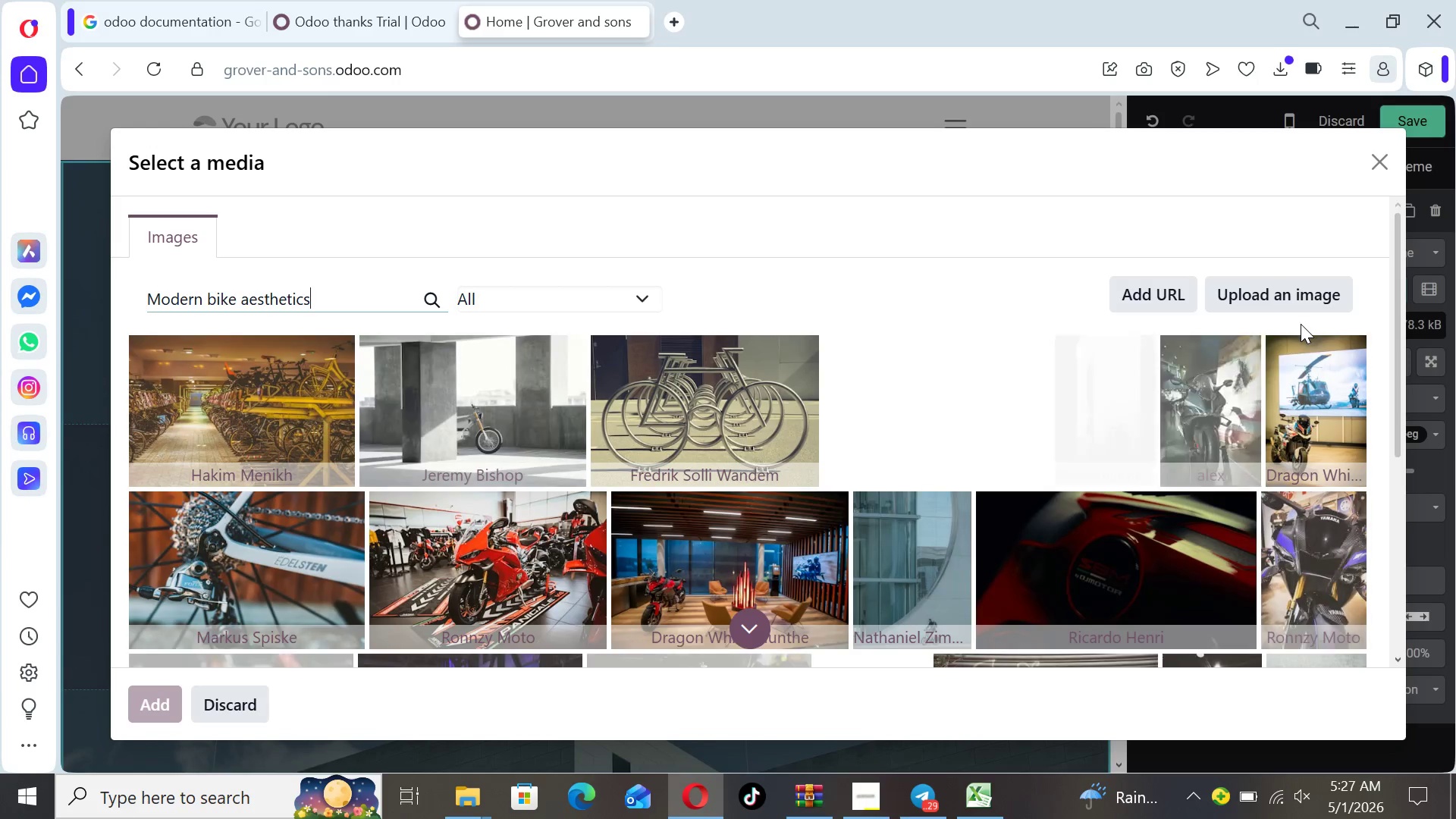 
left_click([300, 528])
 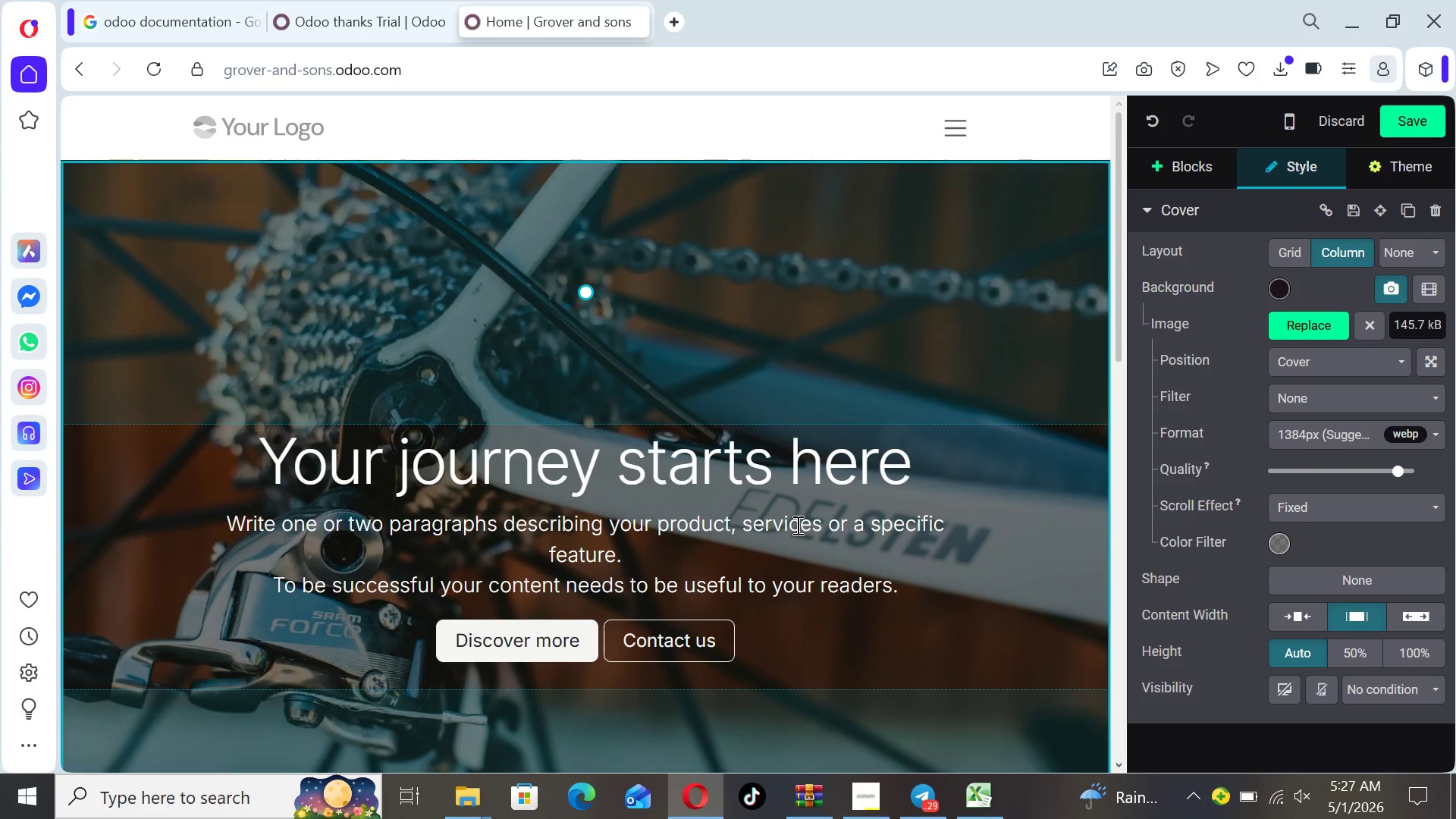 
wait(26.64)
 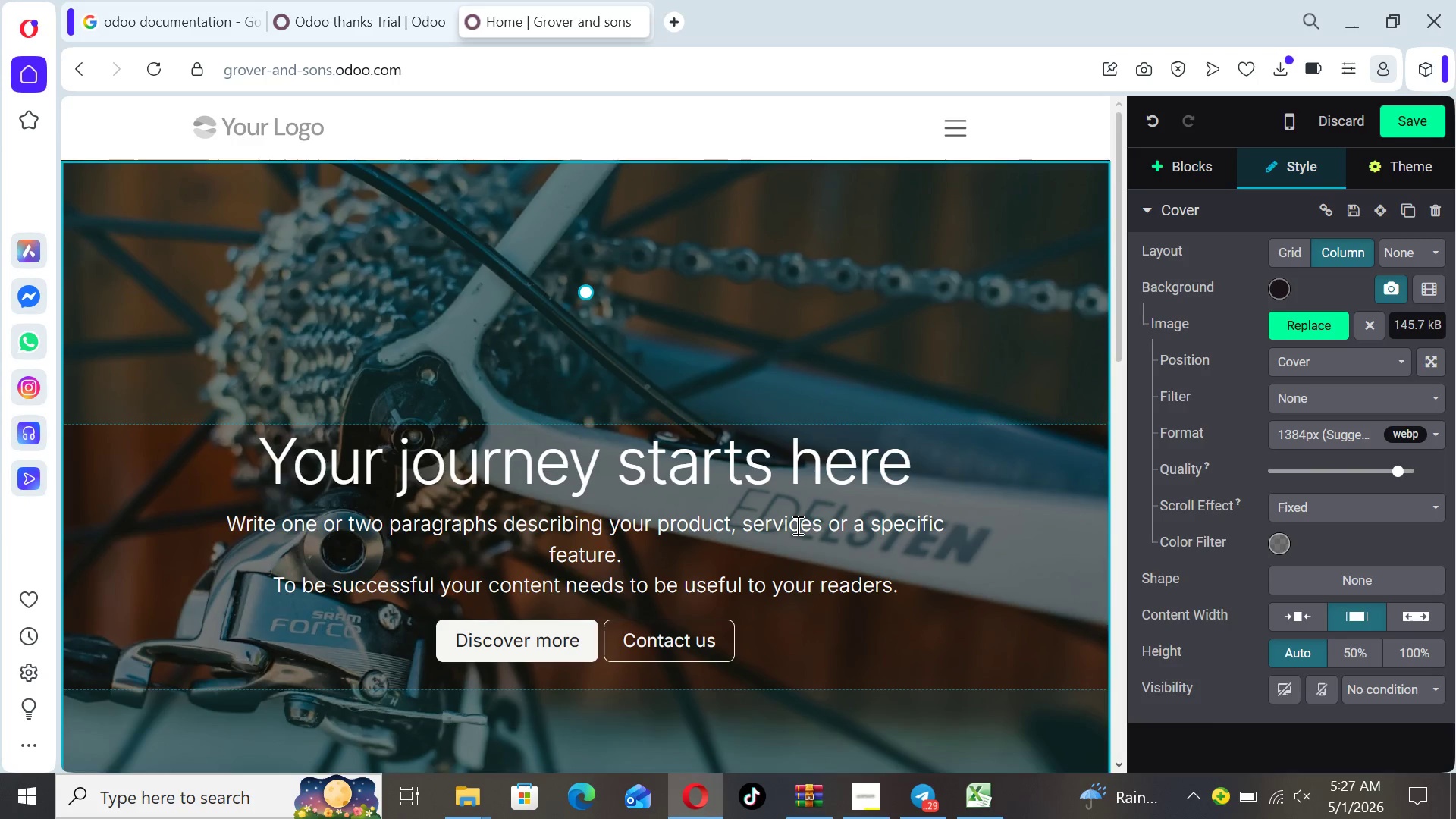 
left_click_drag(start_coordinate=[921, 469], to_coordinate=[267, 469])
 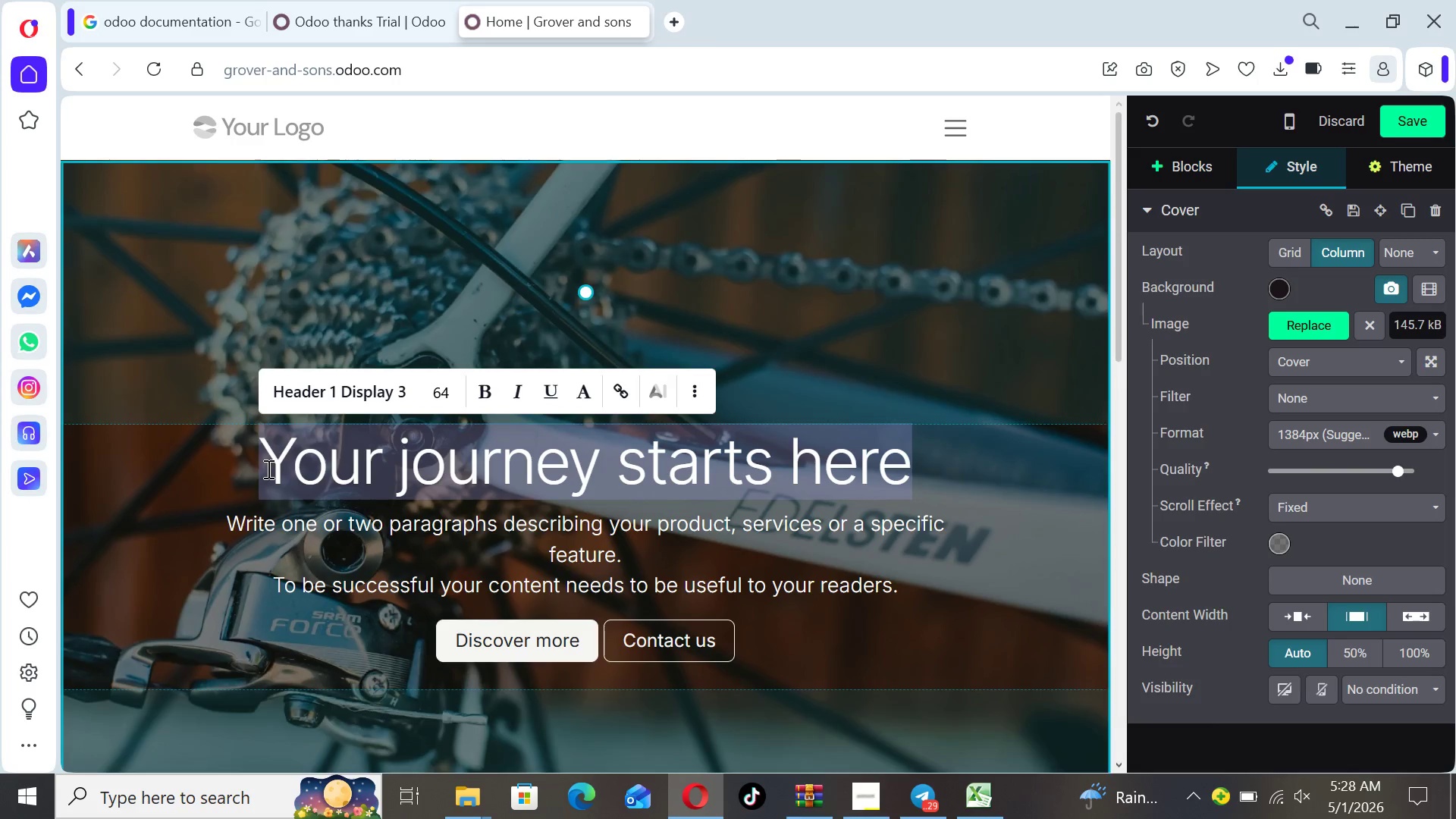 
type(RIDE A BIKE BUILTY )
key(Backspace)
key(Backspace)
type( EXACTKY)
key(Backspace)
key(Backspace)
type(LY F)
 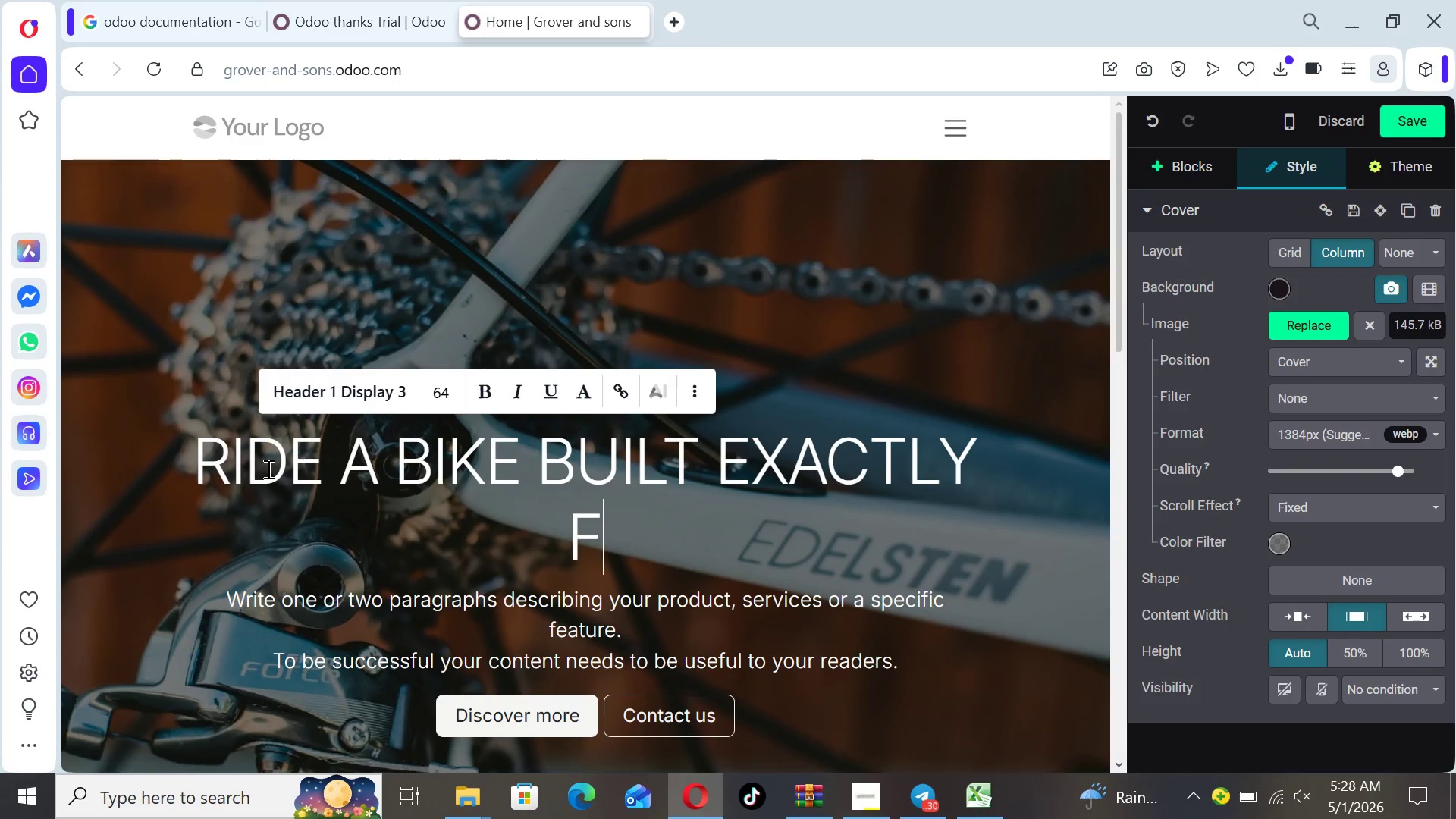 
type(OR YOU)
 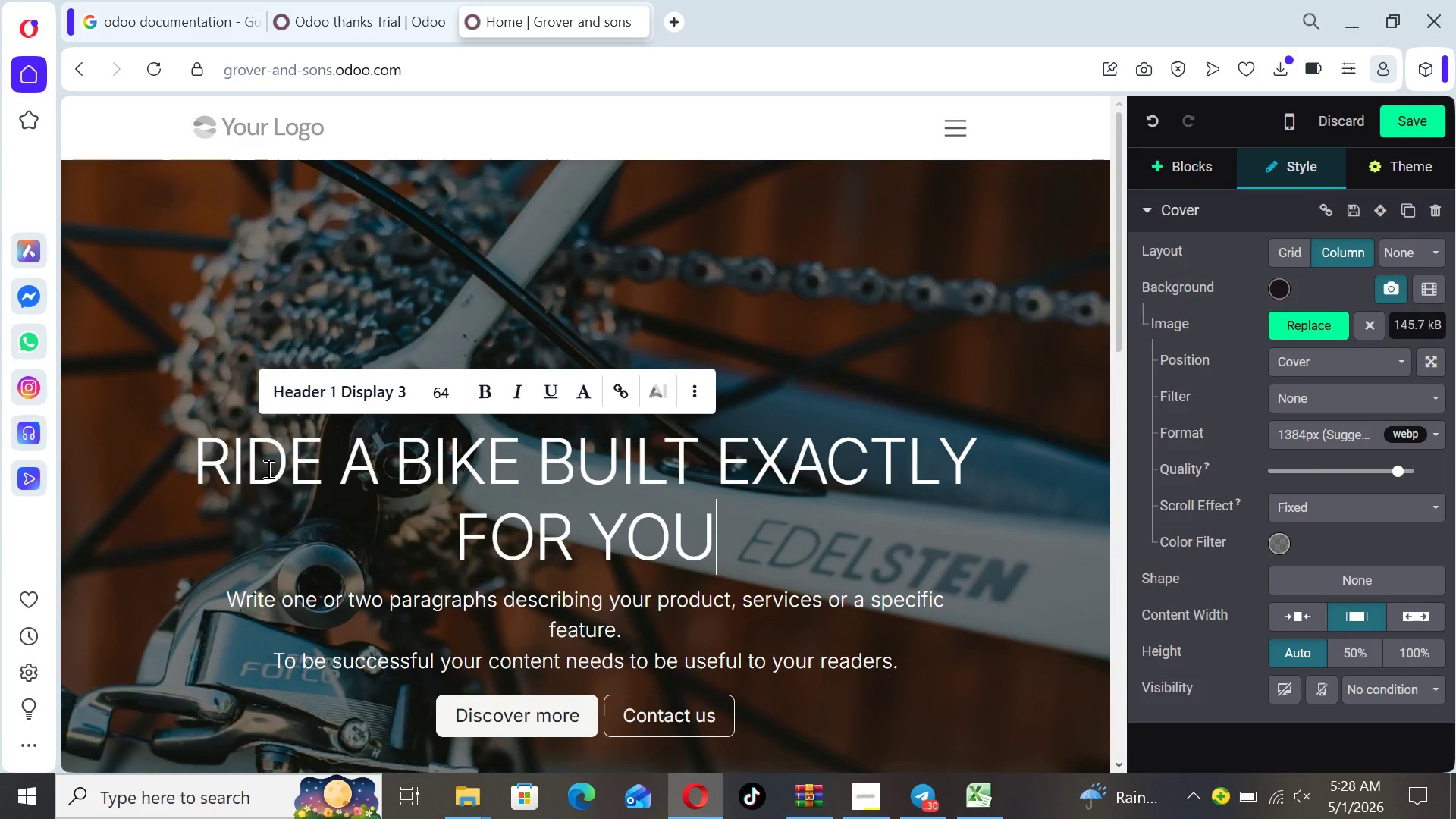 
wait(8.39)
 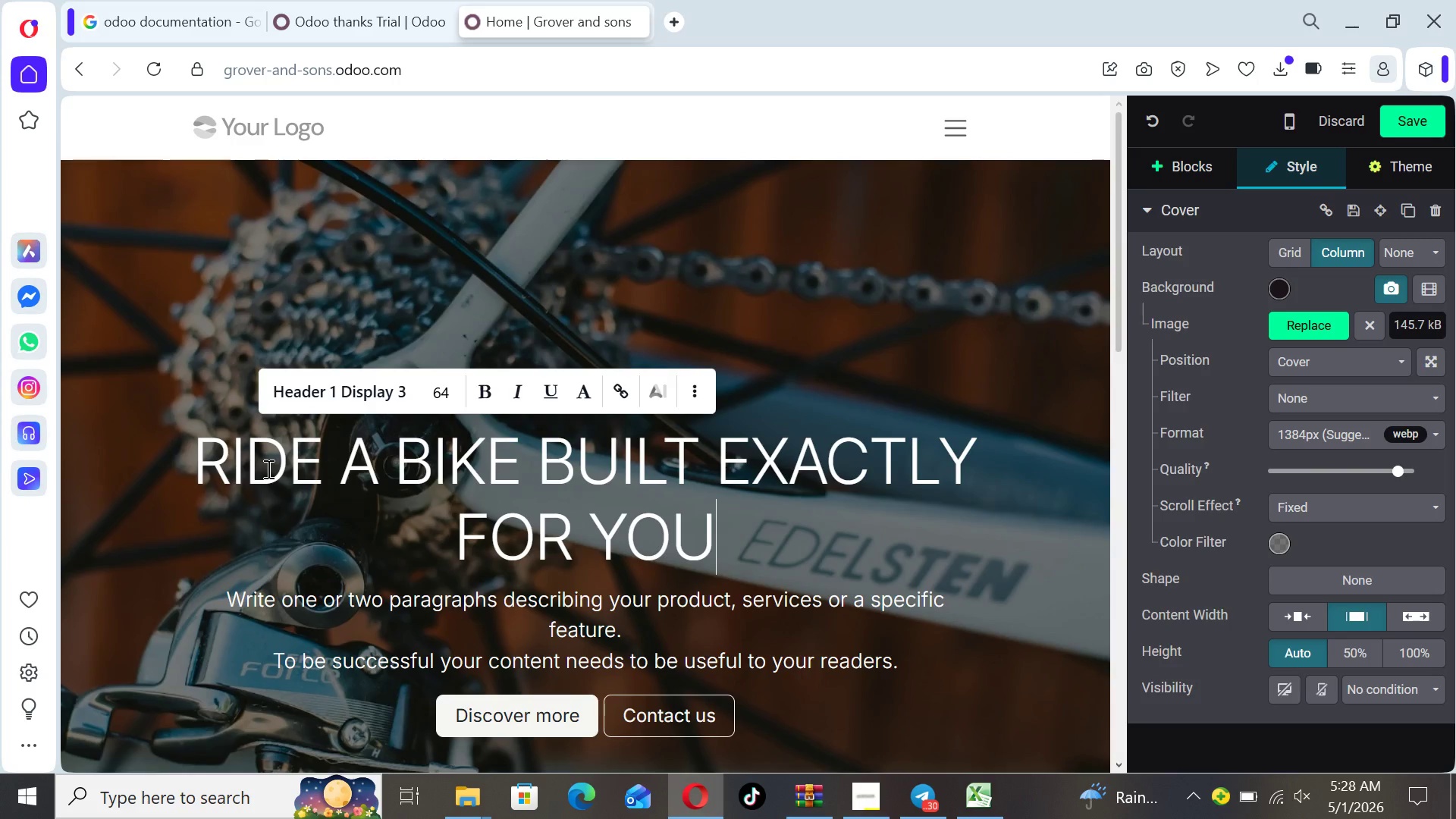 
left_click_drag(start_coordinate=[921, 669], to_coordinate=[232, 589])
 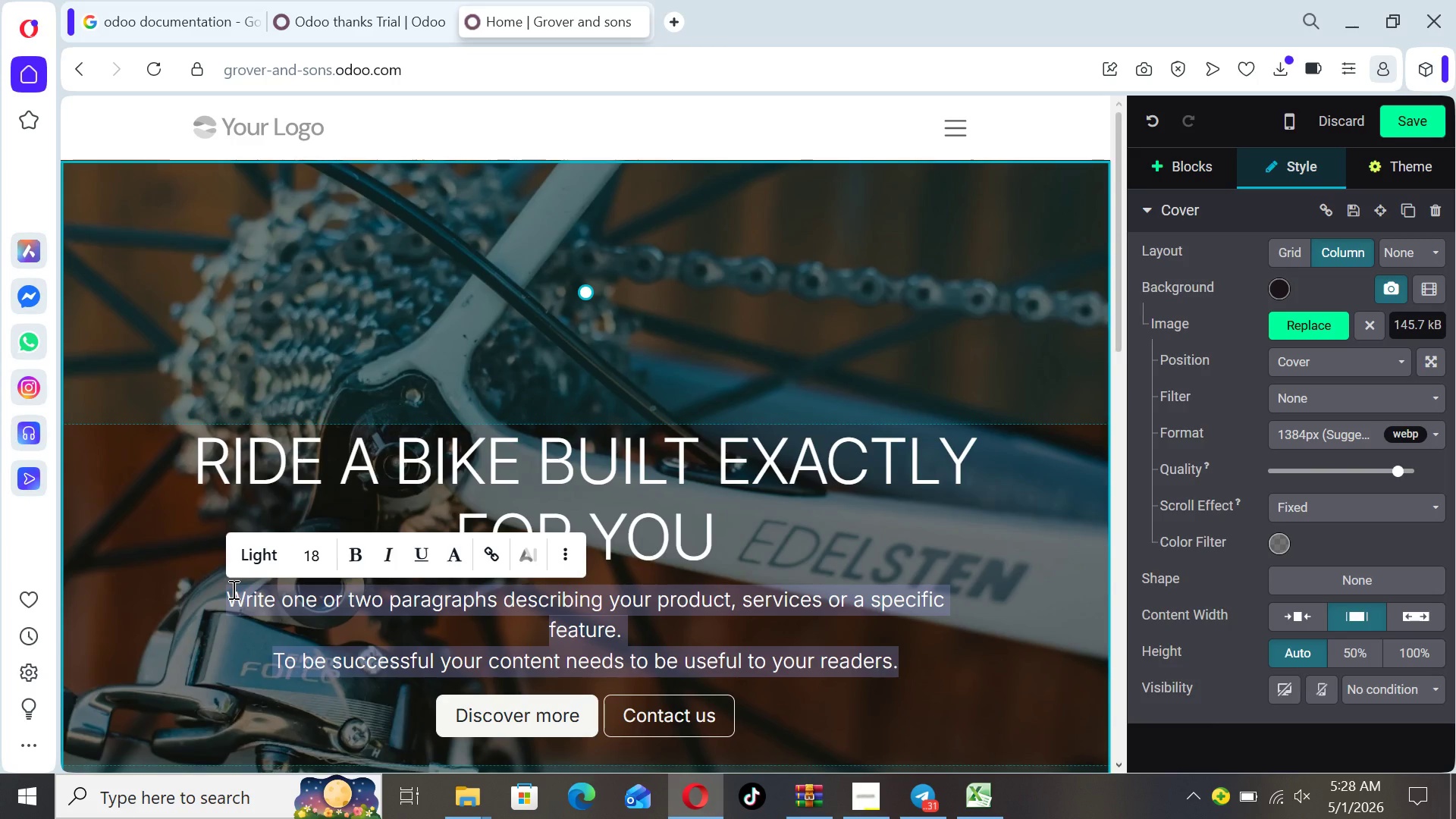 
wait(10.36)
 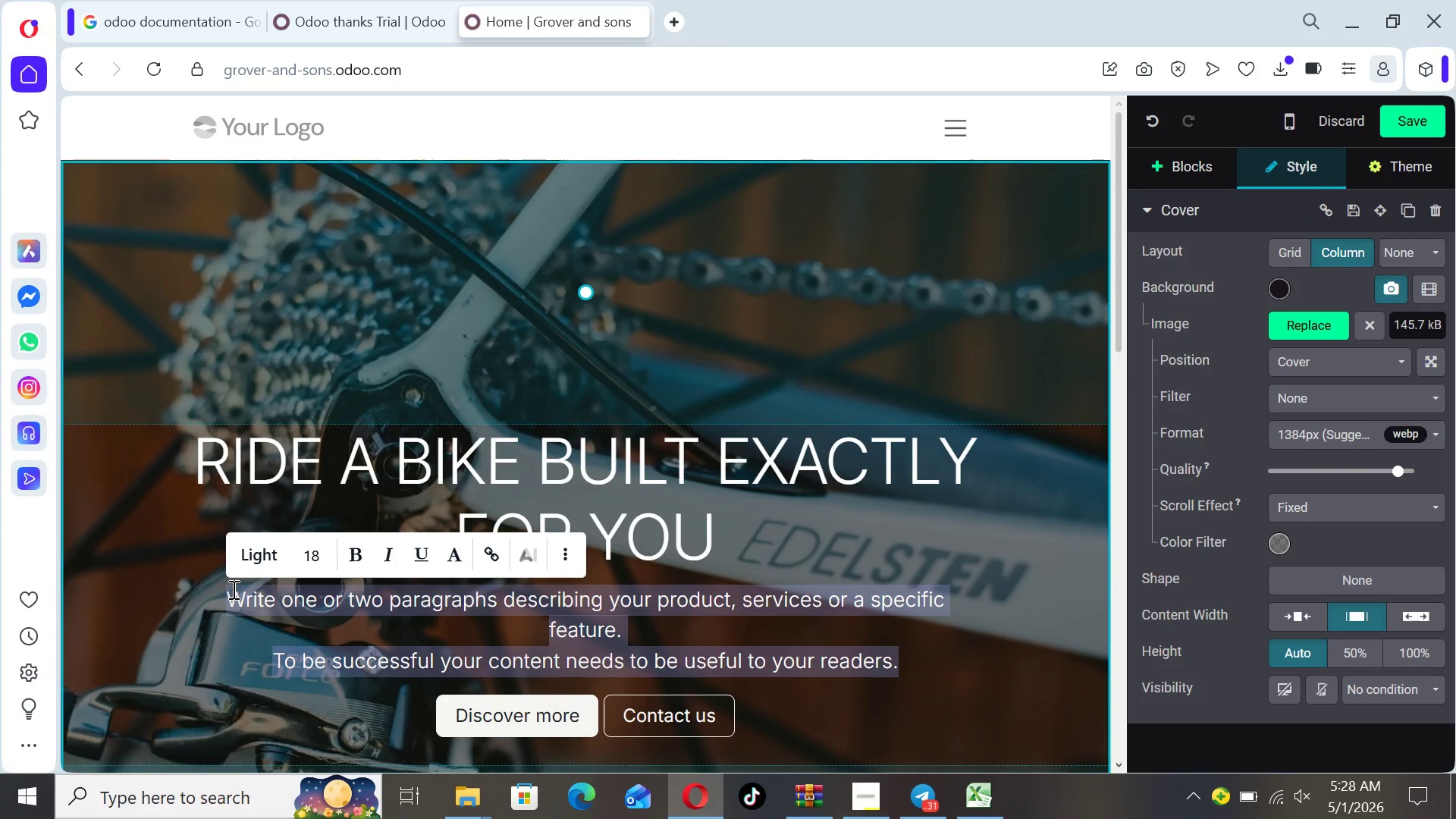 
type(h)
key(Backspace)
type(Hand-welded custyon )
key(Backspace)
key(Backspace)
key(Backspace)
key(Backspace)
type(om frames )
 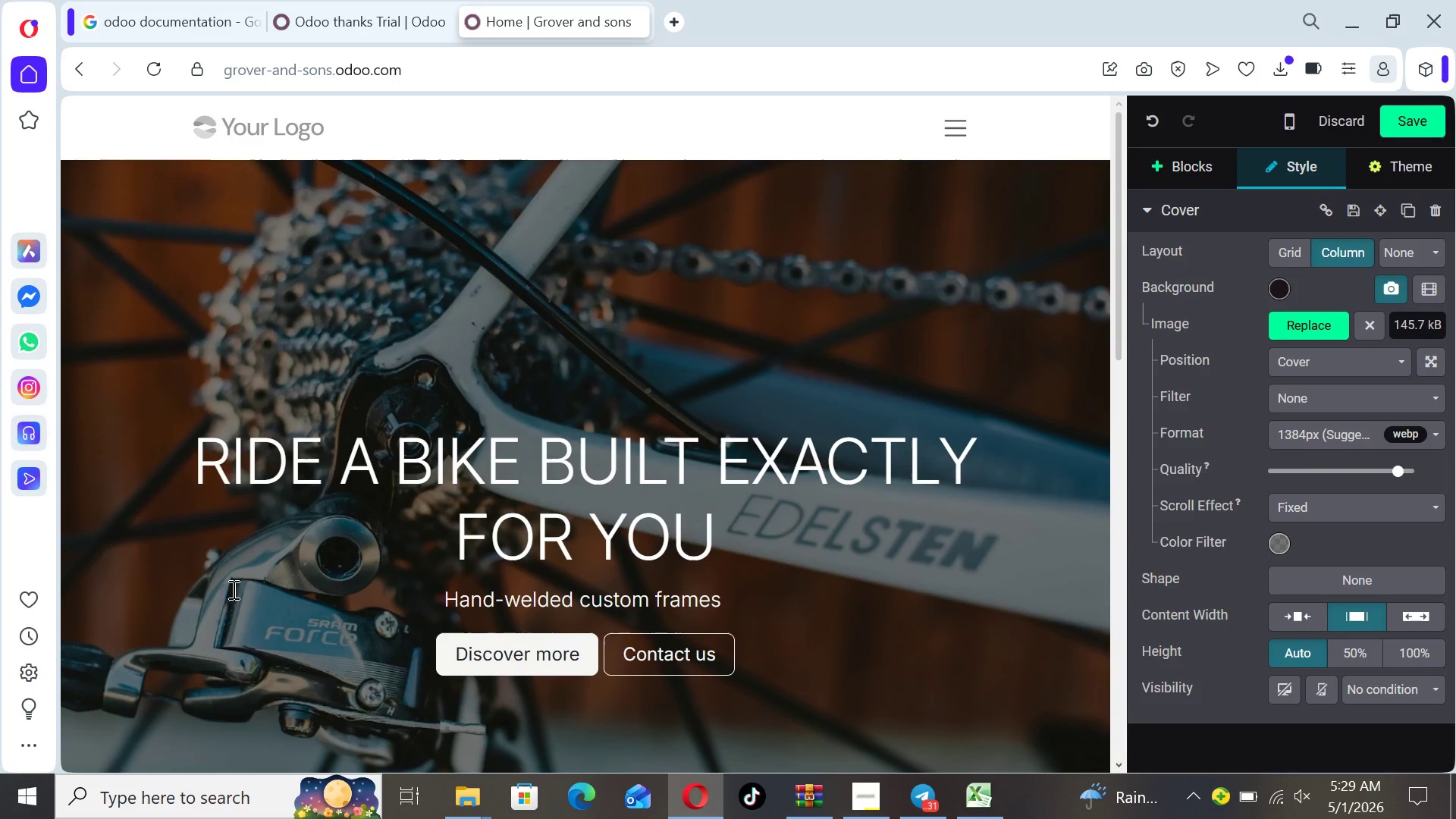 
type(designed for your body)
 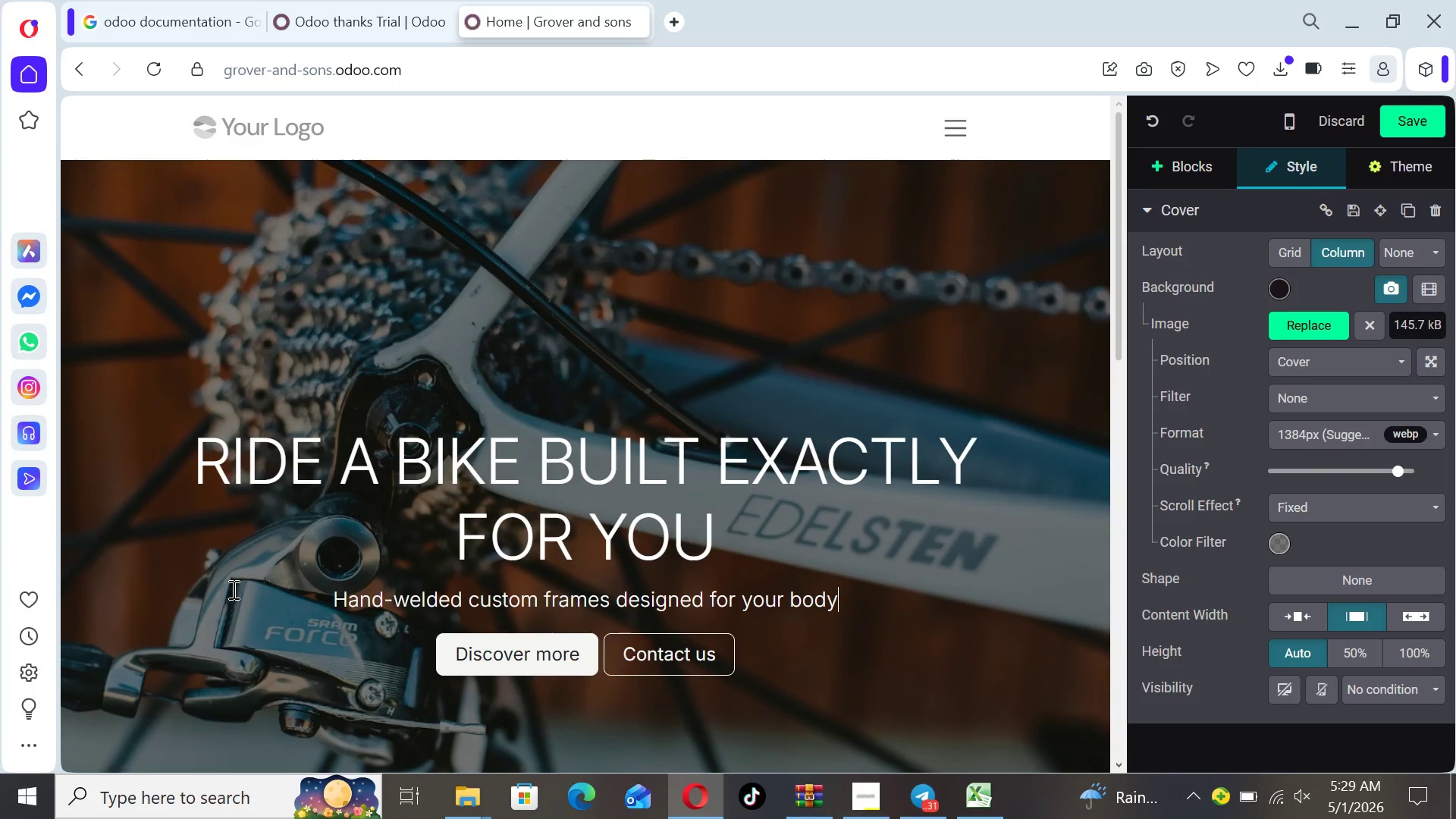 
type(, your terrain, and your riding style.)
 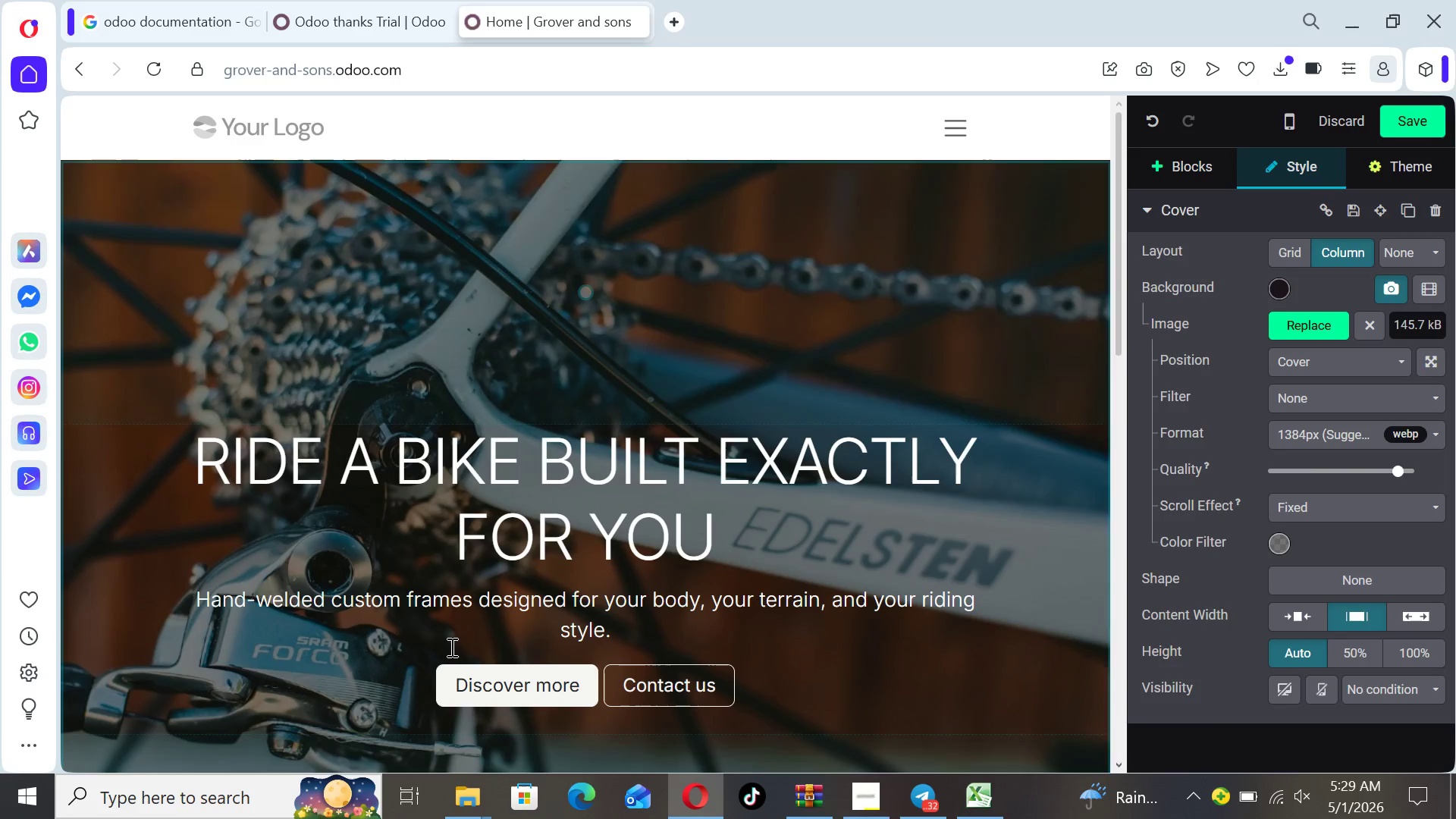 
wait(5.31)
 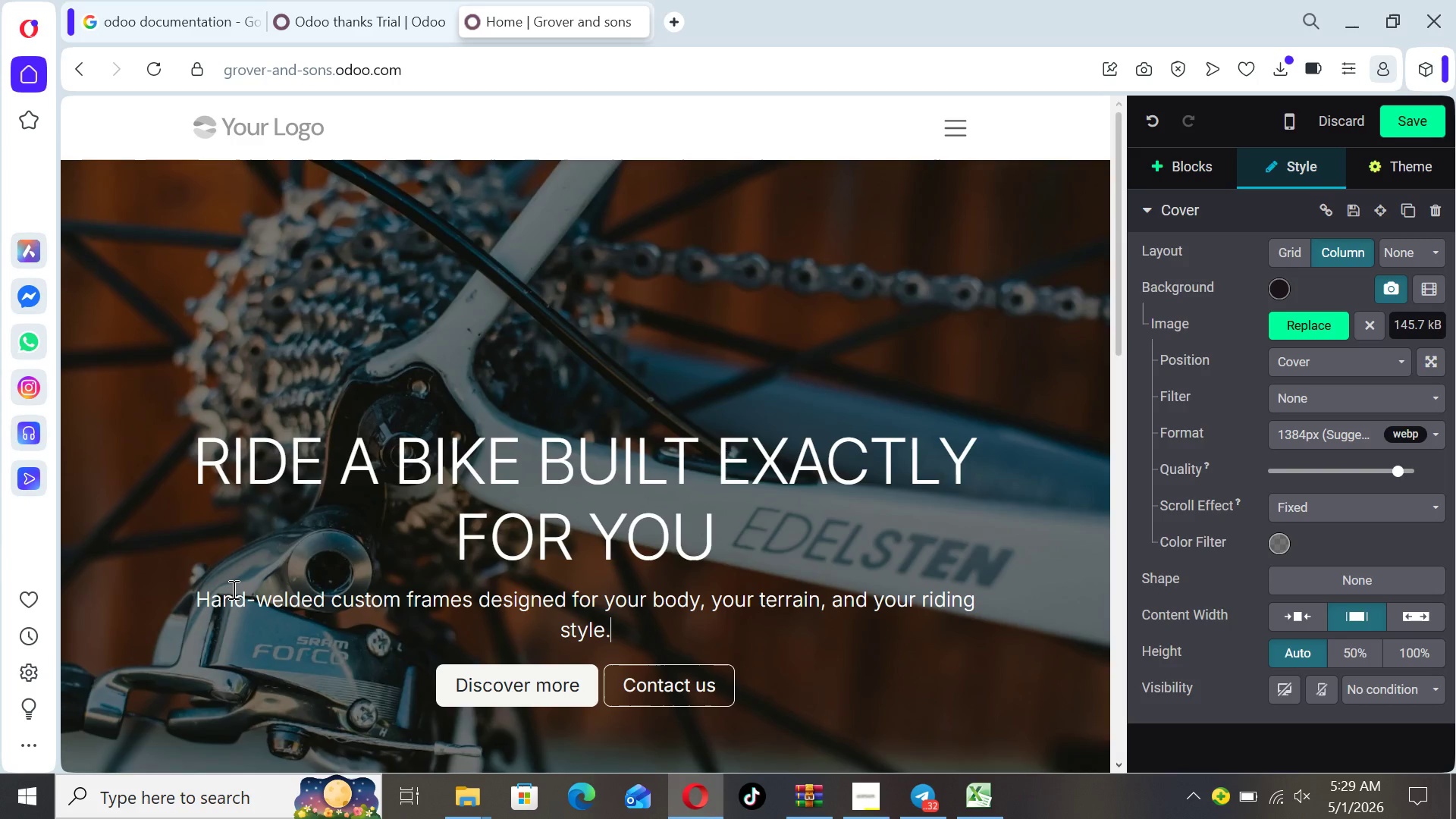 
left_click([750, 682])
 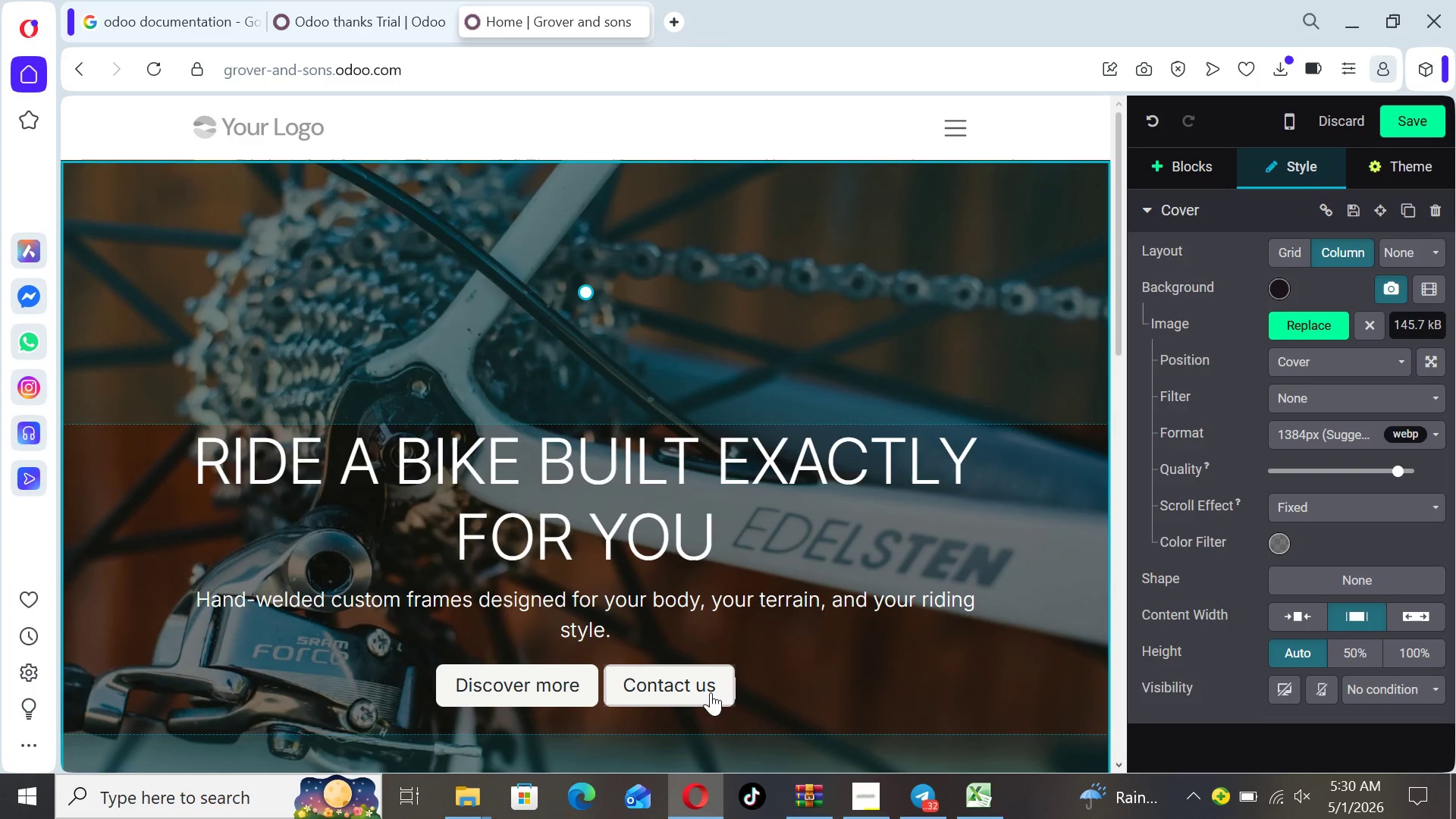 
left_click([717, 682])
 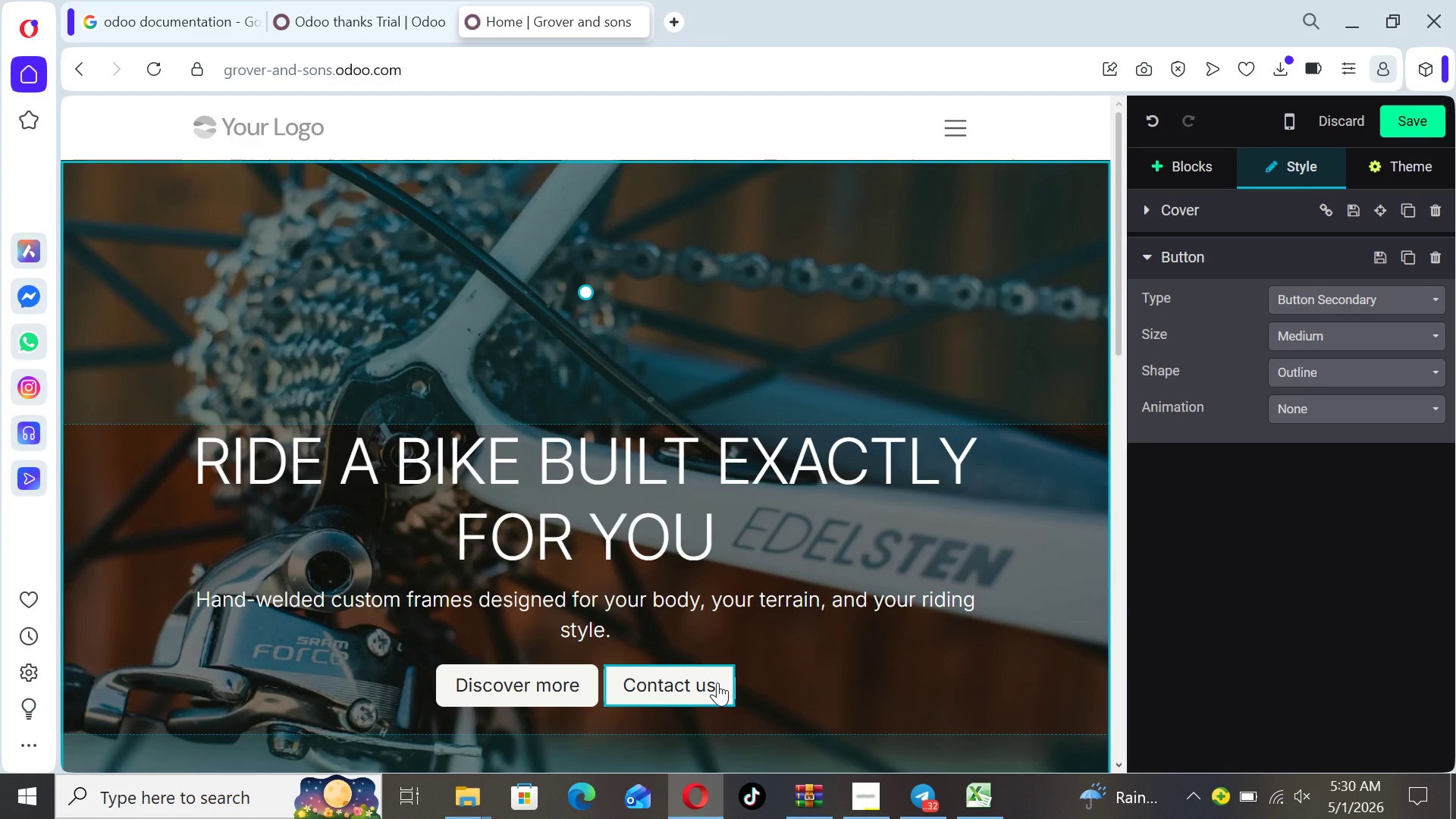 
key(Backspace)
key(Backspace)
key(Backspace)
key(Backspace)
key(Backspace)
key(Backspace)
key(Backspace)
key(Backspace)
key(Backspace)
key(Backspace)
key(Backspace)
type(Book Your F)
 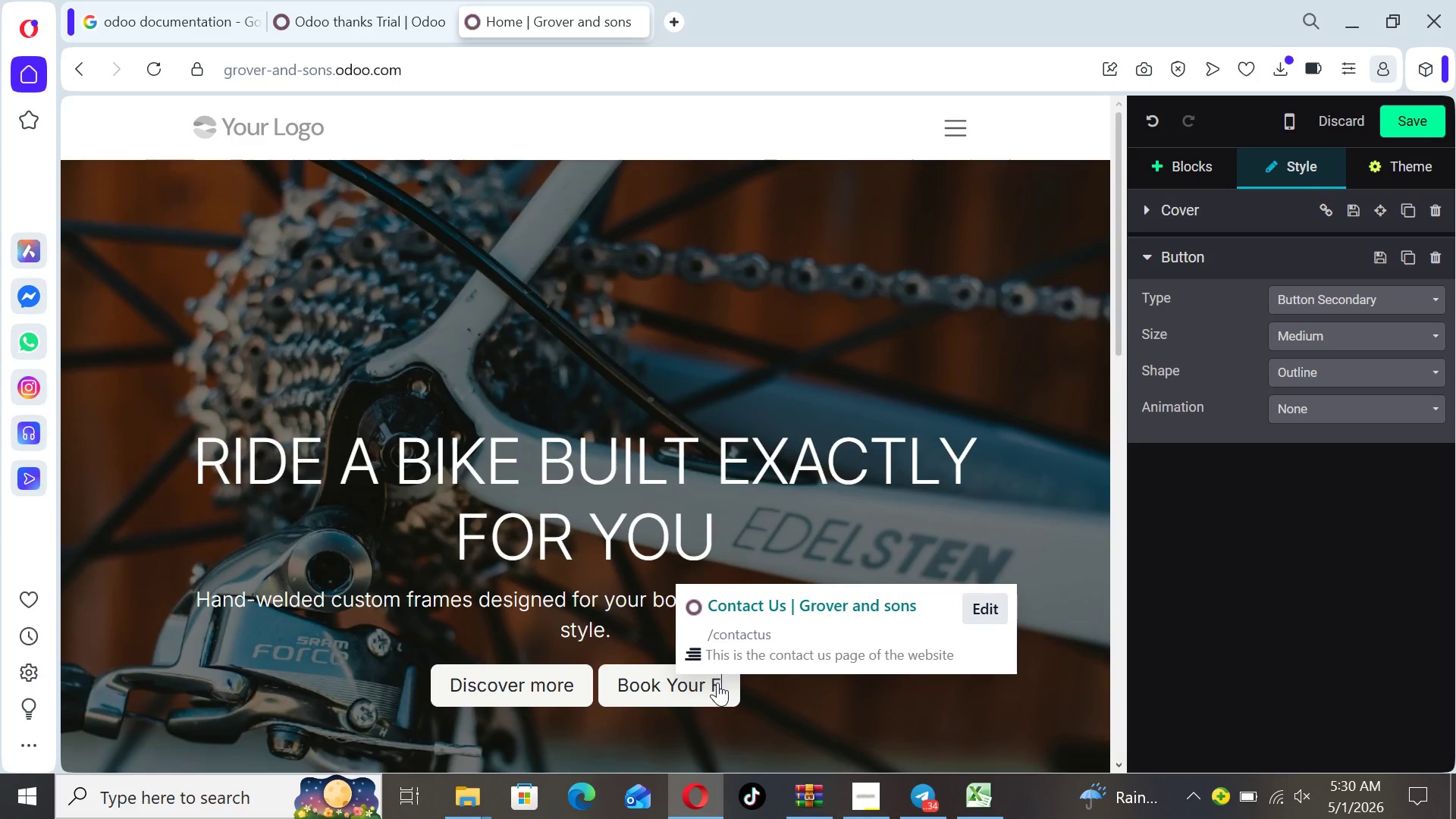 
type(ree Consultatyio)
key(Backspace)
key(Backspace)
key(Backspace)
type(ion)
 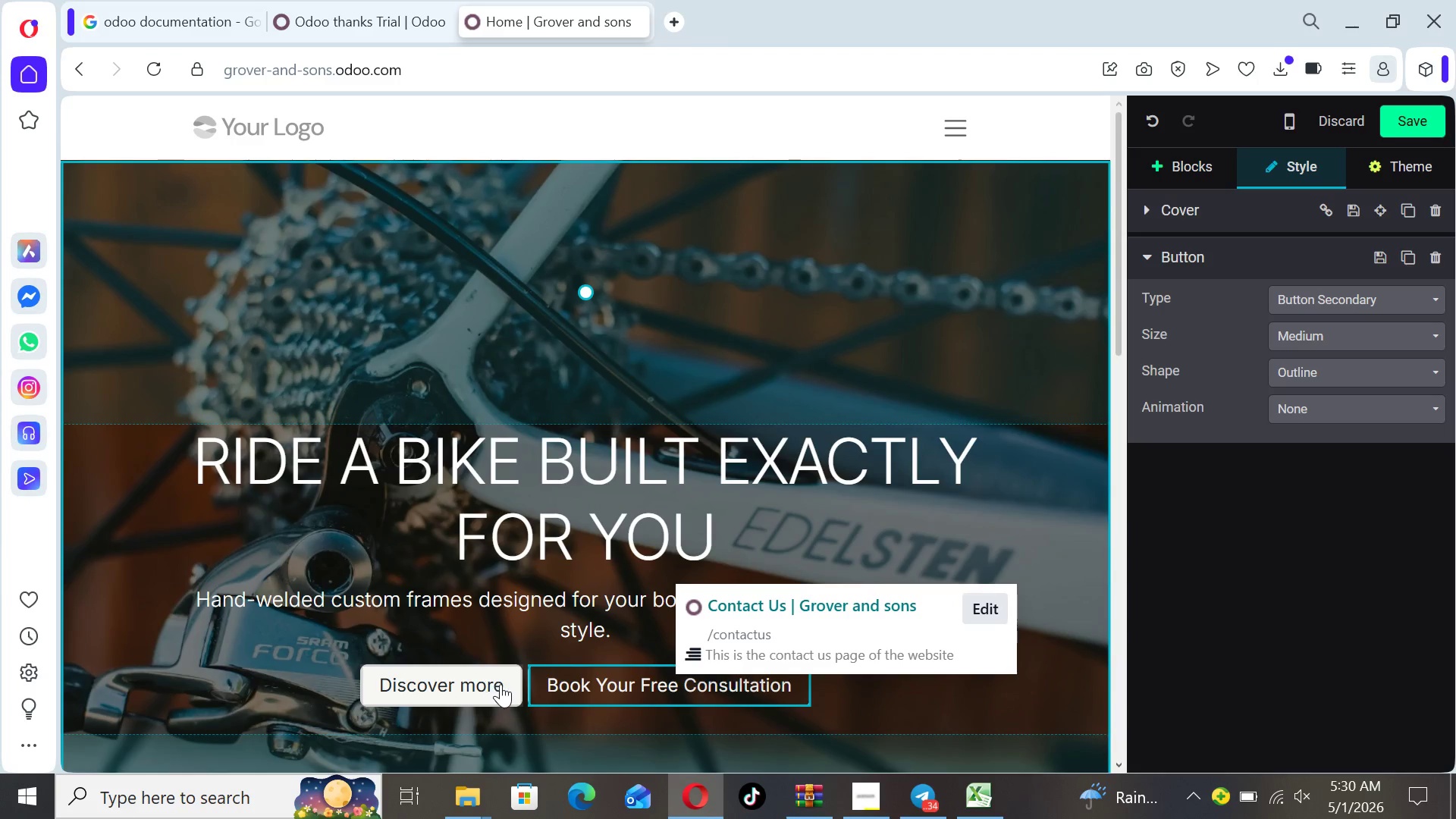 
left_click([509, 684])
 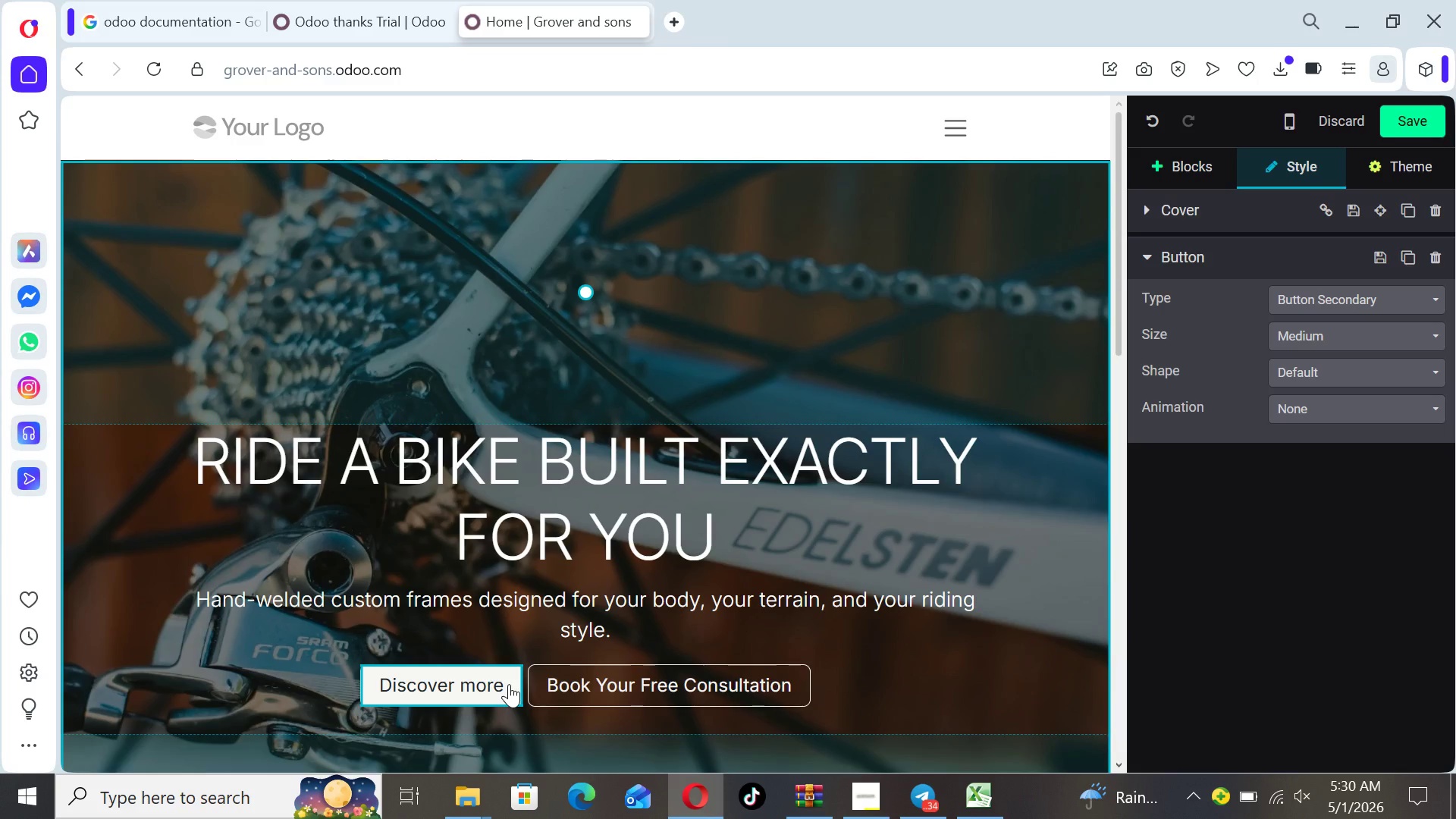 
key(Backspace)
 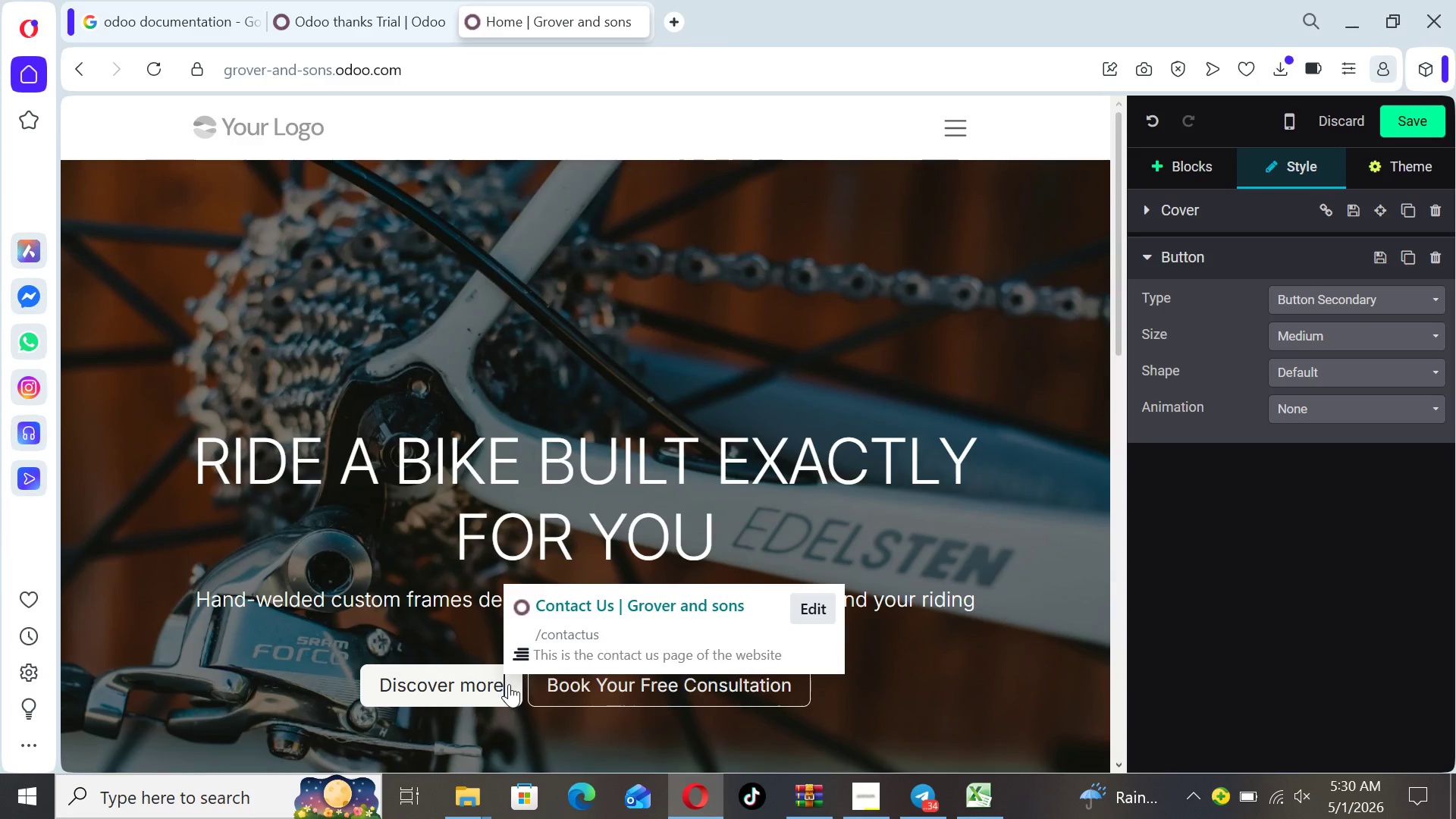 
key(Backspace)
 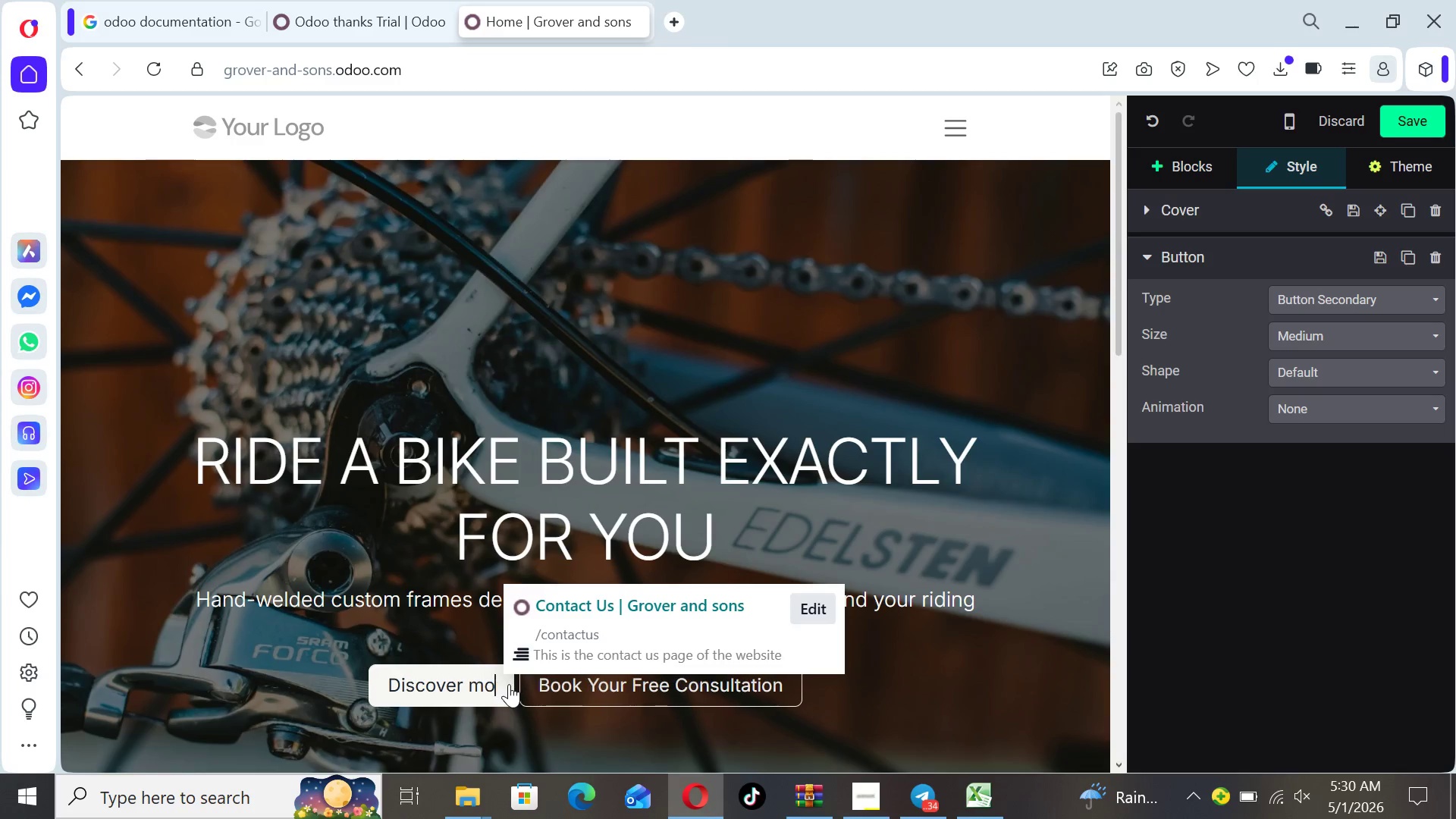 
key(Backspace)
 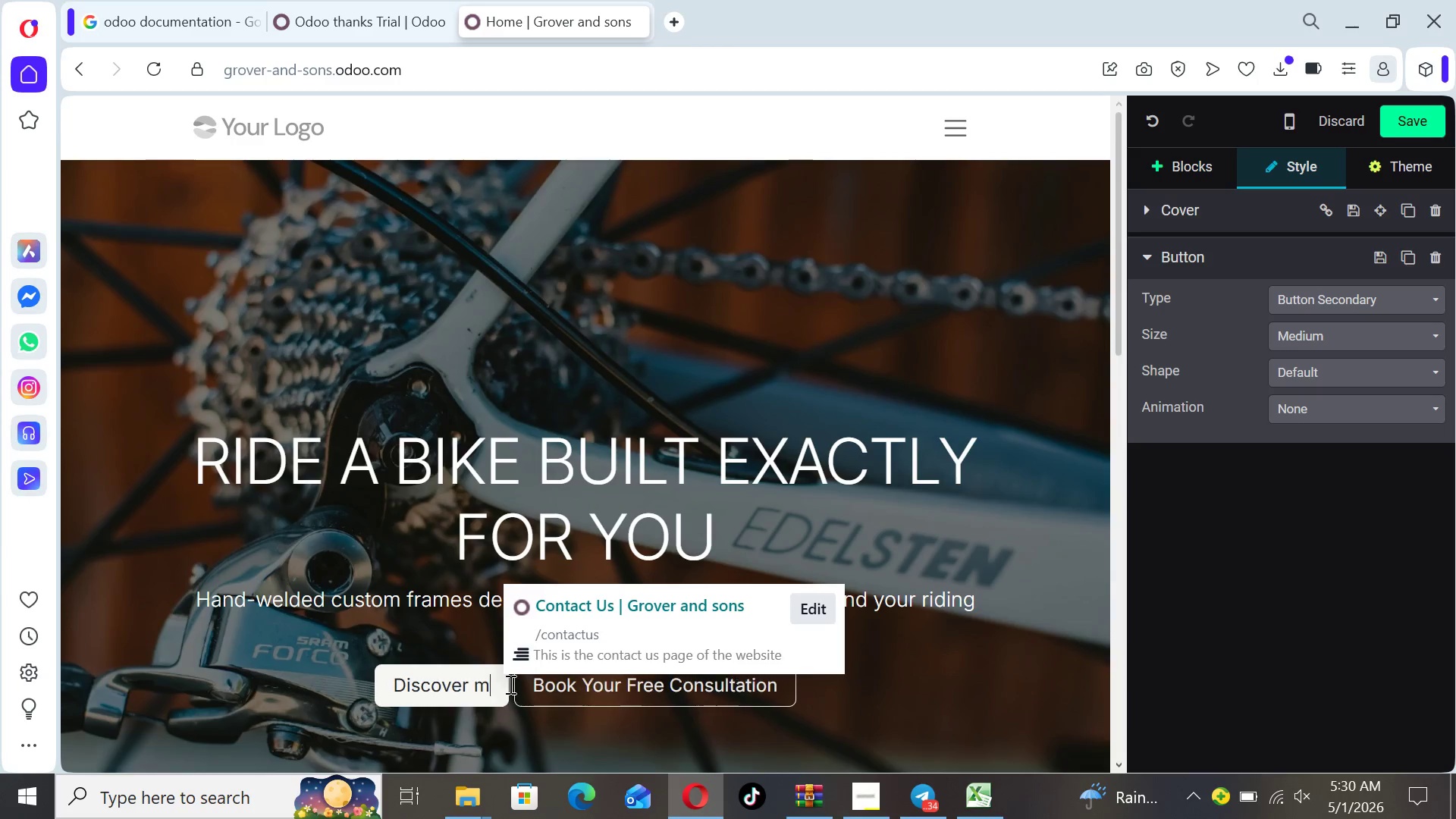 
key(Backspace)
 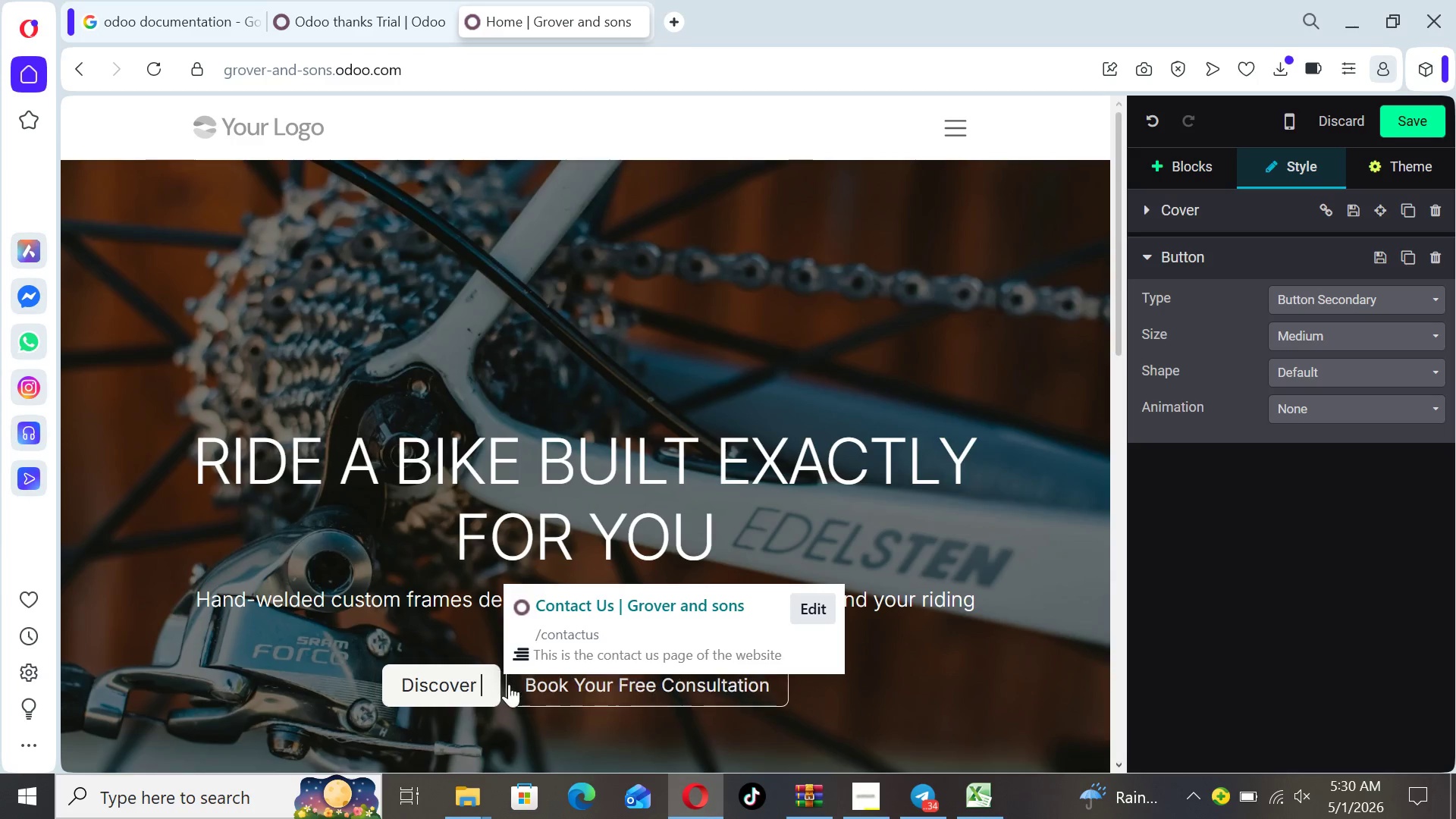 
key(Backspace)
 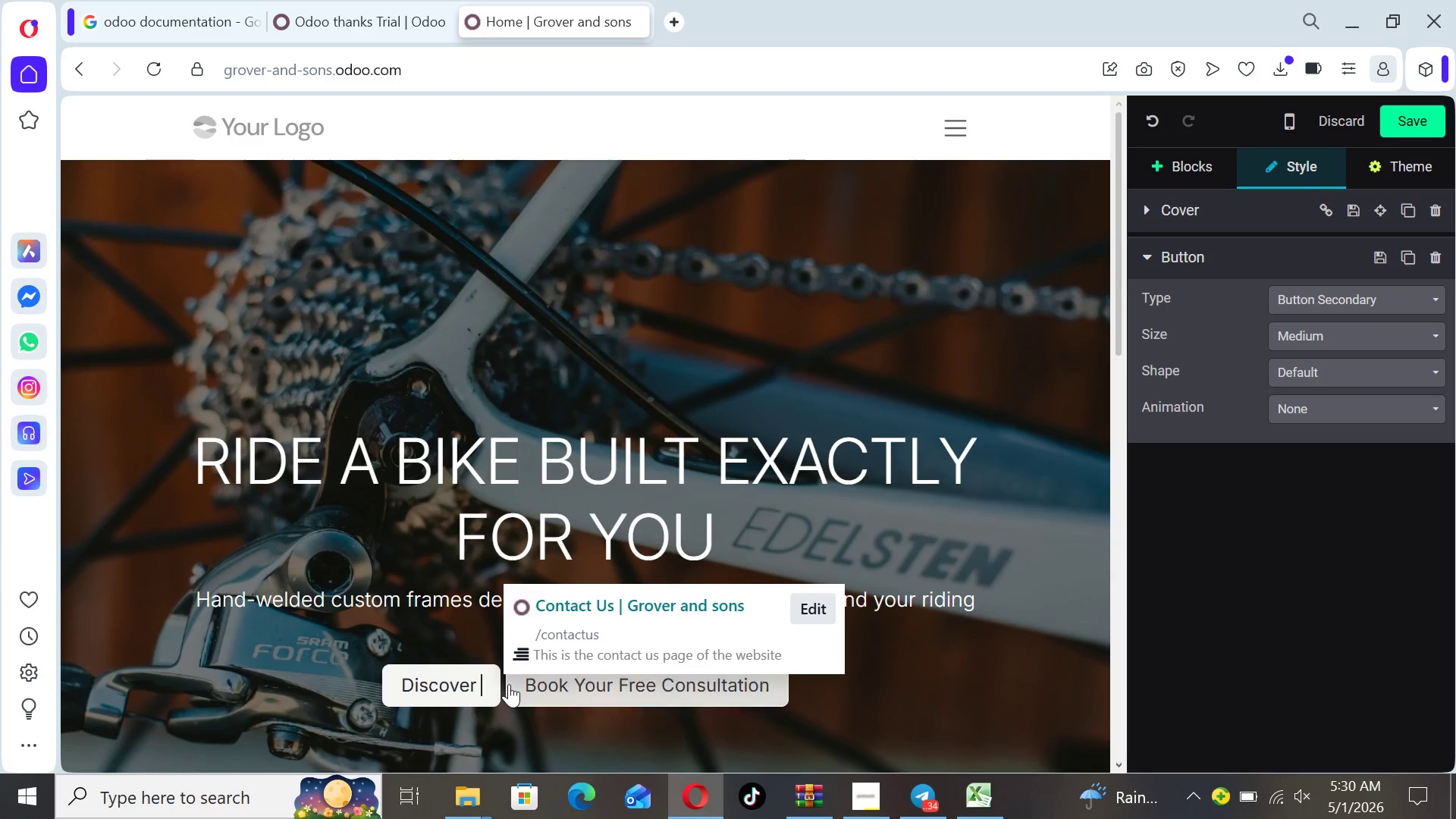 
key(Backspace)
 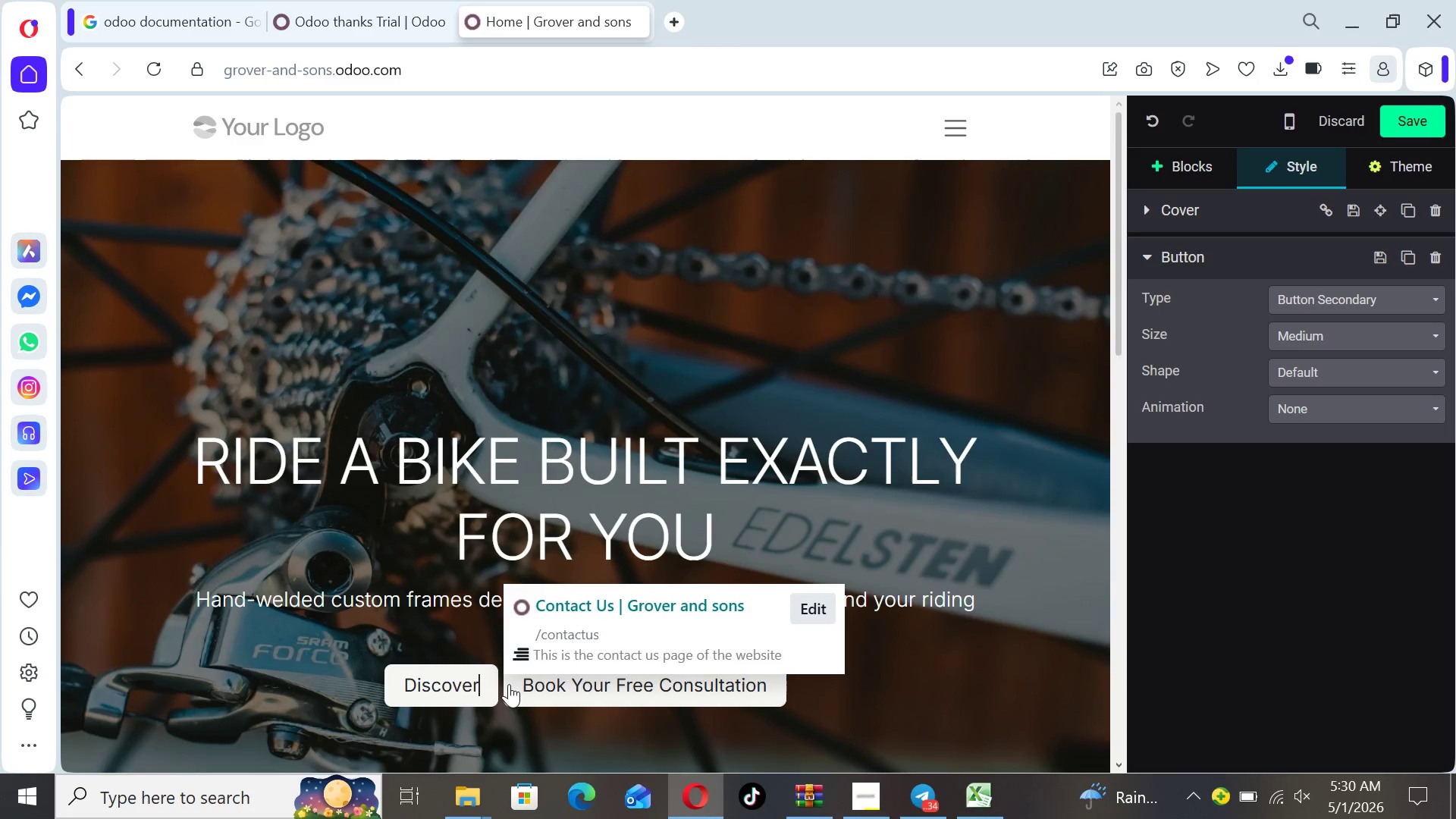 
key(Backspace)
 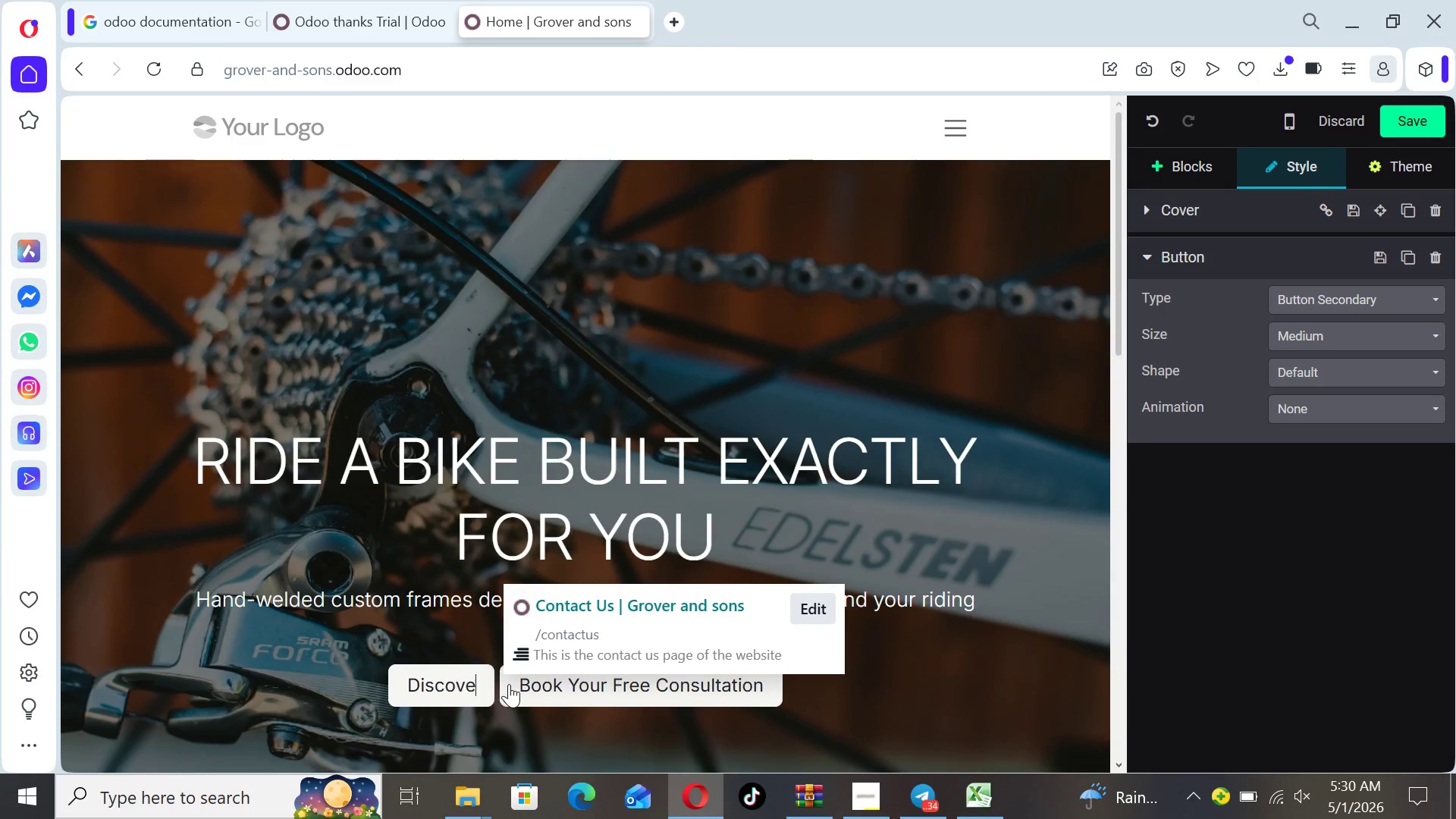 
key(Backspace)
 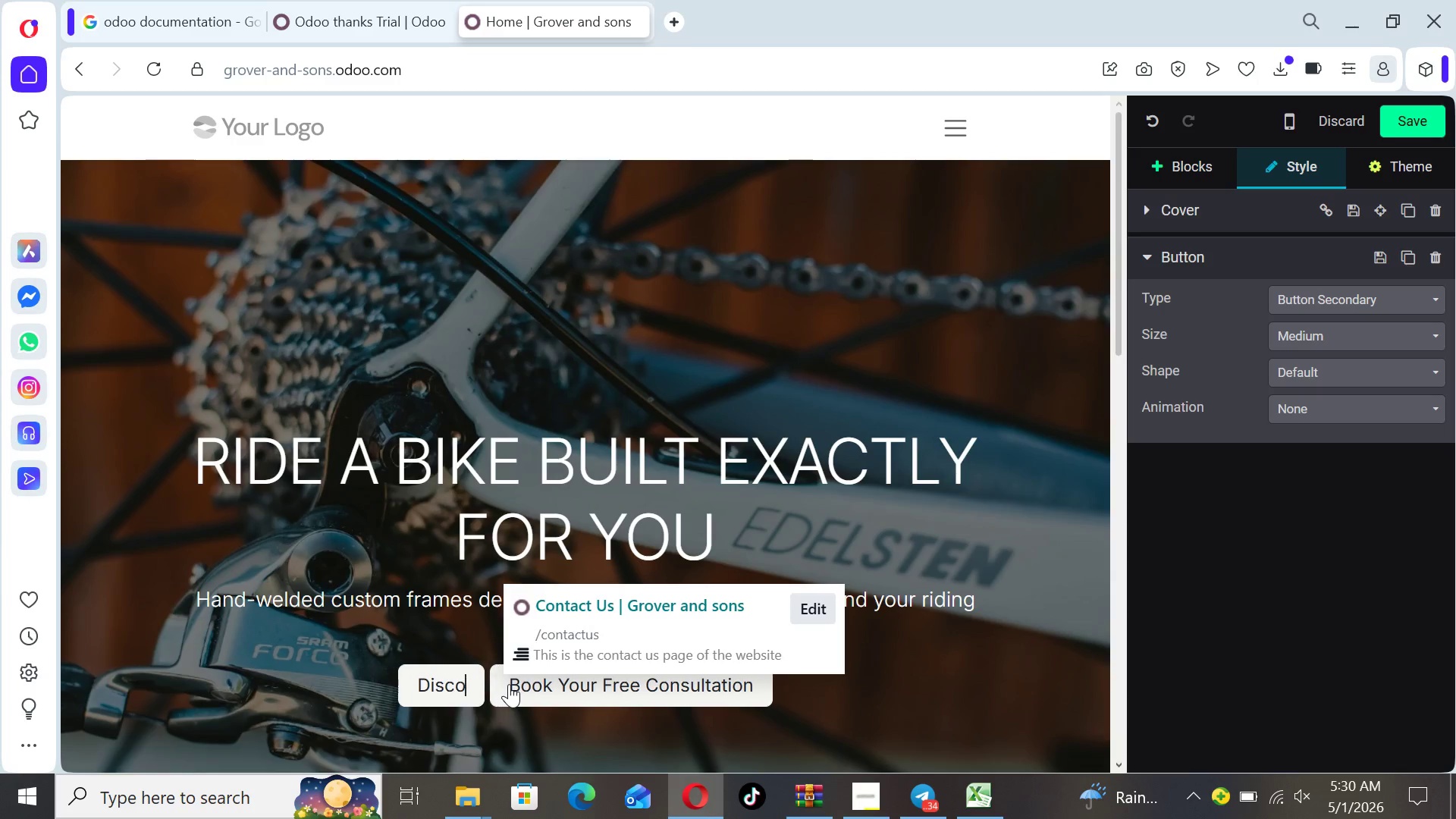 
key(Backspace)
 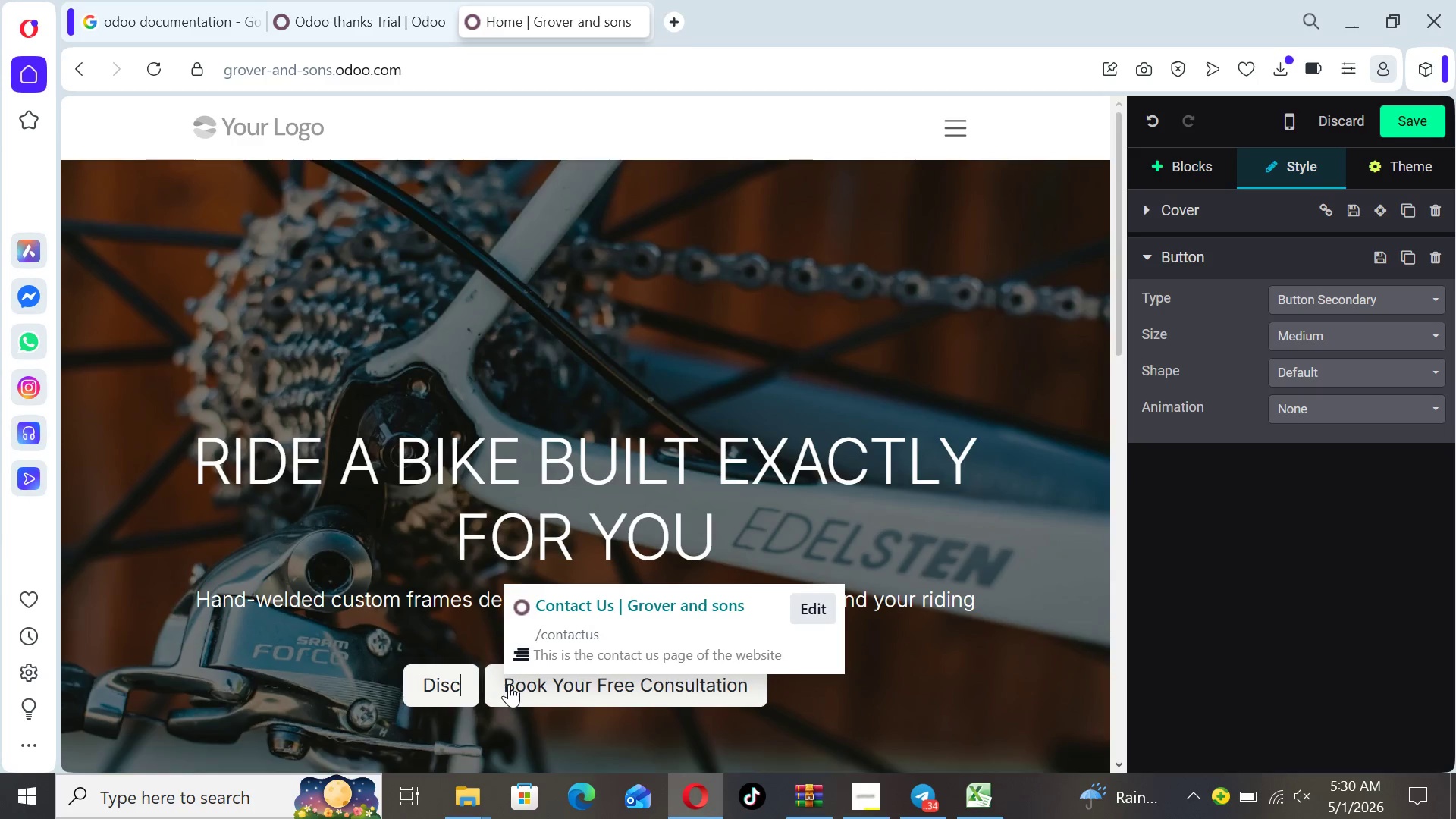 
key(Backspace)
 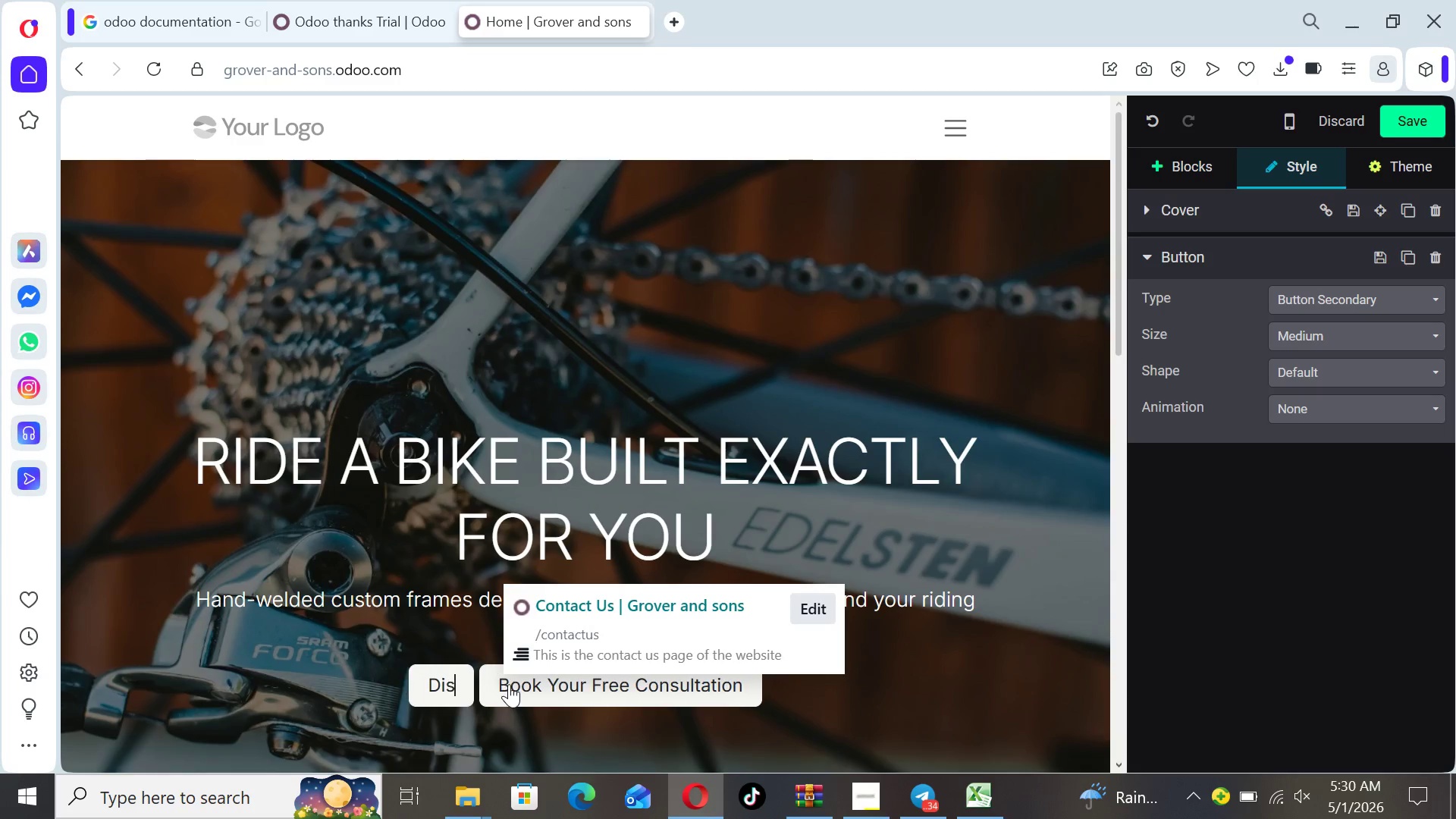 
key(Backspace)
 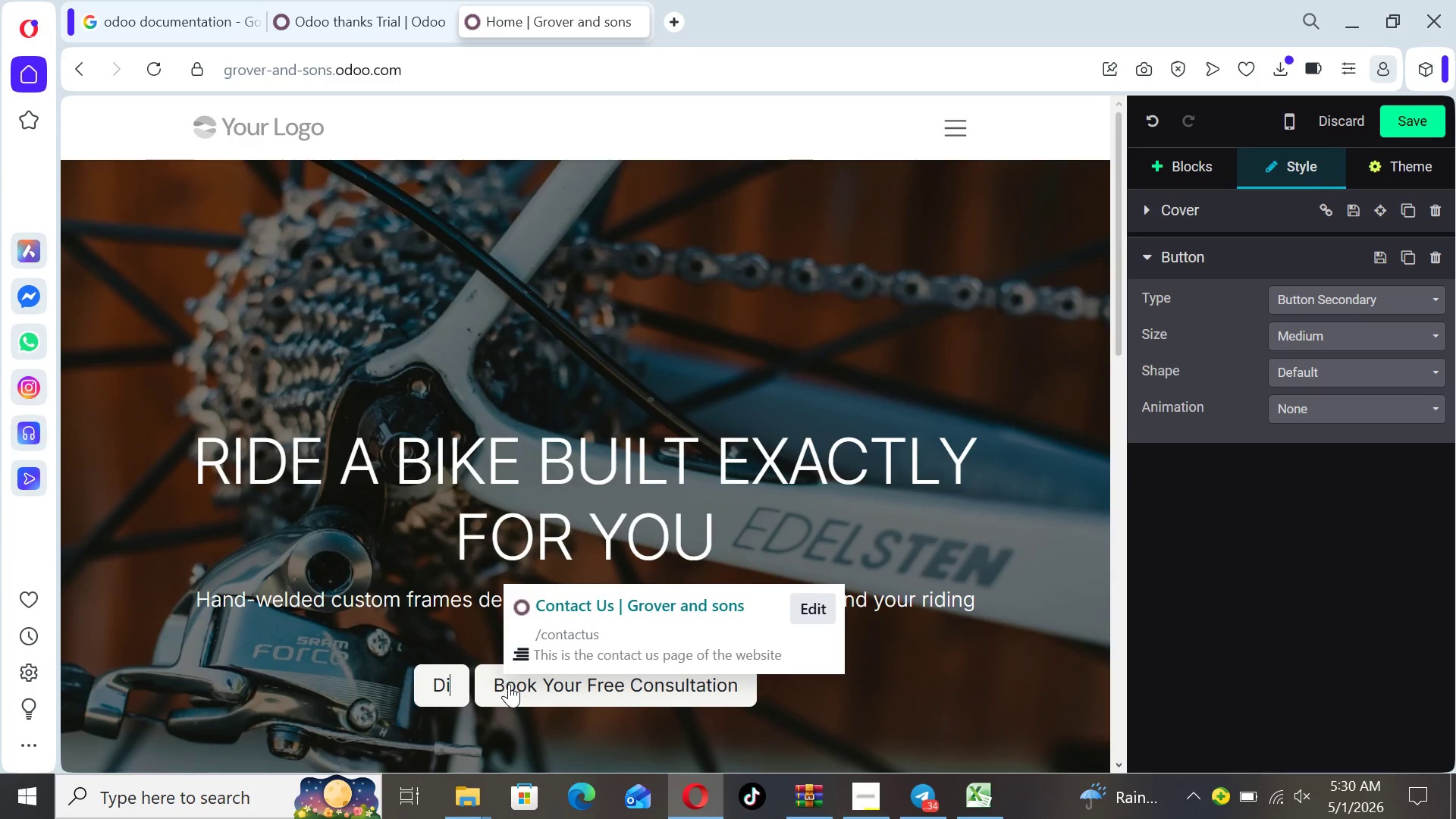 
key(Backspace)
 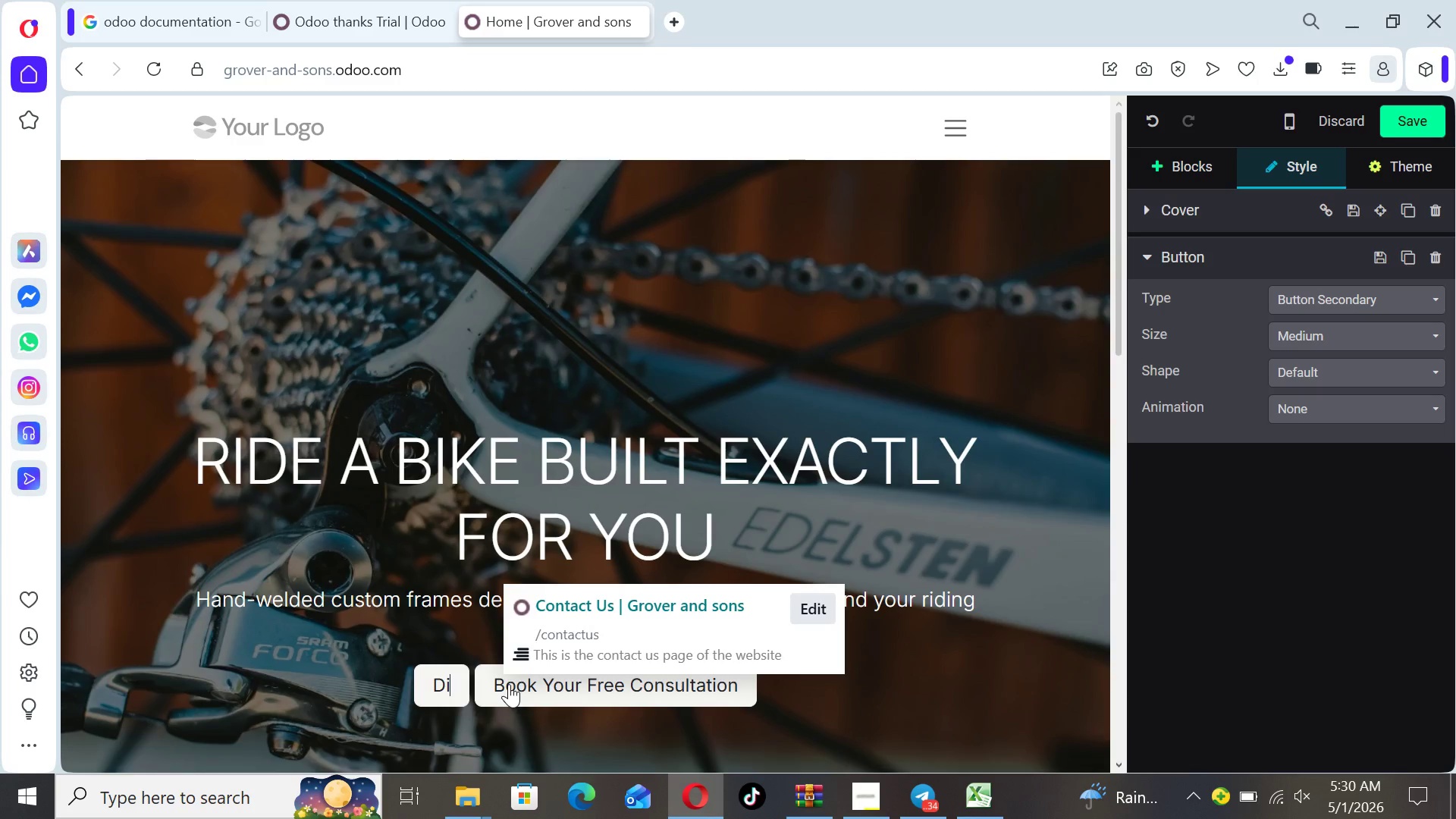 
key(Backspace)
 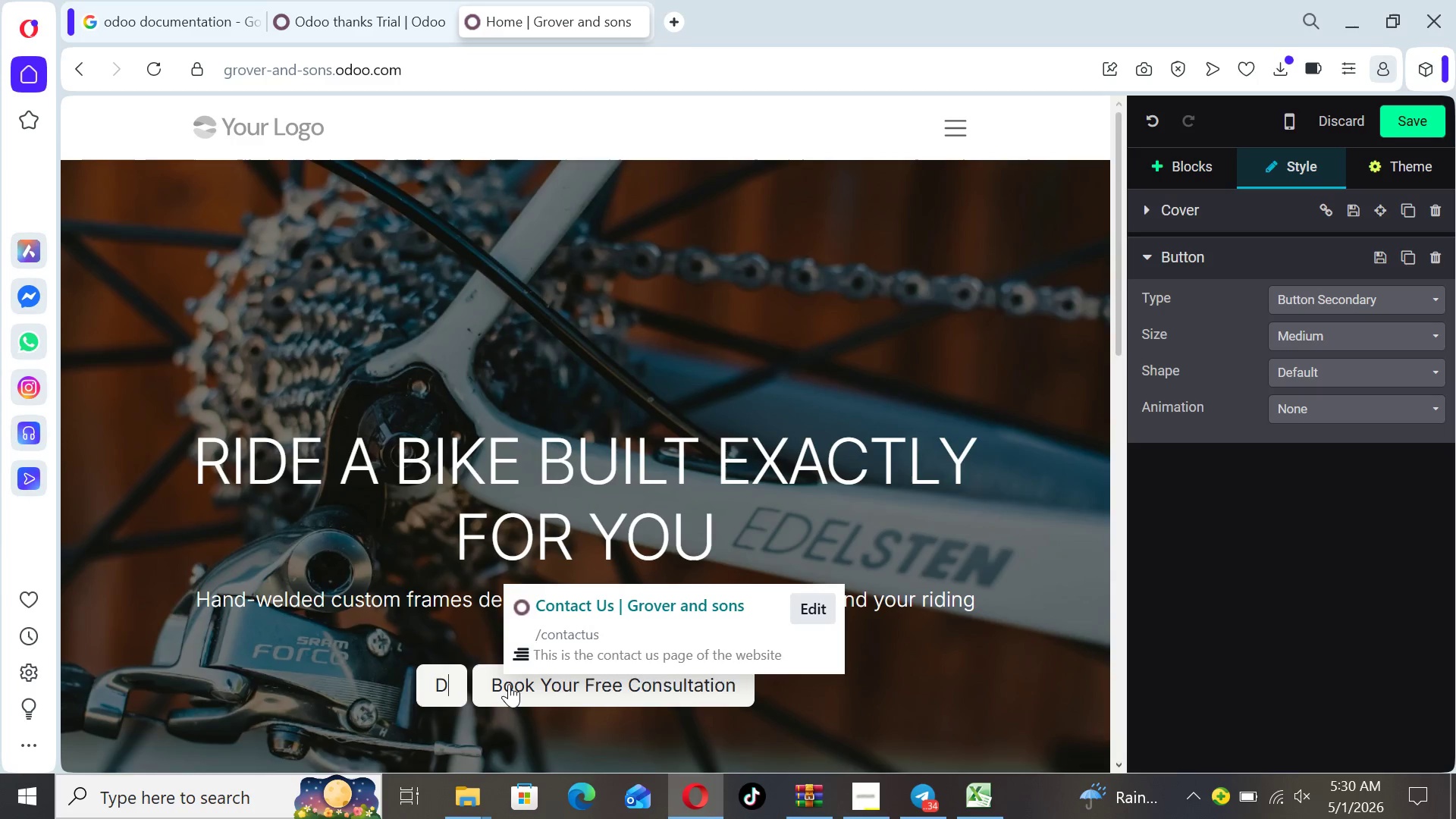 
key(Backspace)
 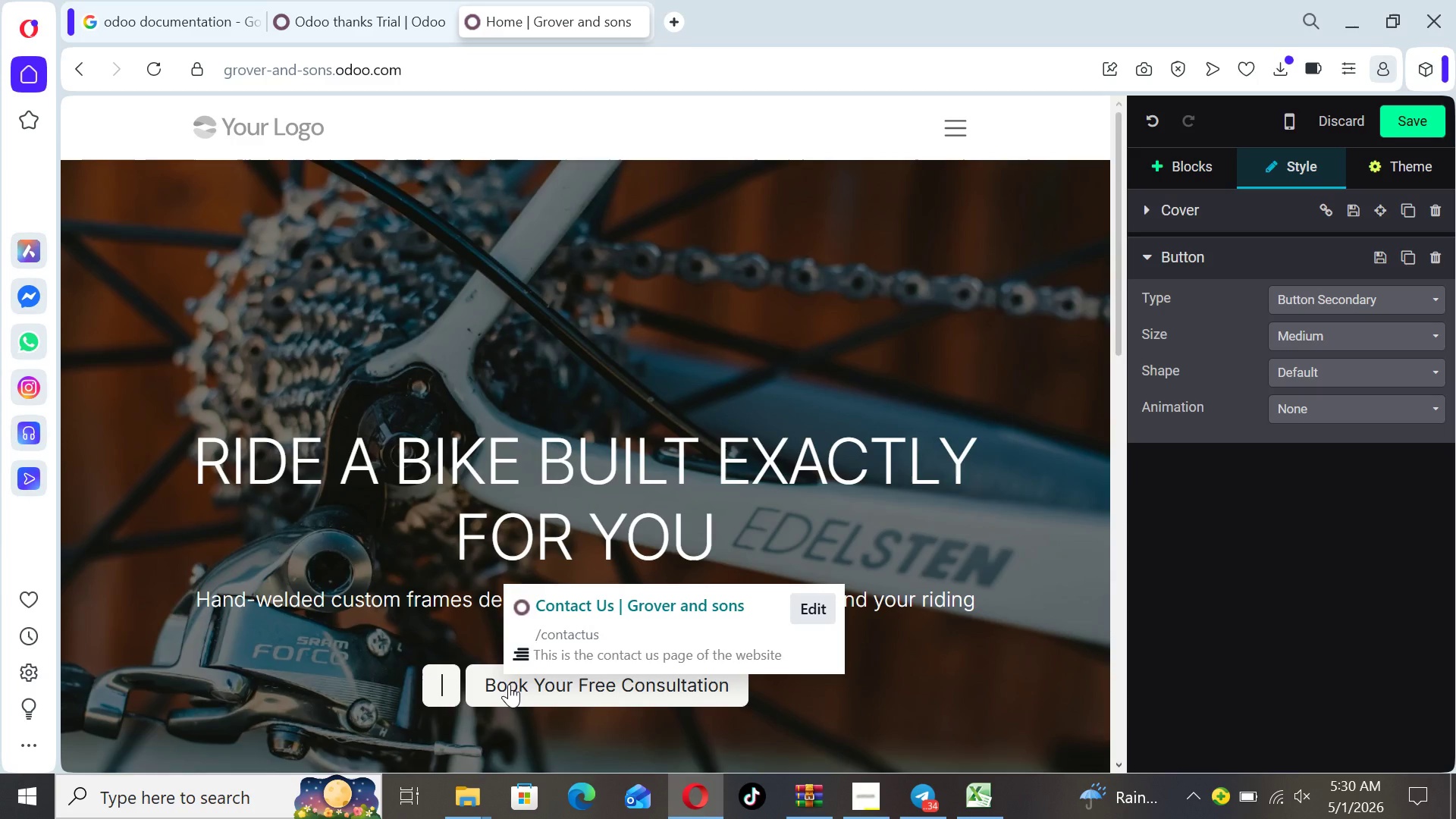 
key(Backspace)
 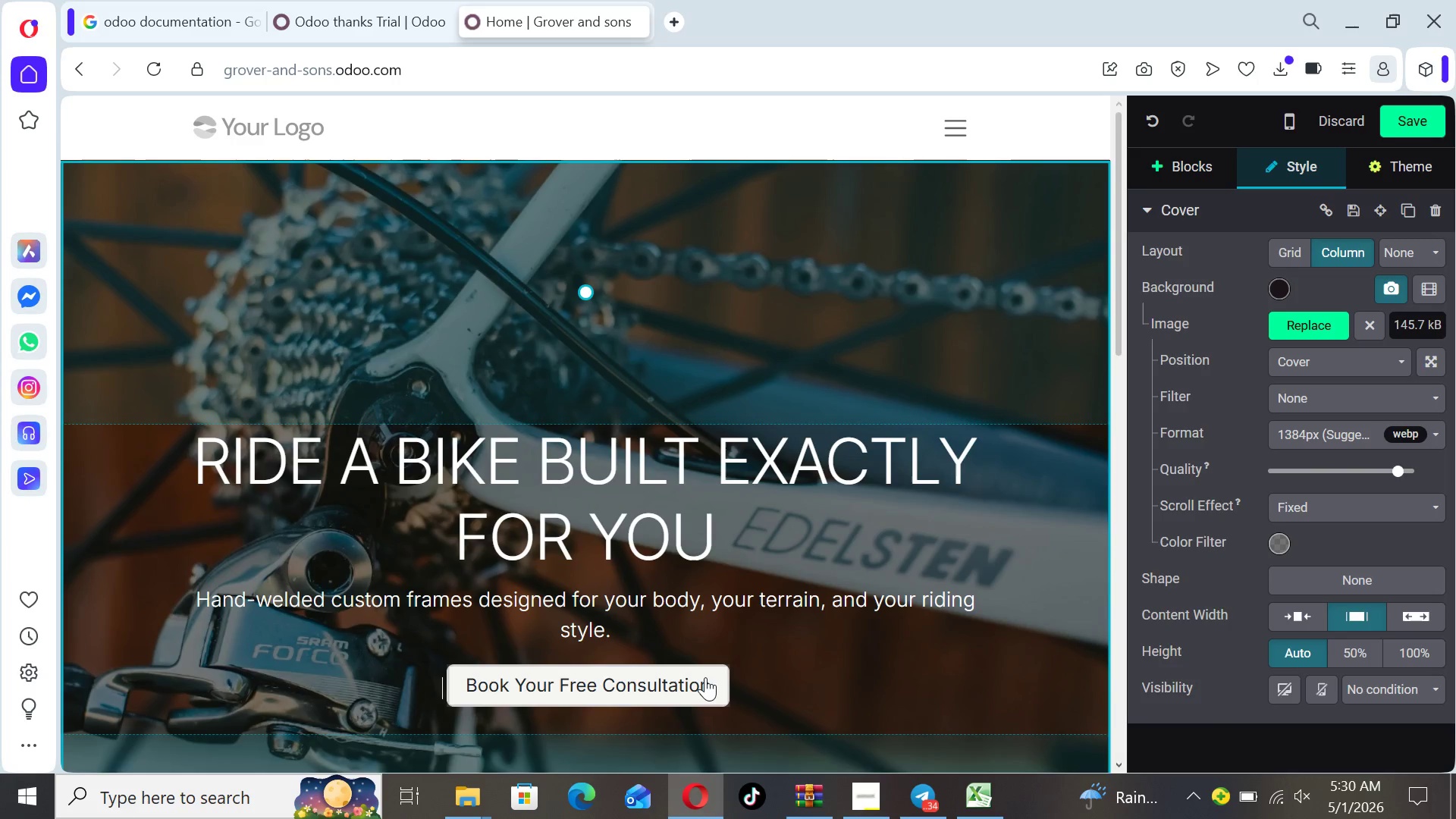 
wait(18.27)
 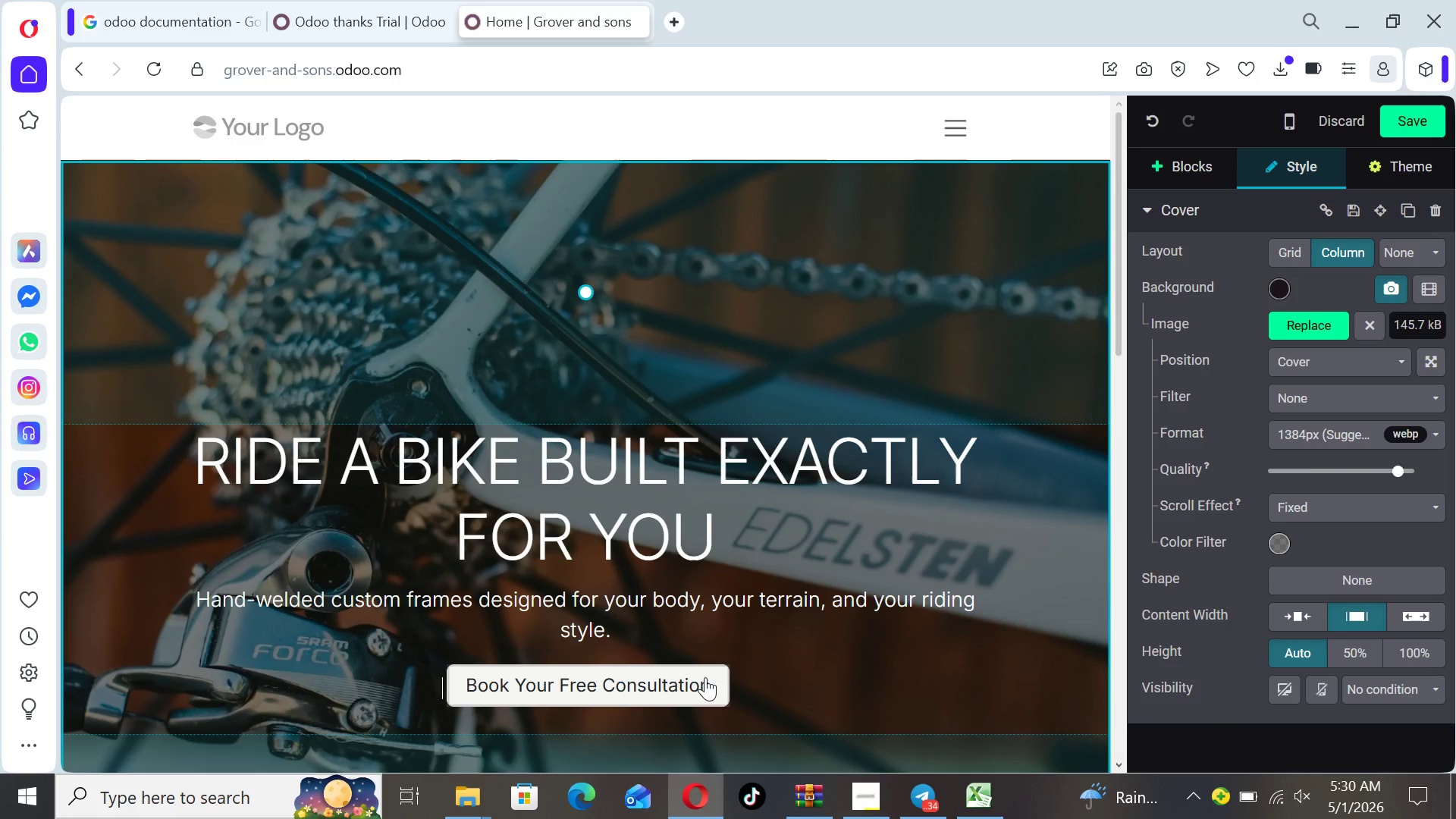 
left_click_drag(start_coordinate=[629, 626], to_coordinate=[196, 595])
 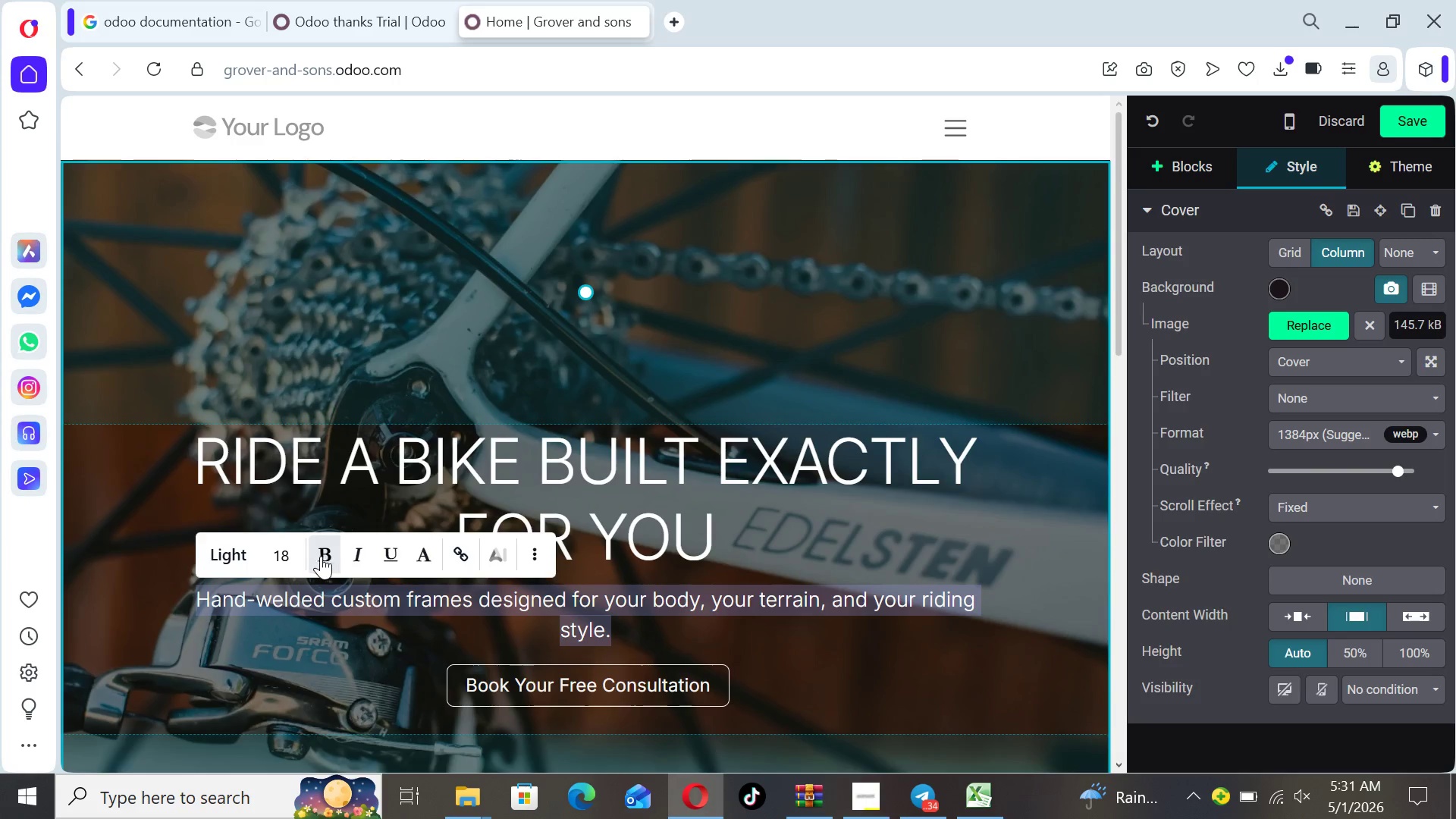 
left_click([321, 556])
 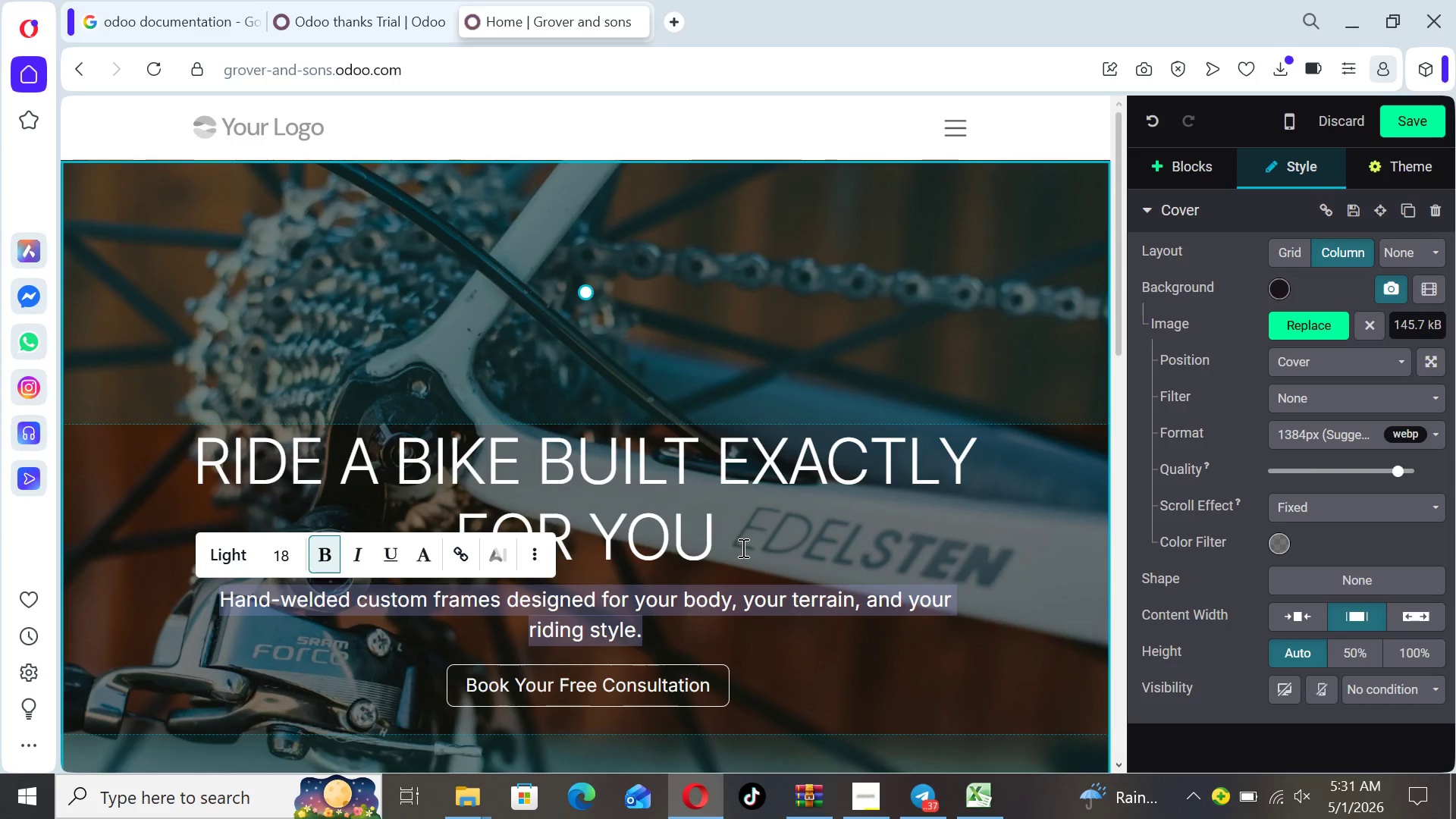 
left_click_drag(start_coordinate=[742, 547], to_coordinate=[203, 460])
 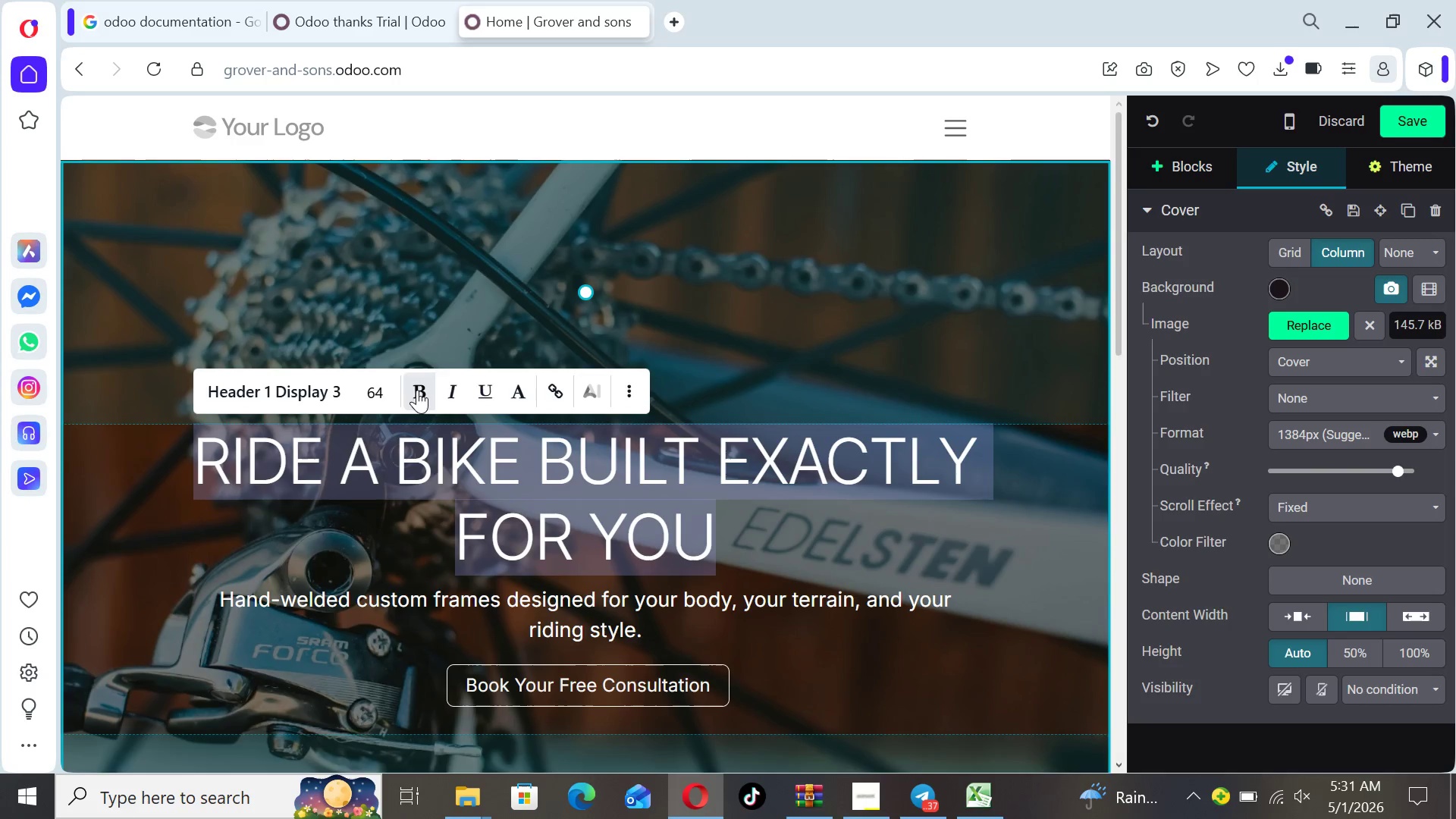 
left_click([420, 389])
 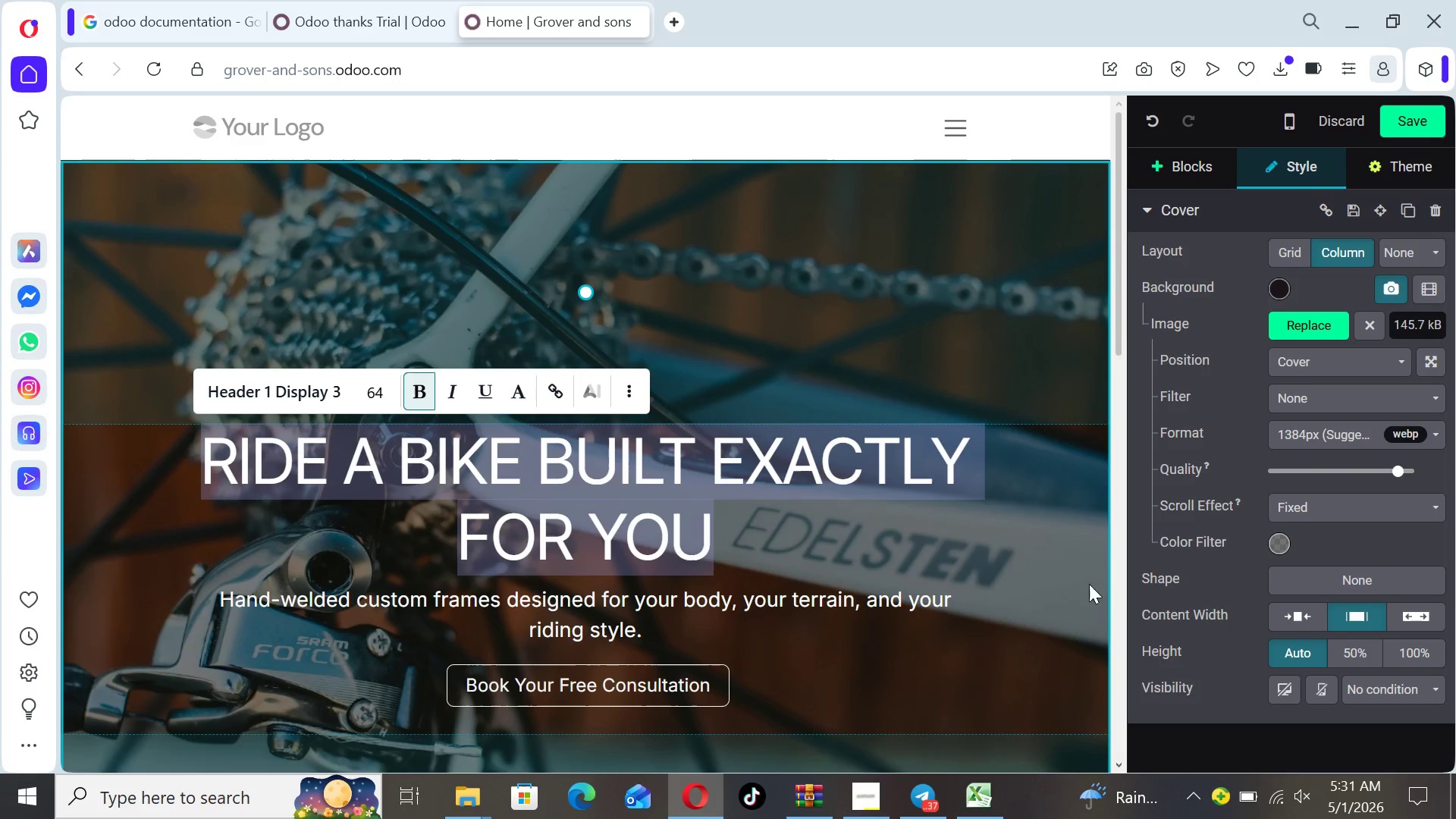 
left_click([1069, 603])
 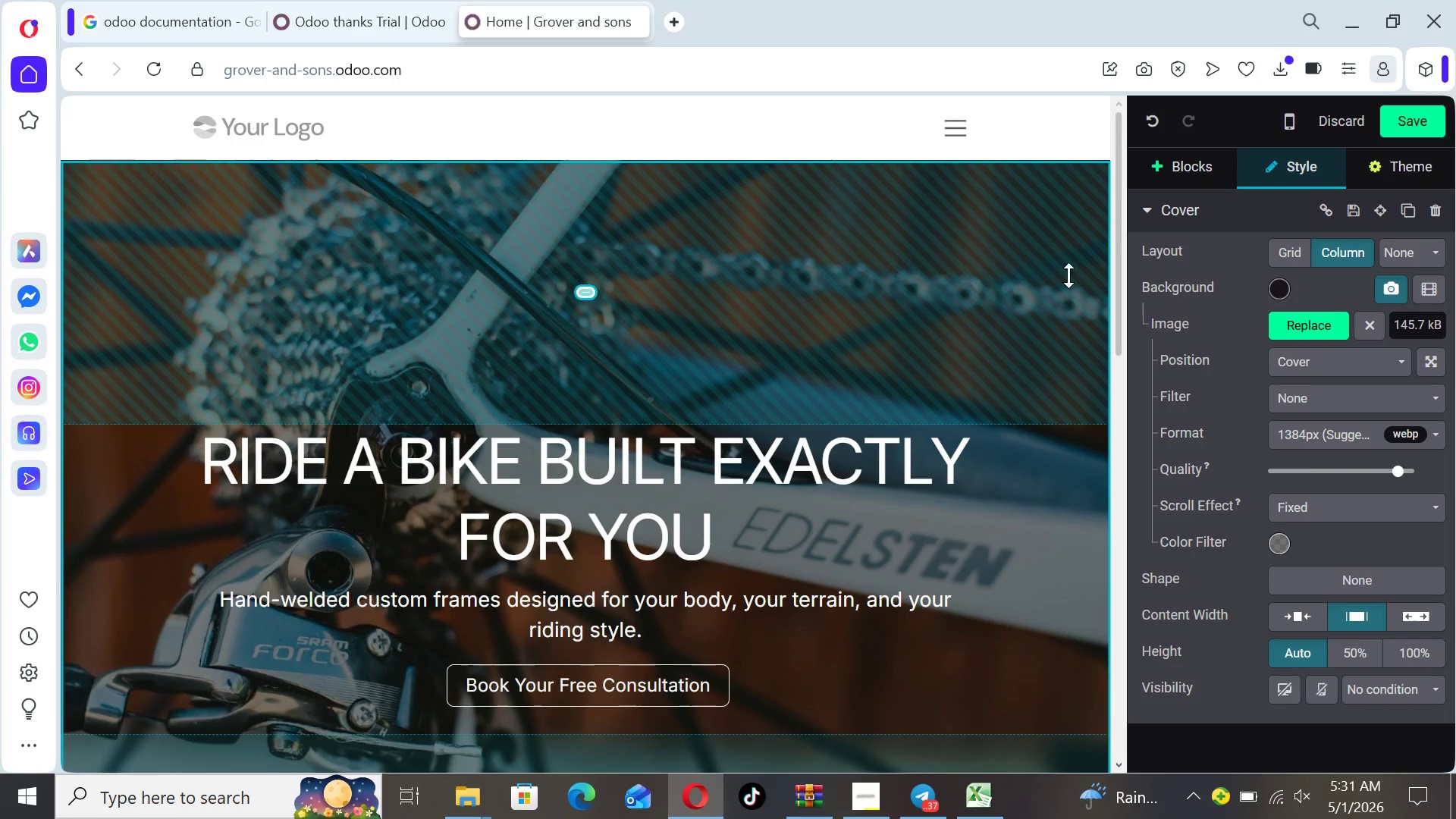 
left_click([1205, 160])
 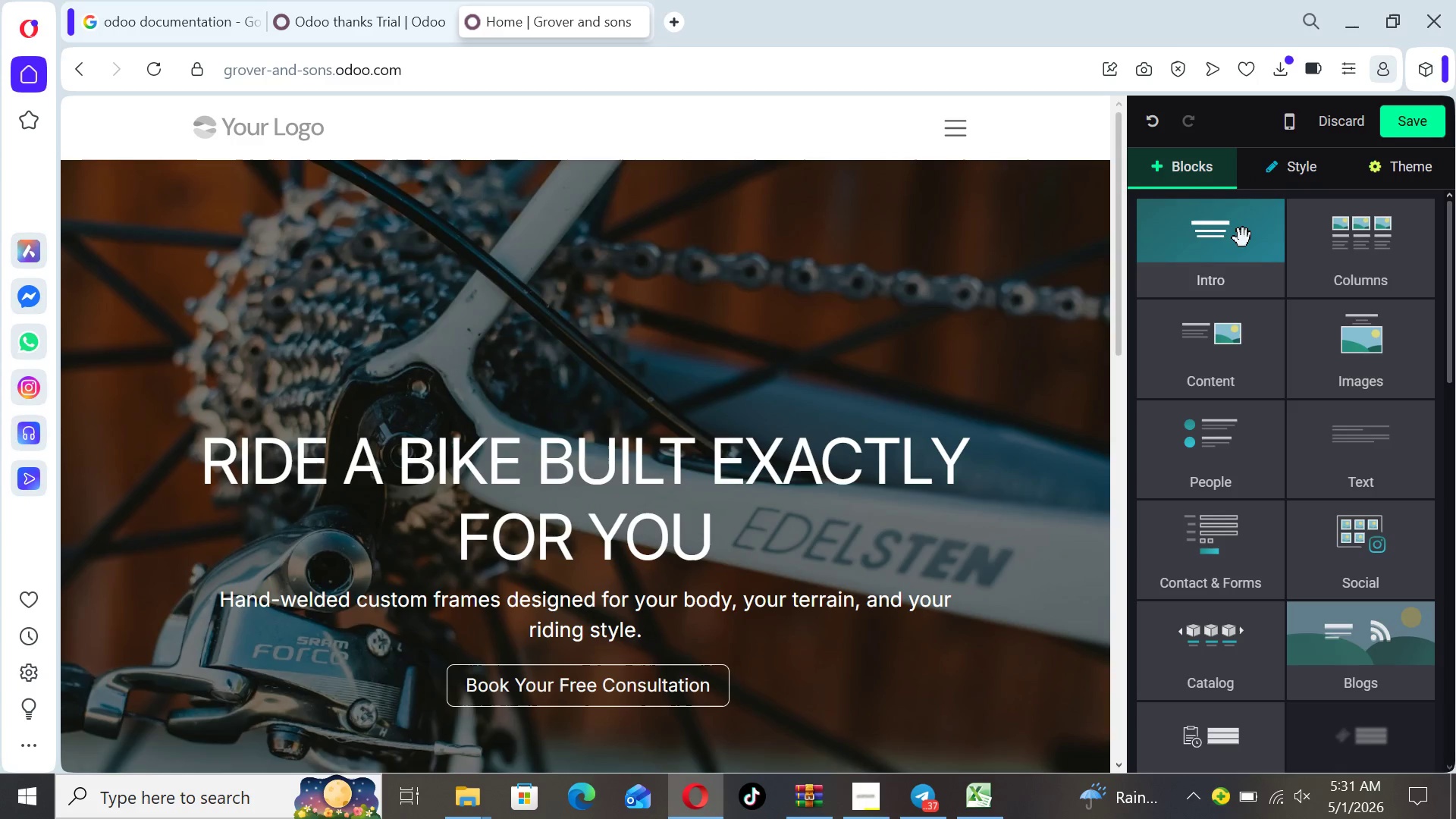 
wait(10.95)
 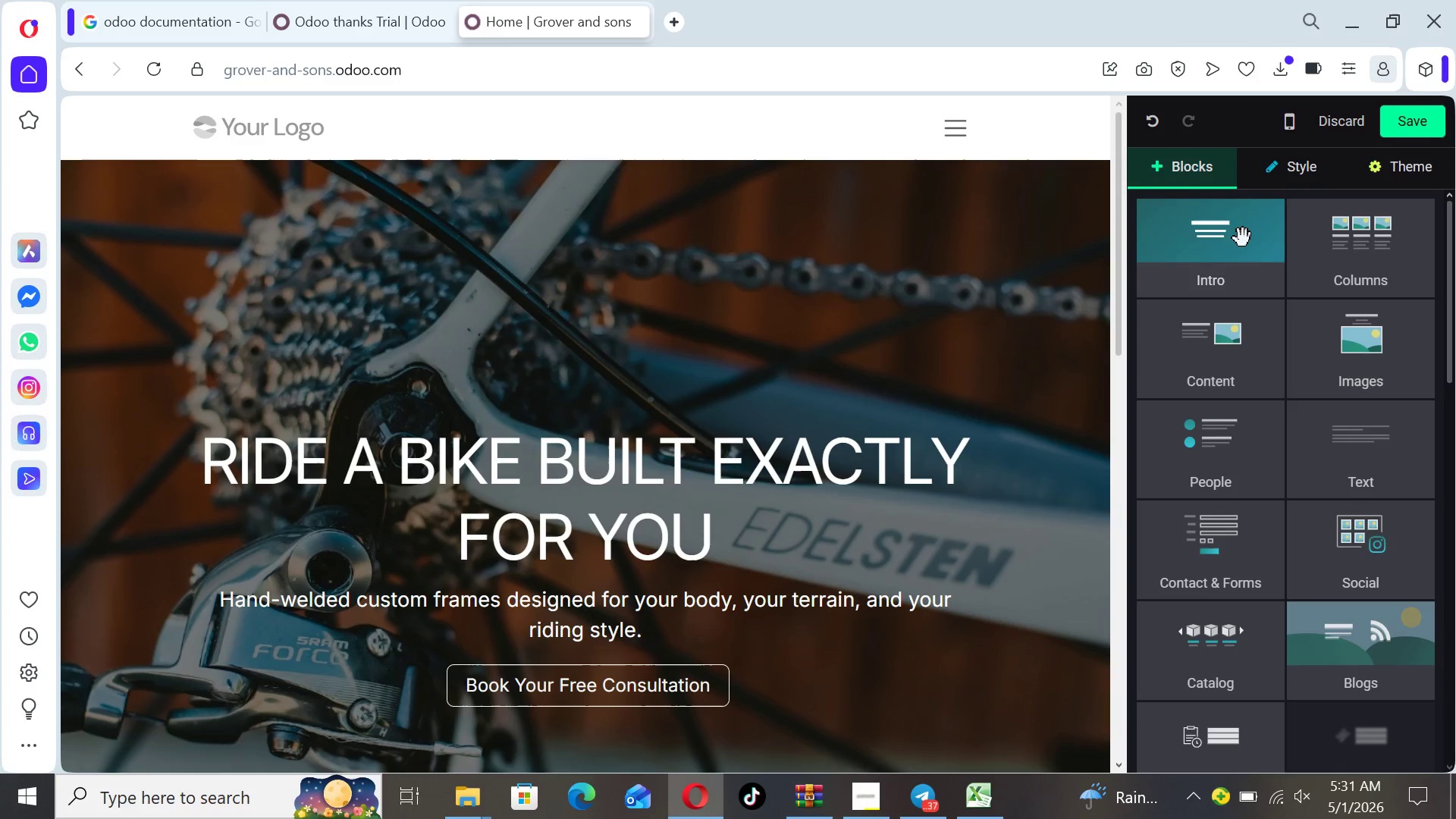 
left_click_drag(start_coordinate=[1447, 359], to_coordinate=[1450, 413])
 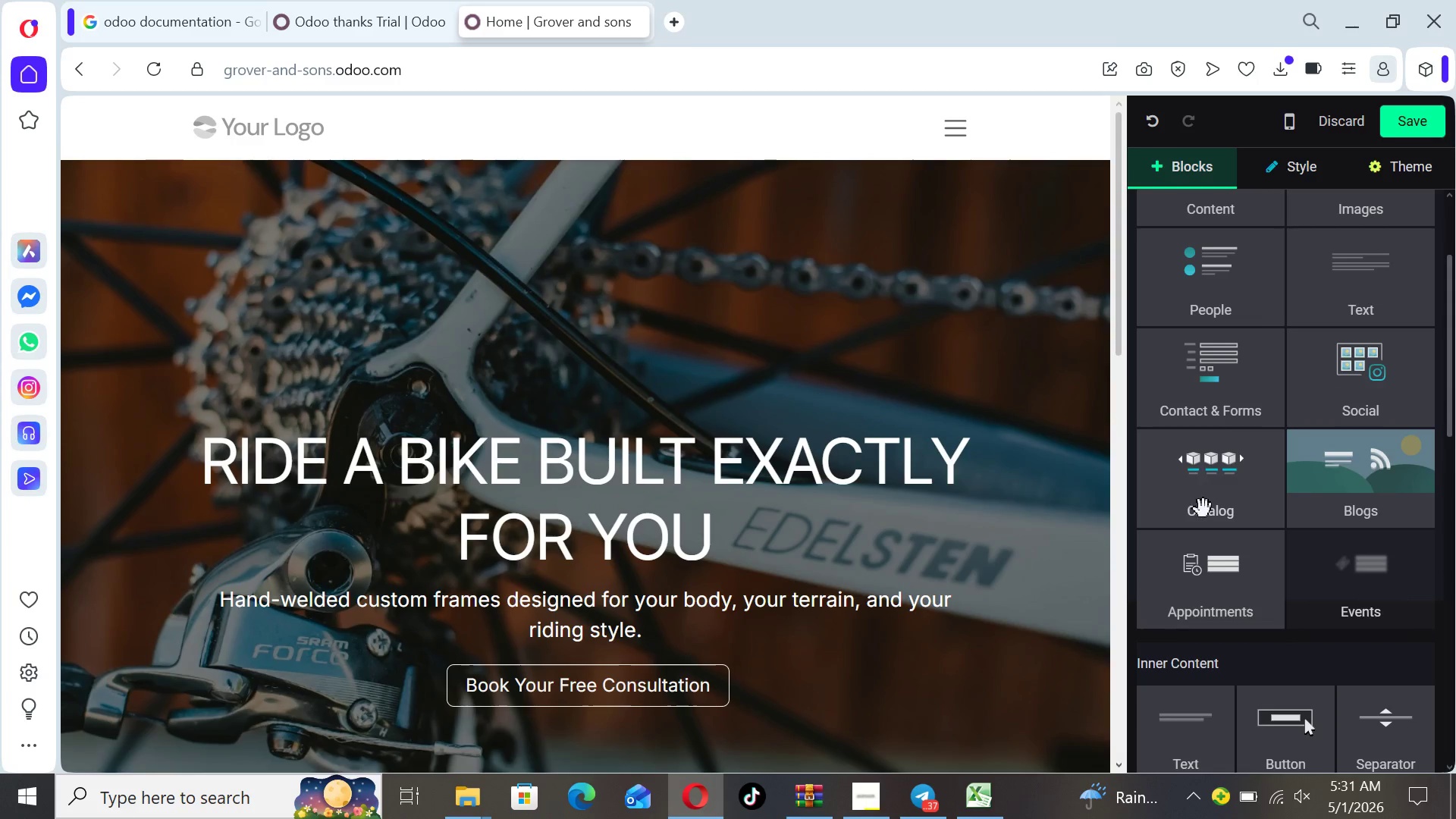 
left_click([1203, 509])
 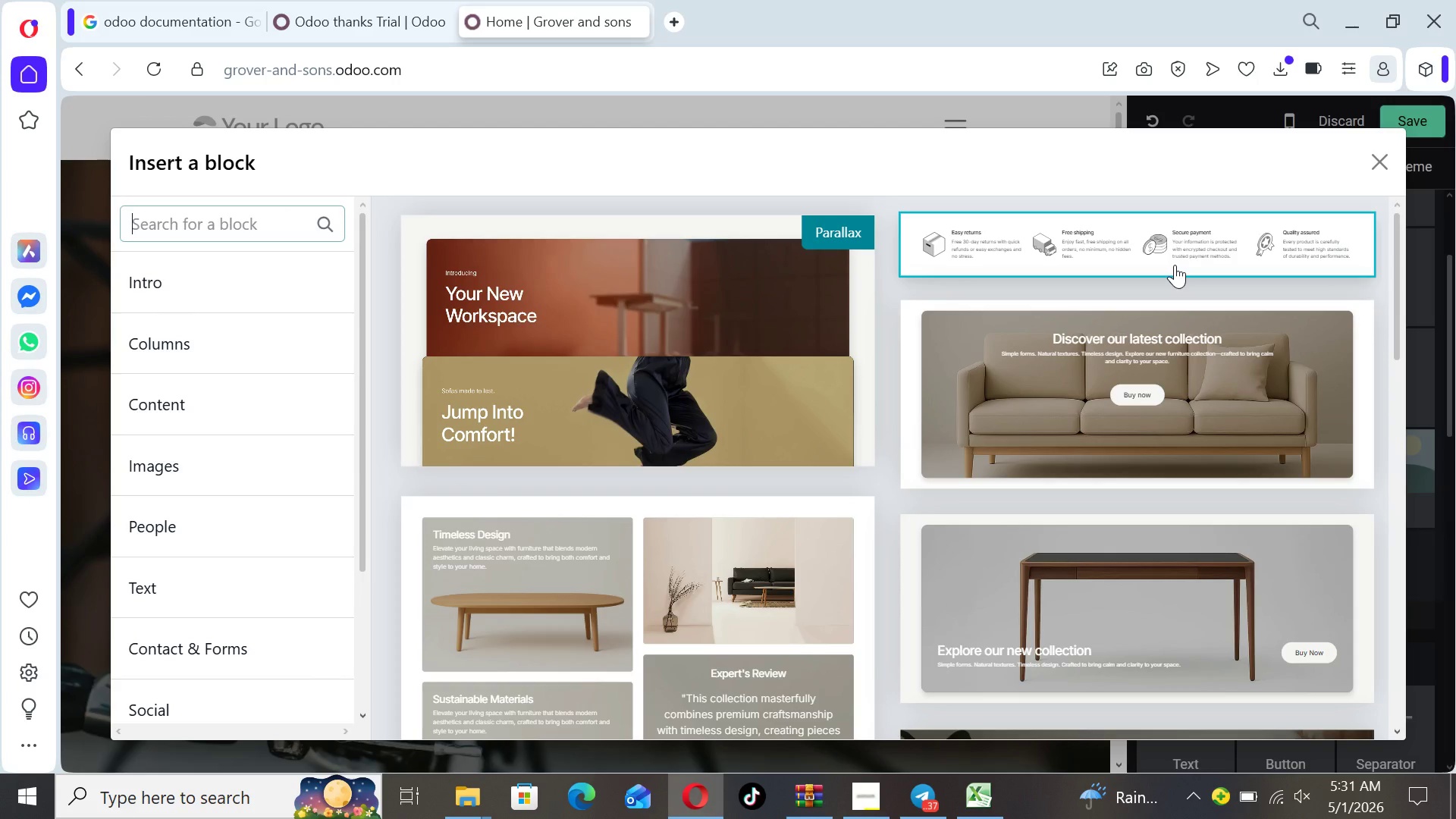 
wait(24.58)
 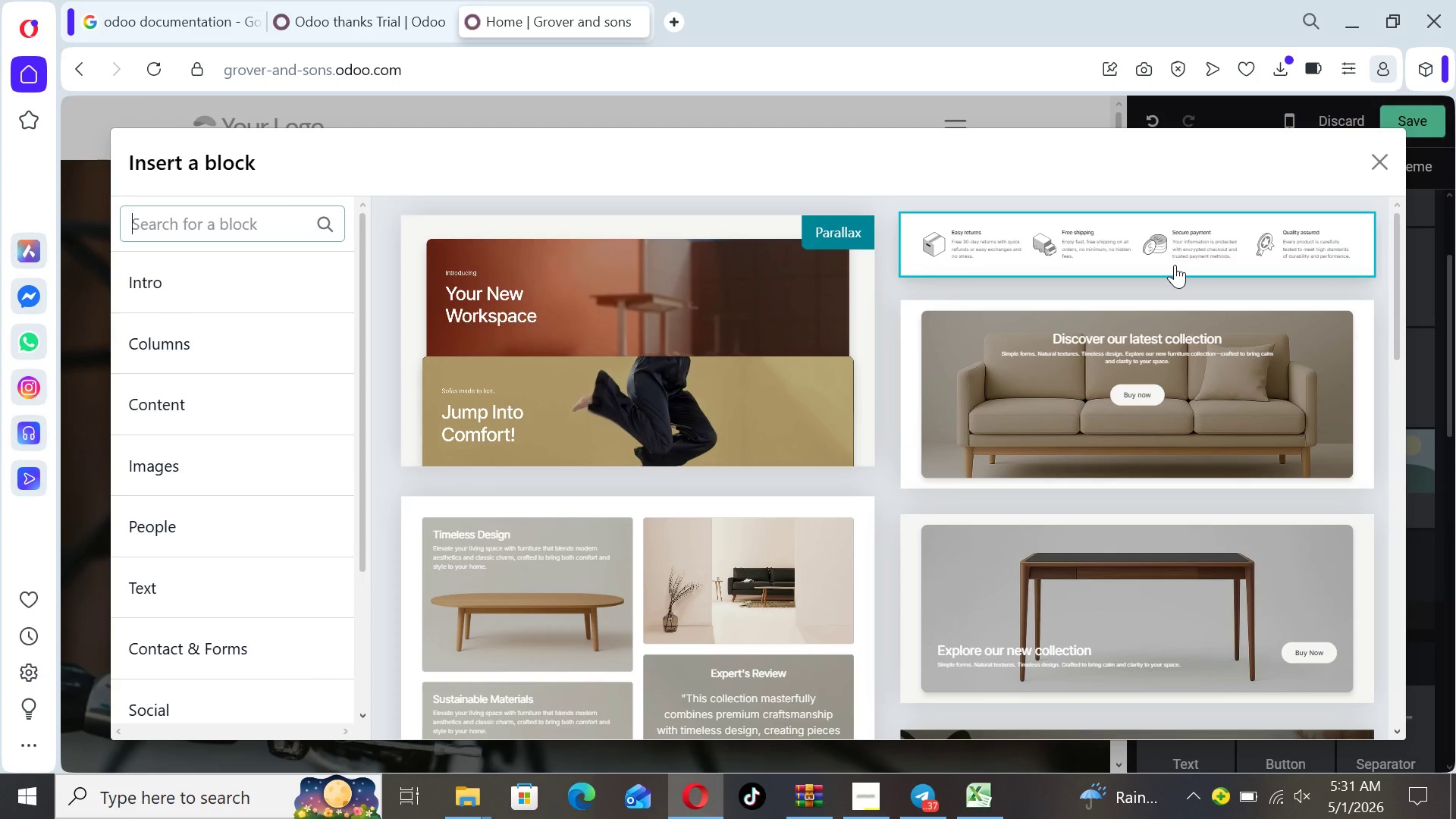 
left_click([1175, 265])
 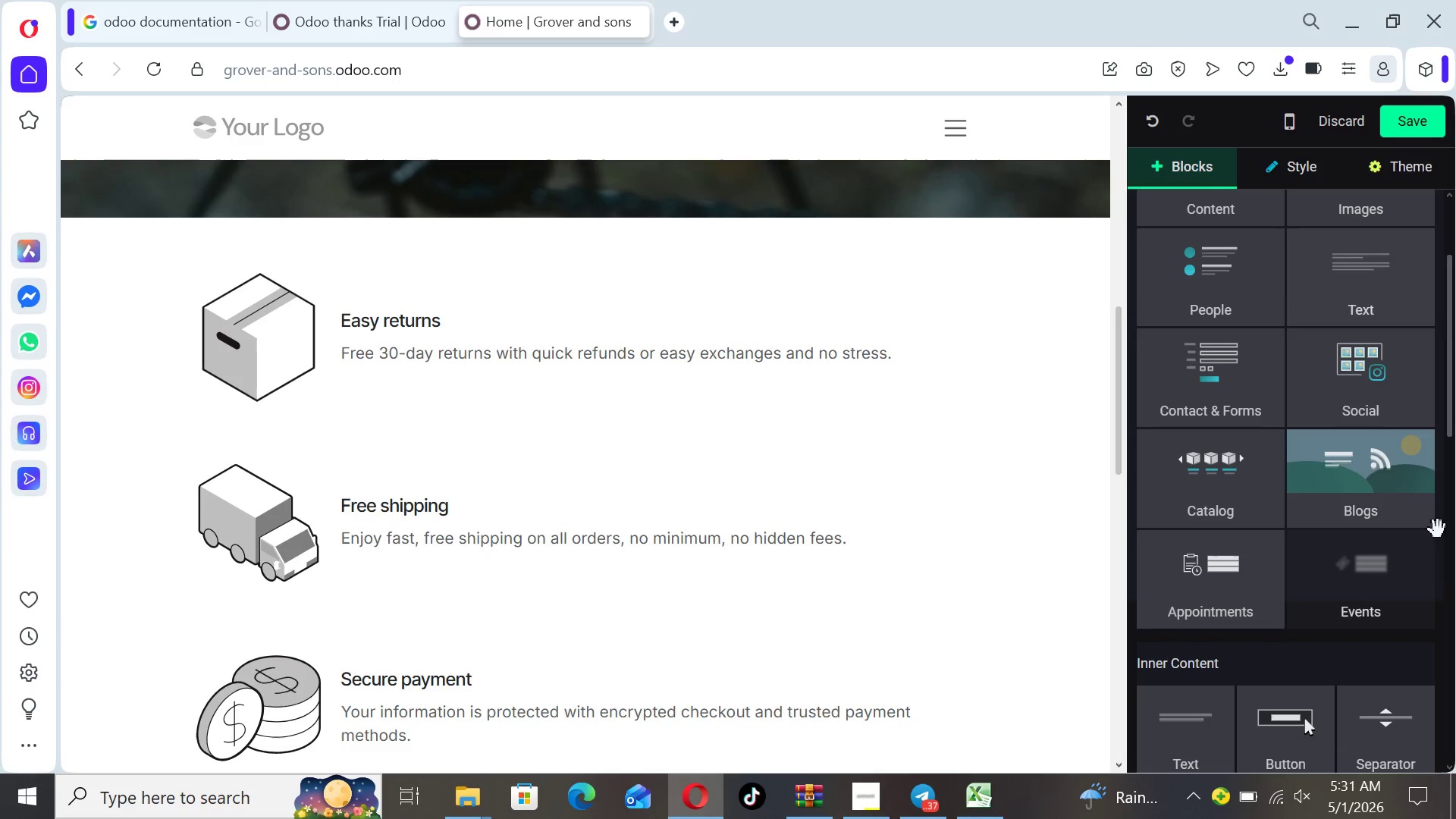 
left_click_drag(start_coordinate=[1378, 722], to_coordinate=[1041, 281])
 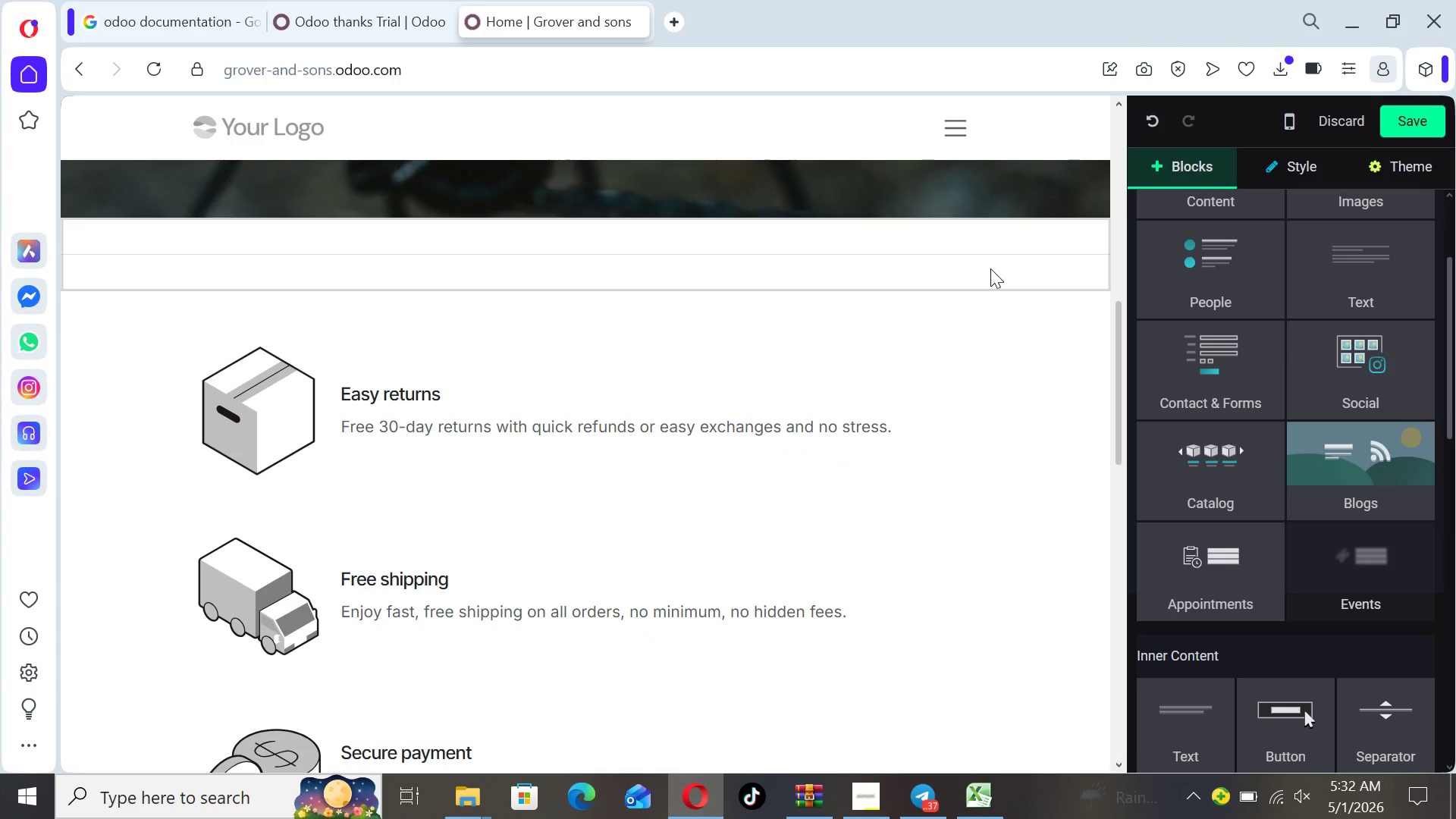 
left_click([990, 268])
 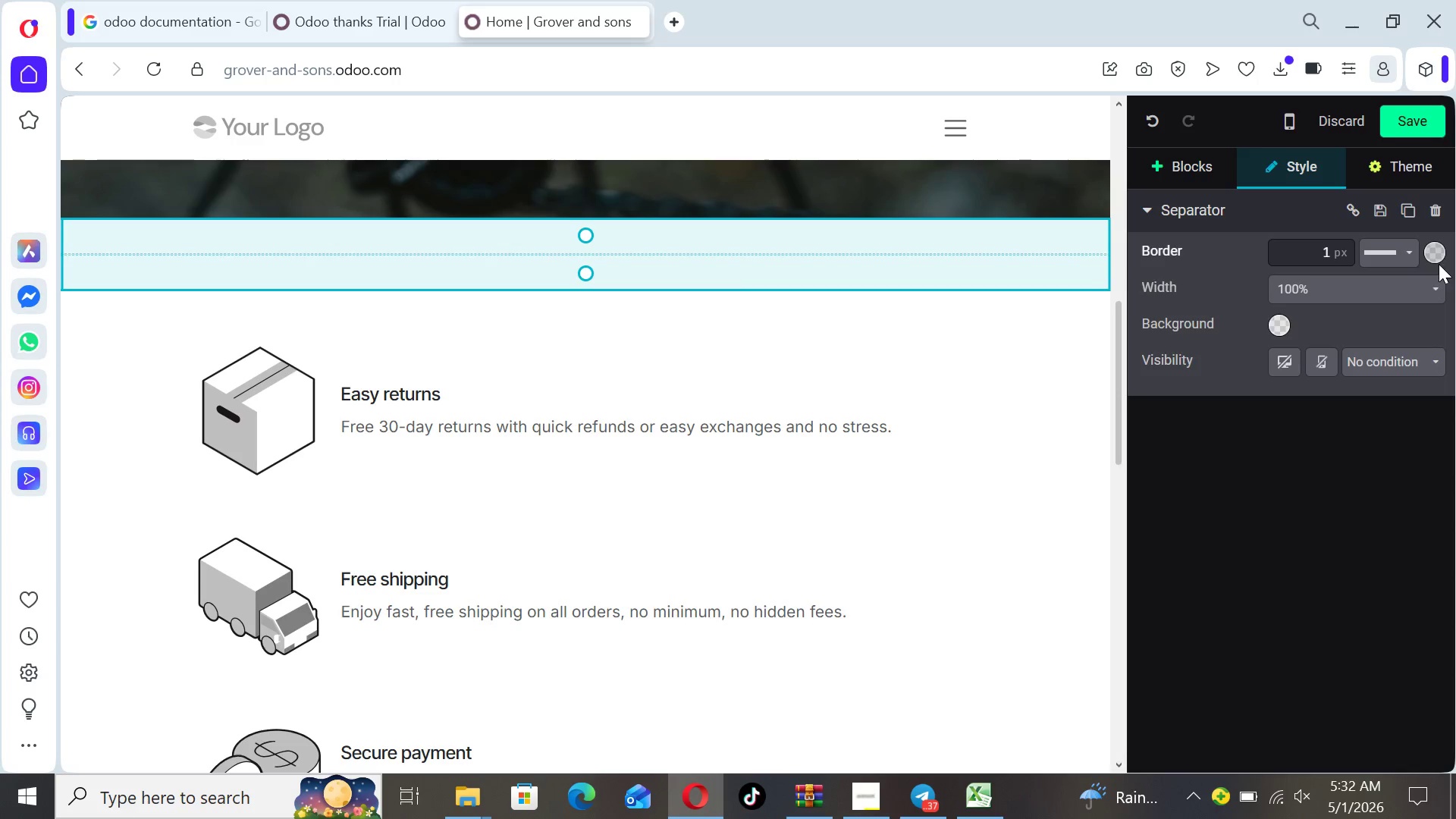 
left_click([1436, 254])
 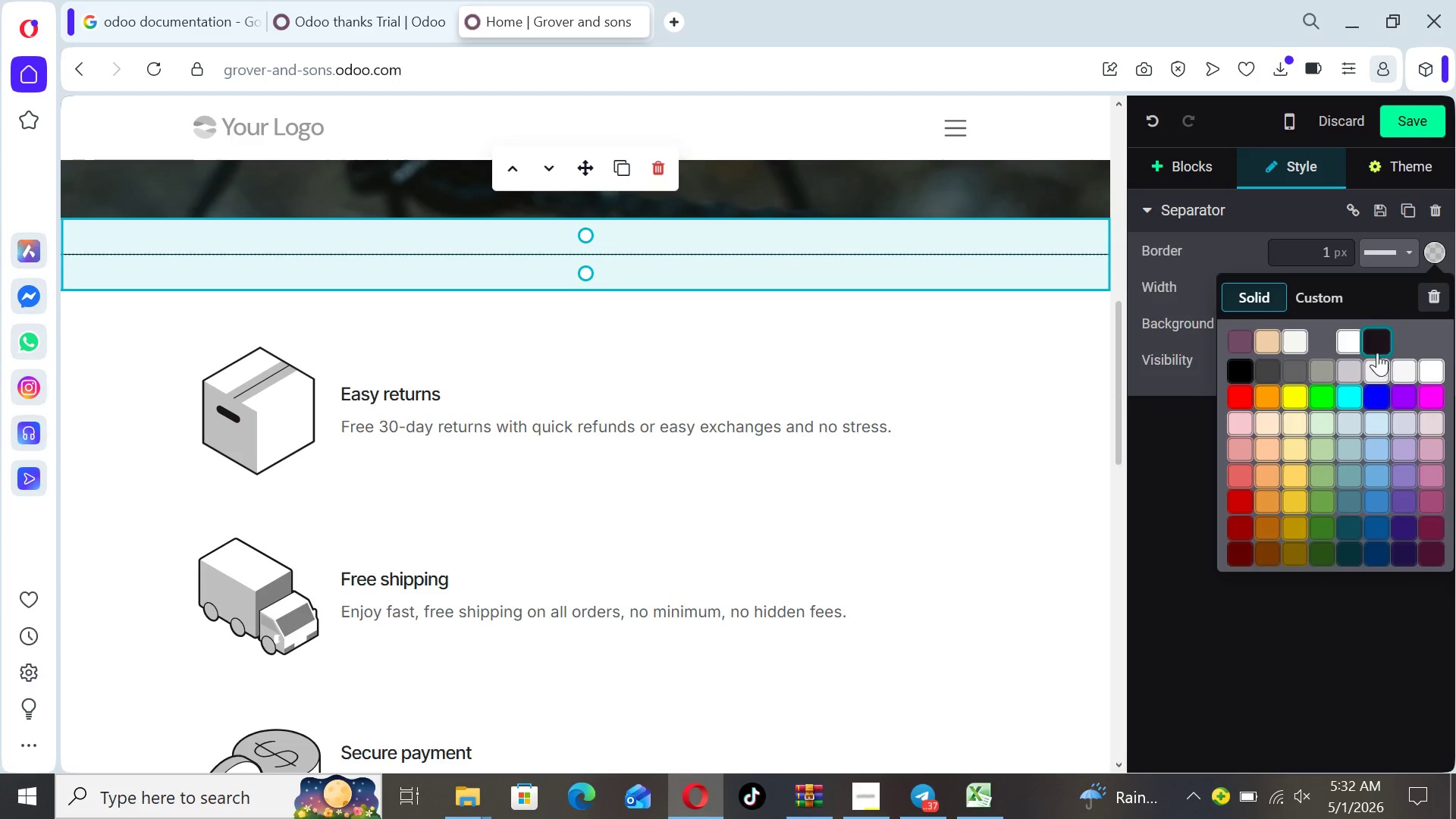 
left_click([1377, 342])
 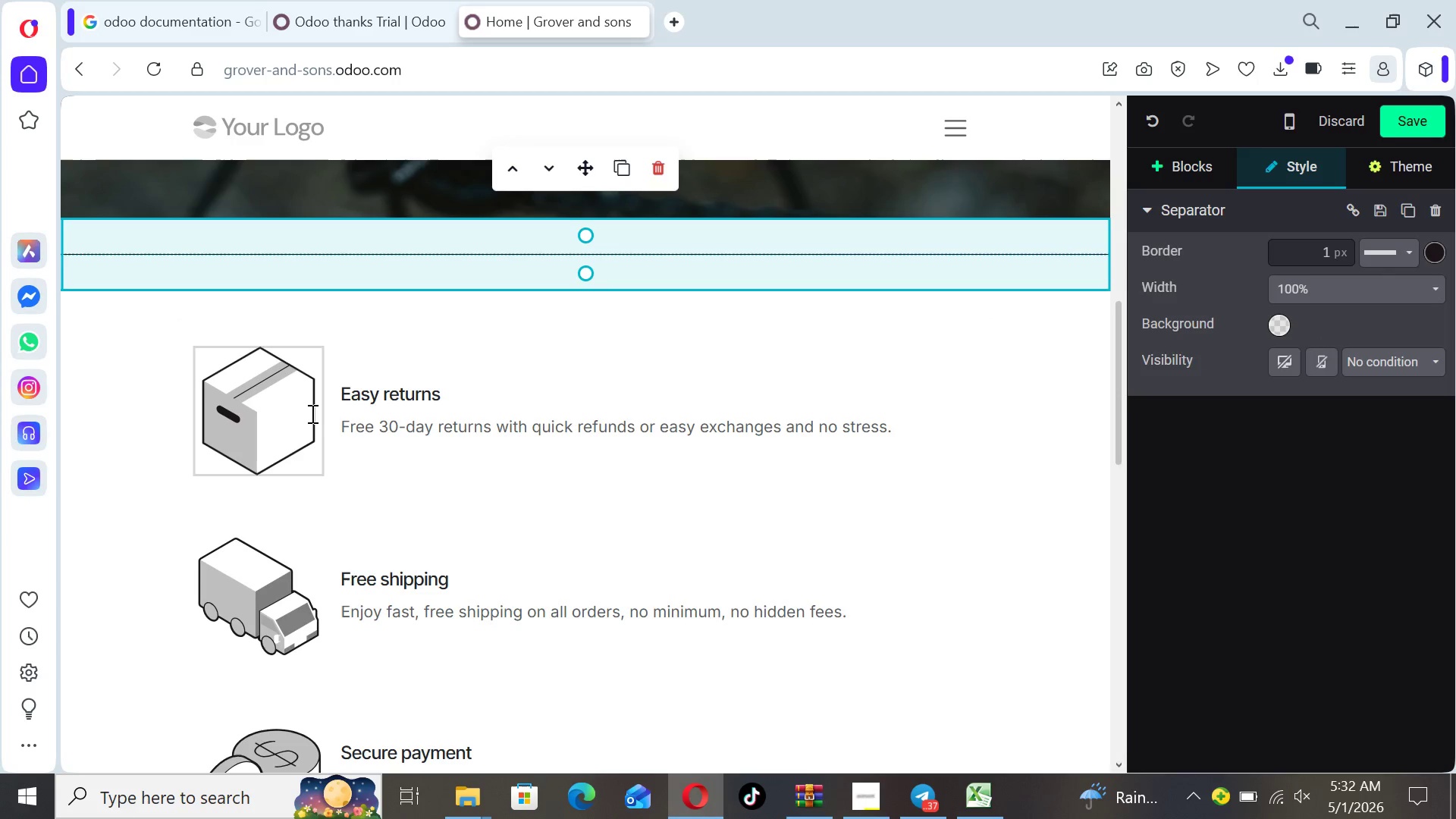 
left_click([306, 413])
 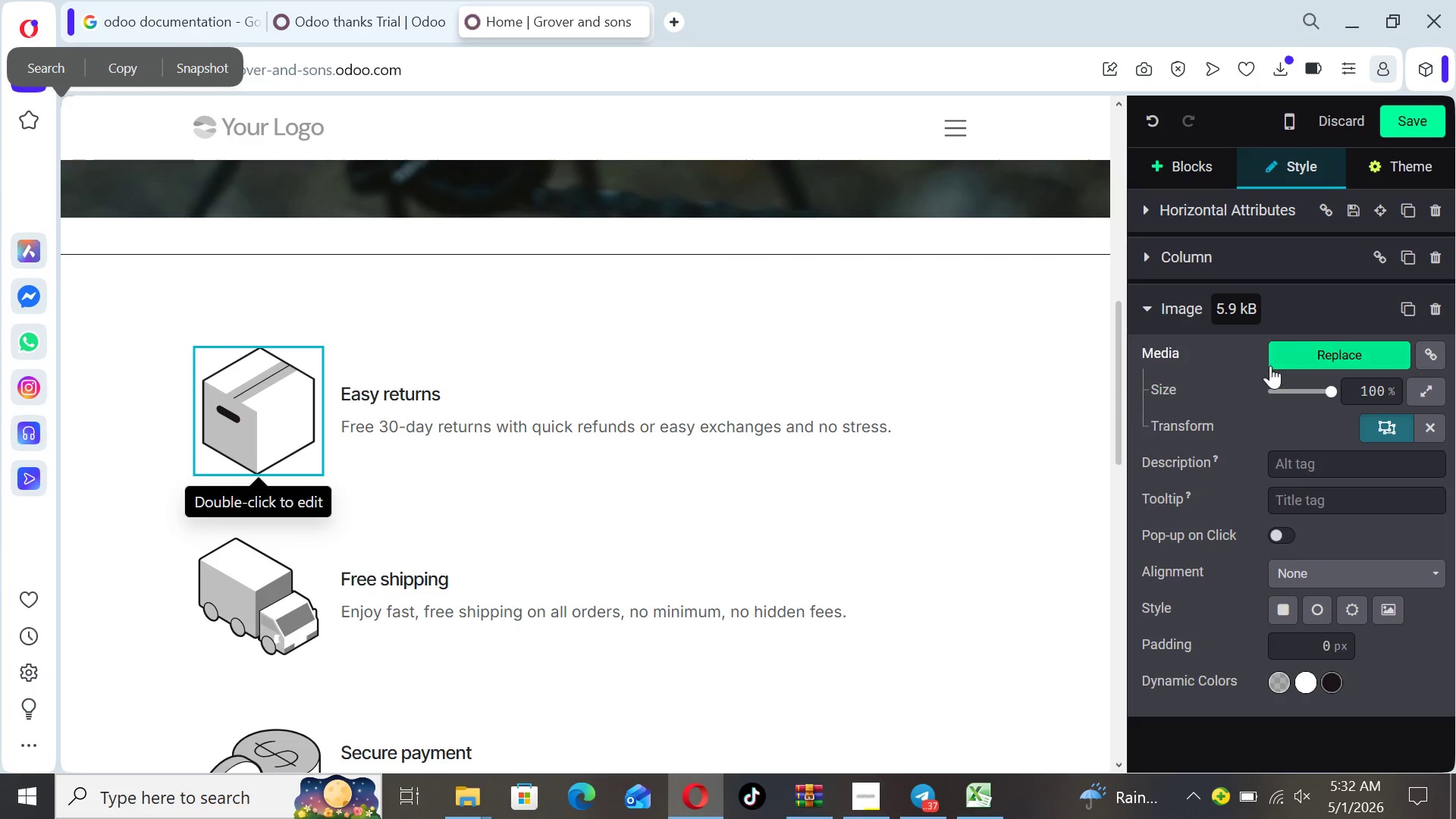 
left_click([1285, 357])
 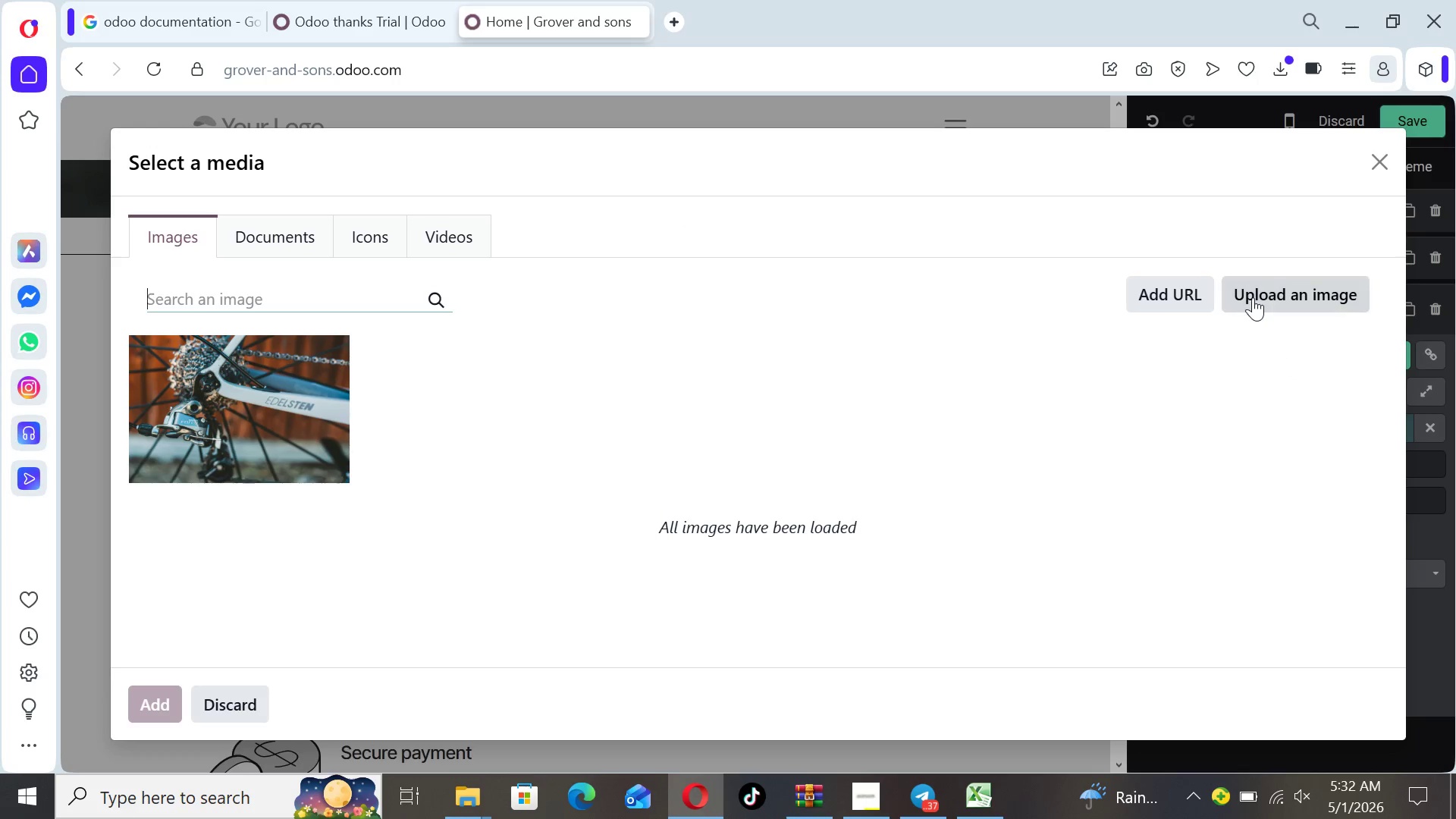 
wait(5.19)
 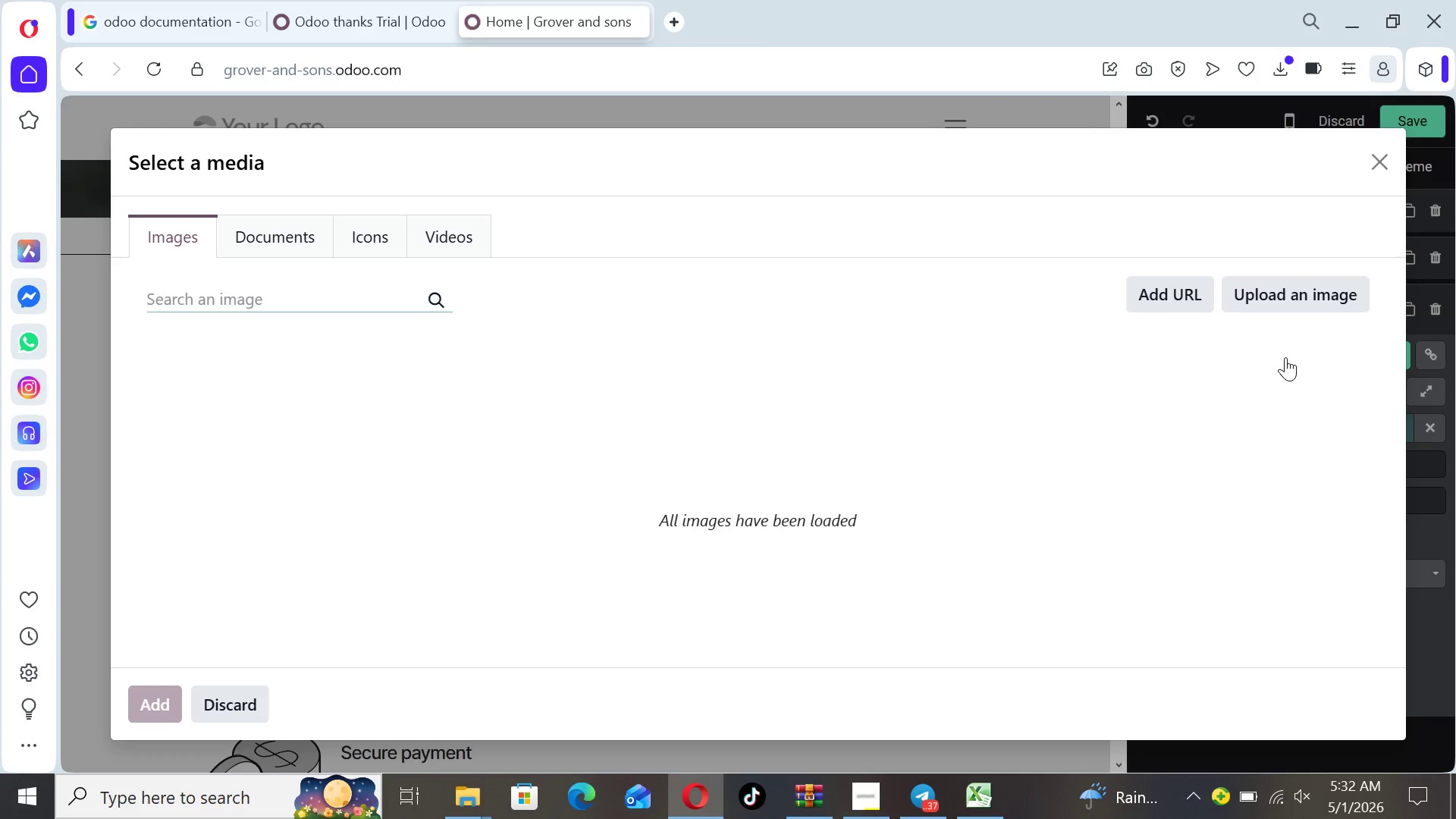 
left_click([1278, 297])
 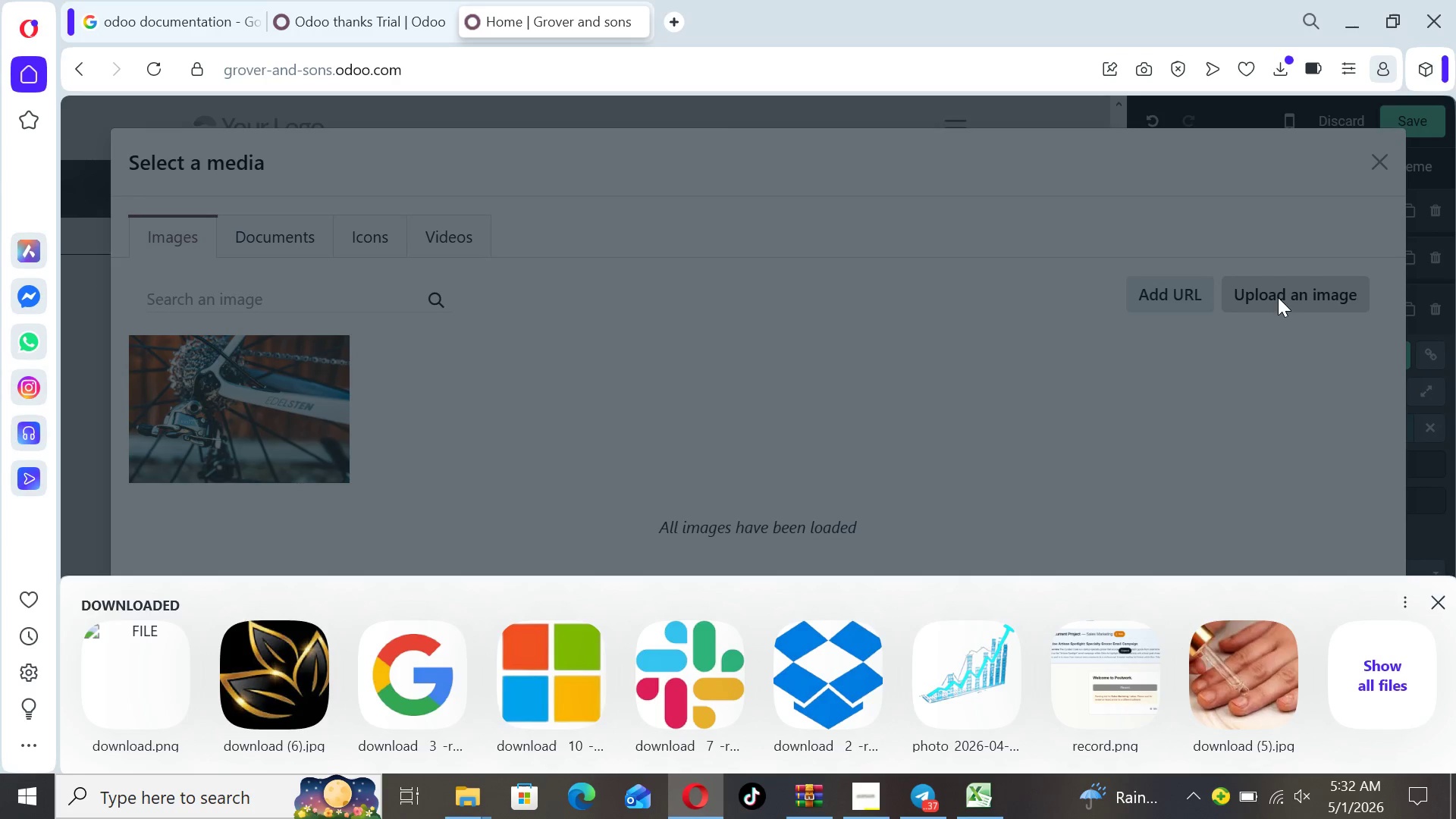 
left_click([1104, 436])
 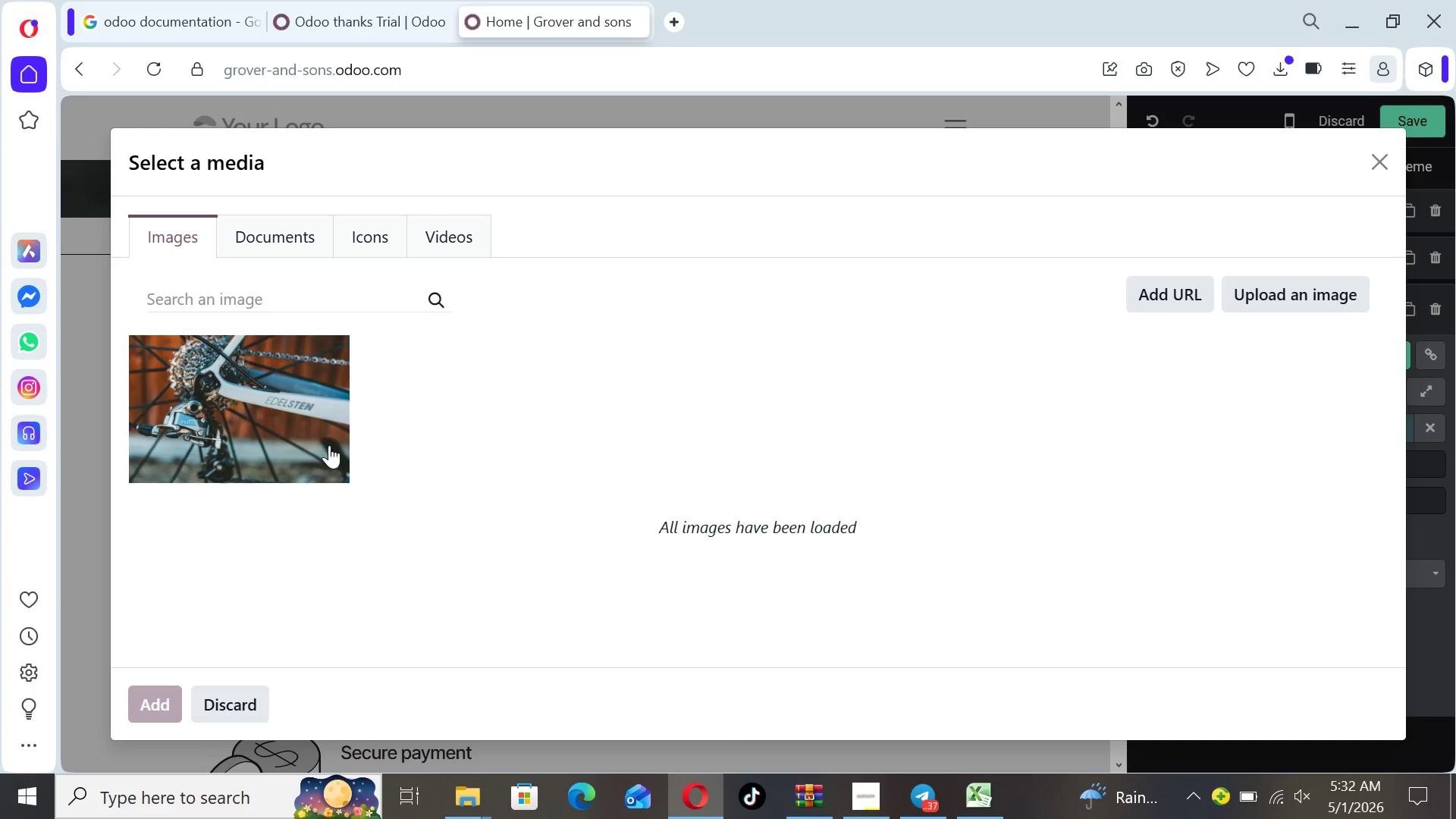 
wait(5.34)
 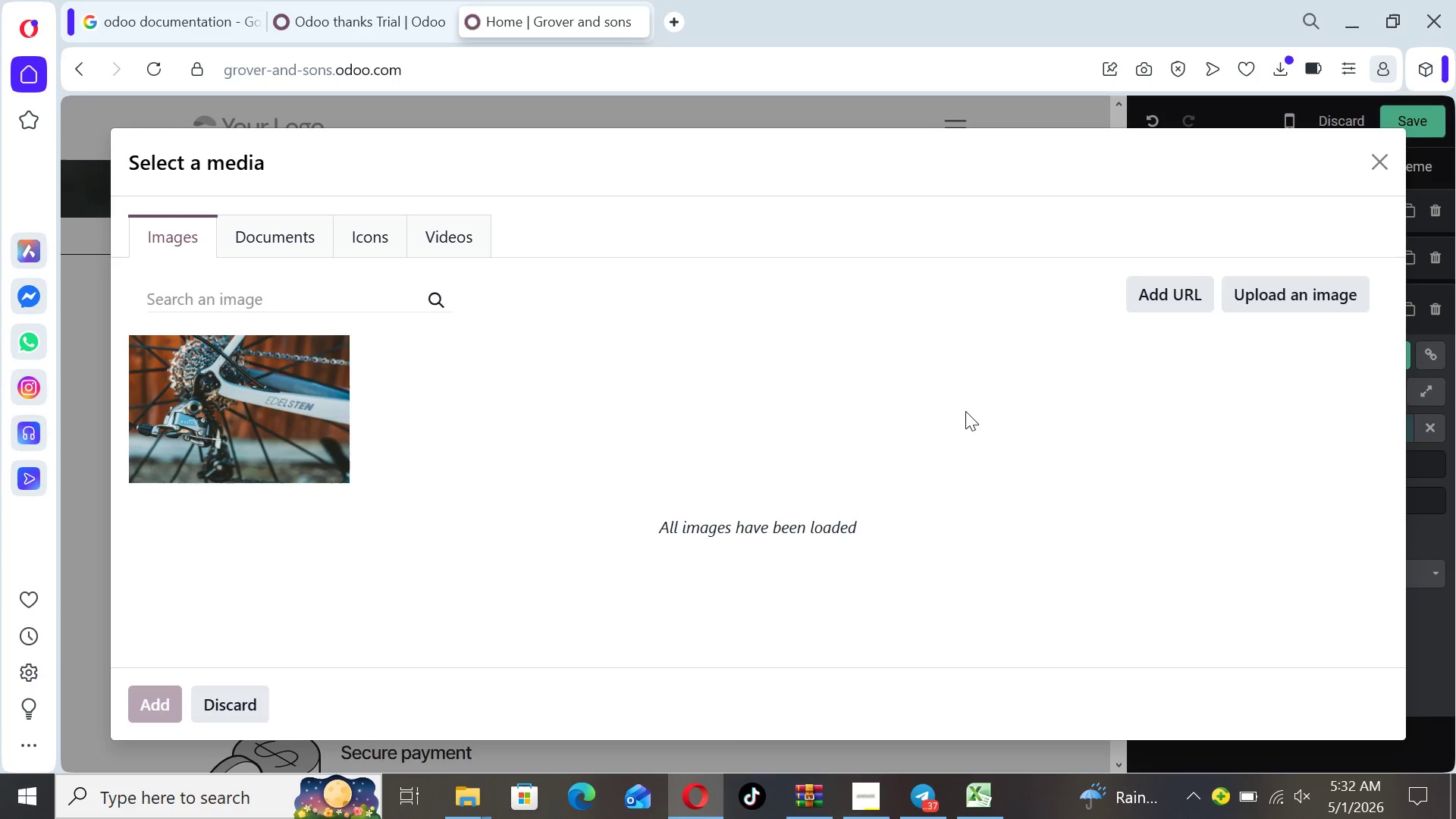 
left_click([241, 294])
 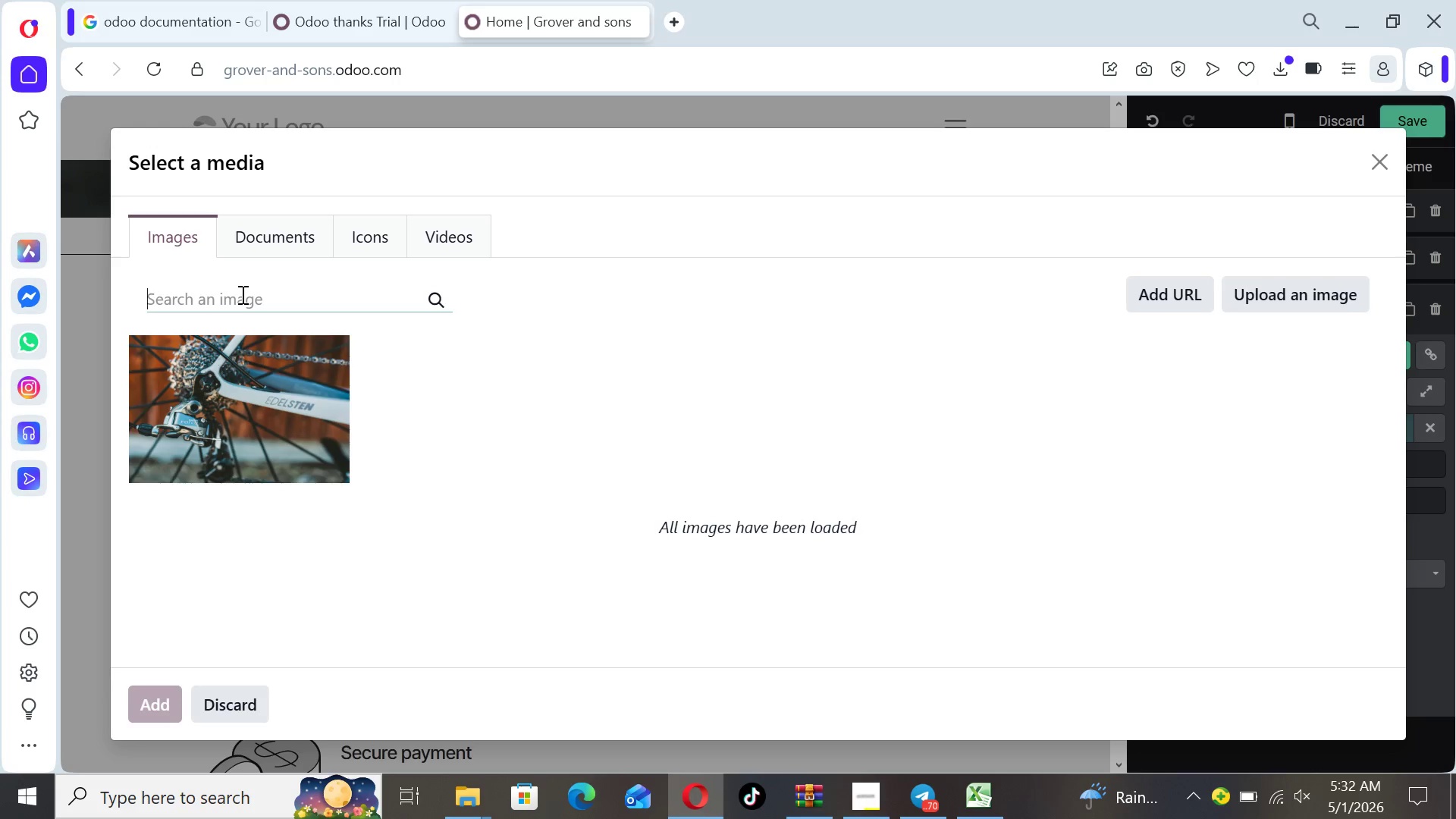 
type(bike)
 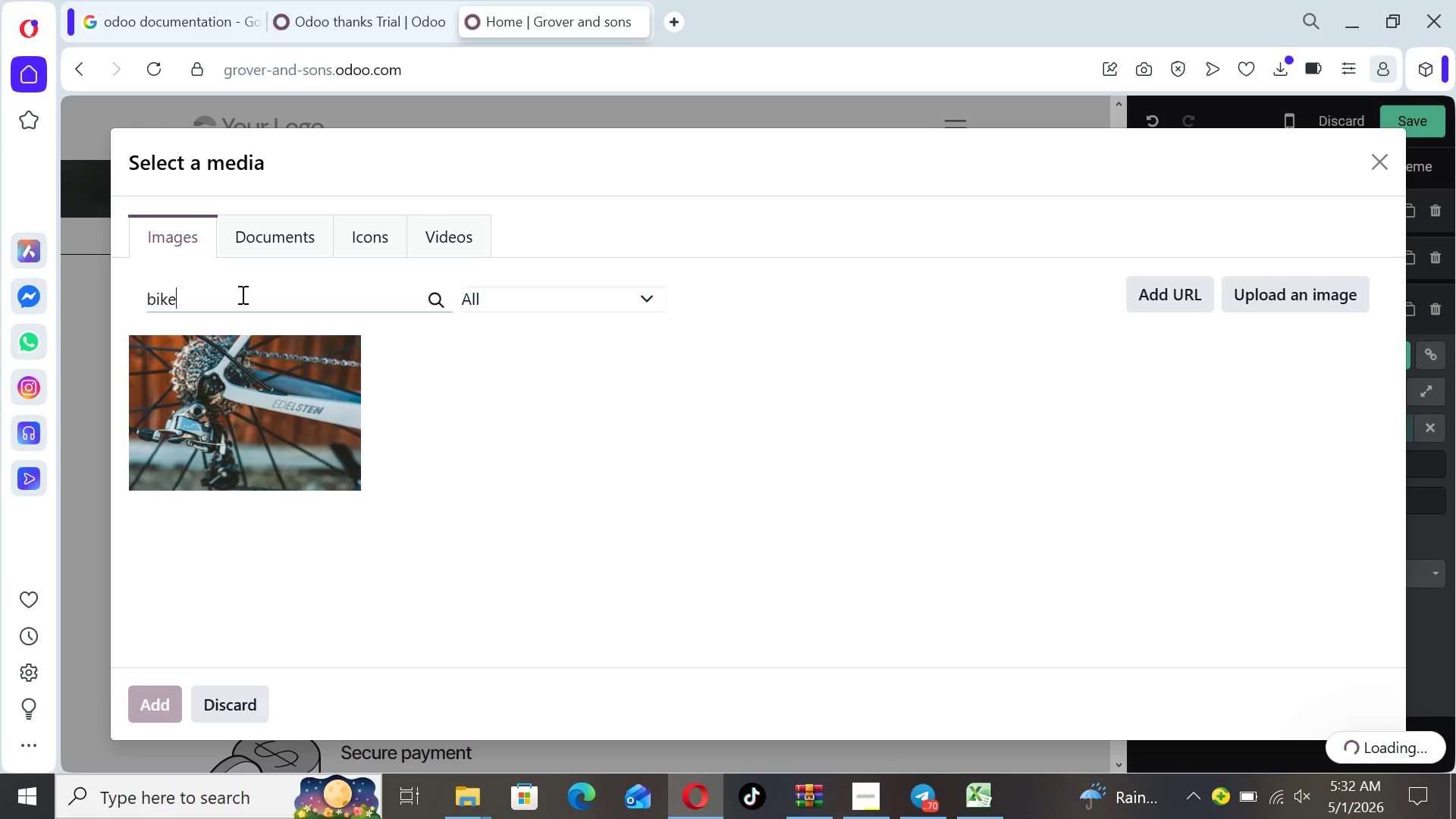 
type( skecth)
 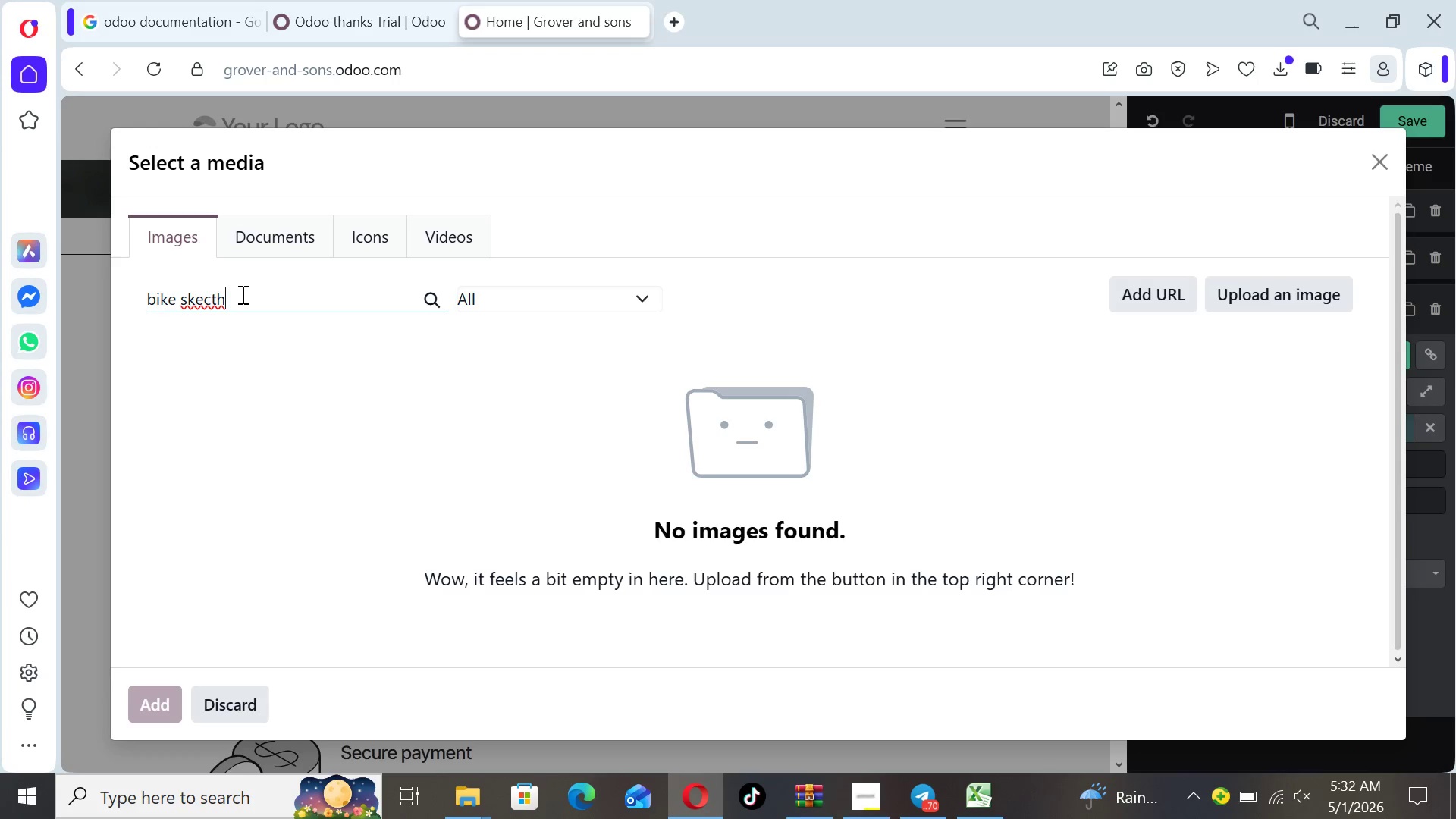 
wait(6.12)
 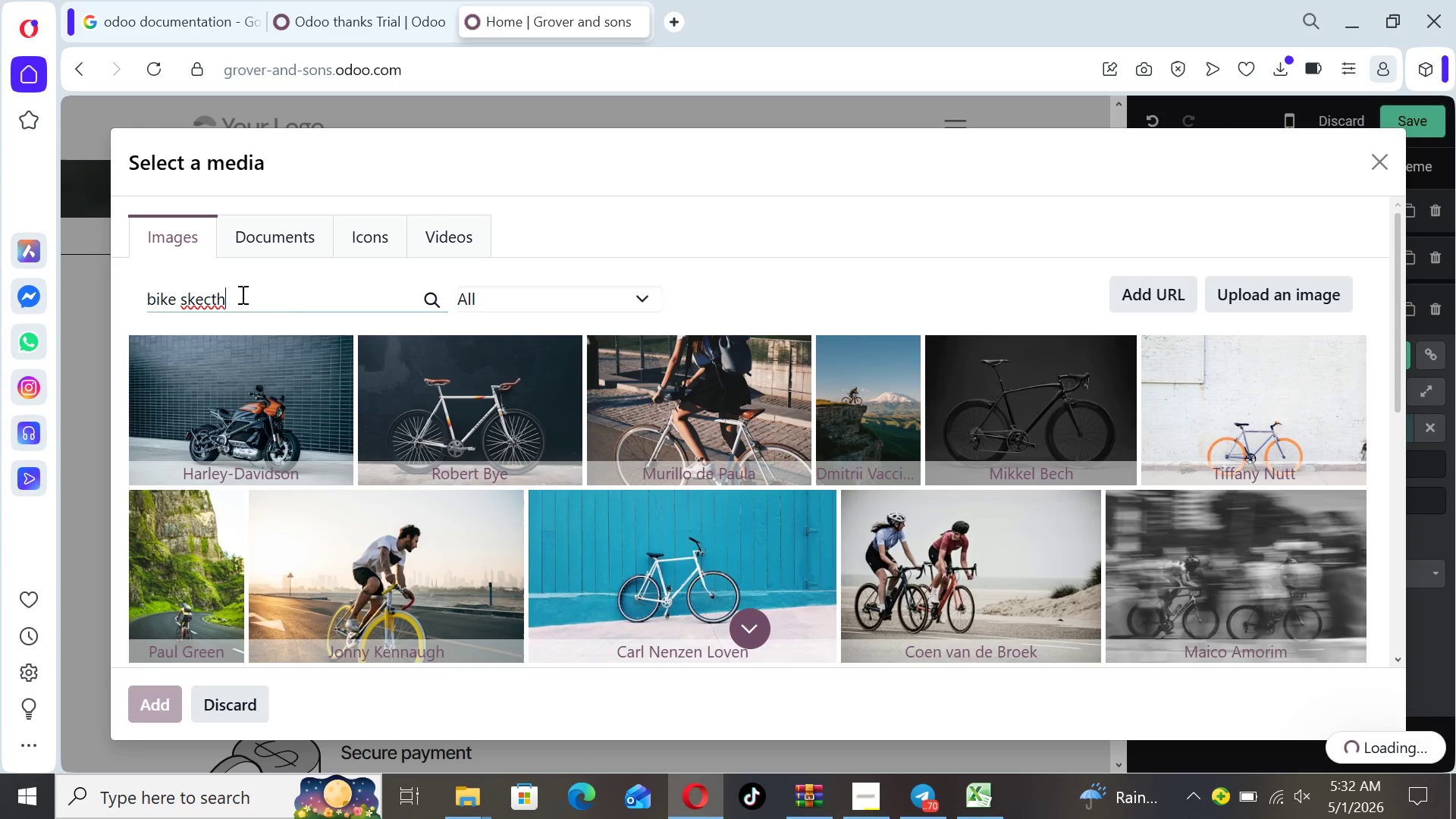 
key(Backspace)
key(Backspace)
key(Backspace)
type(tch)
 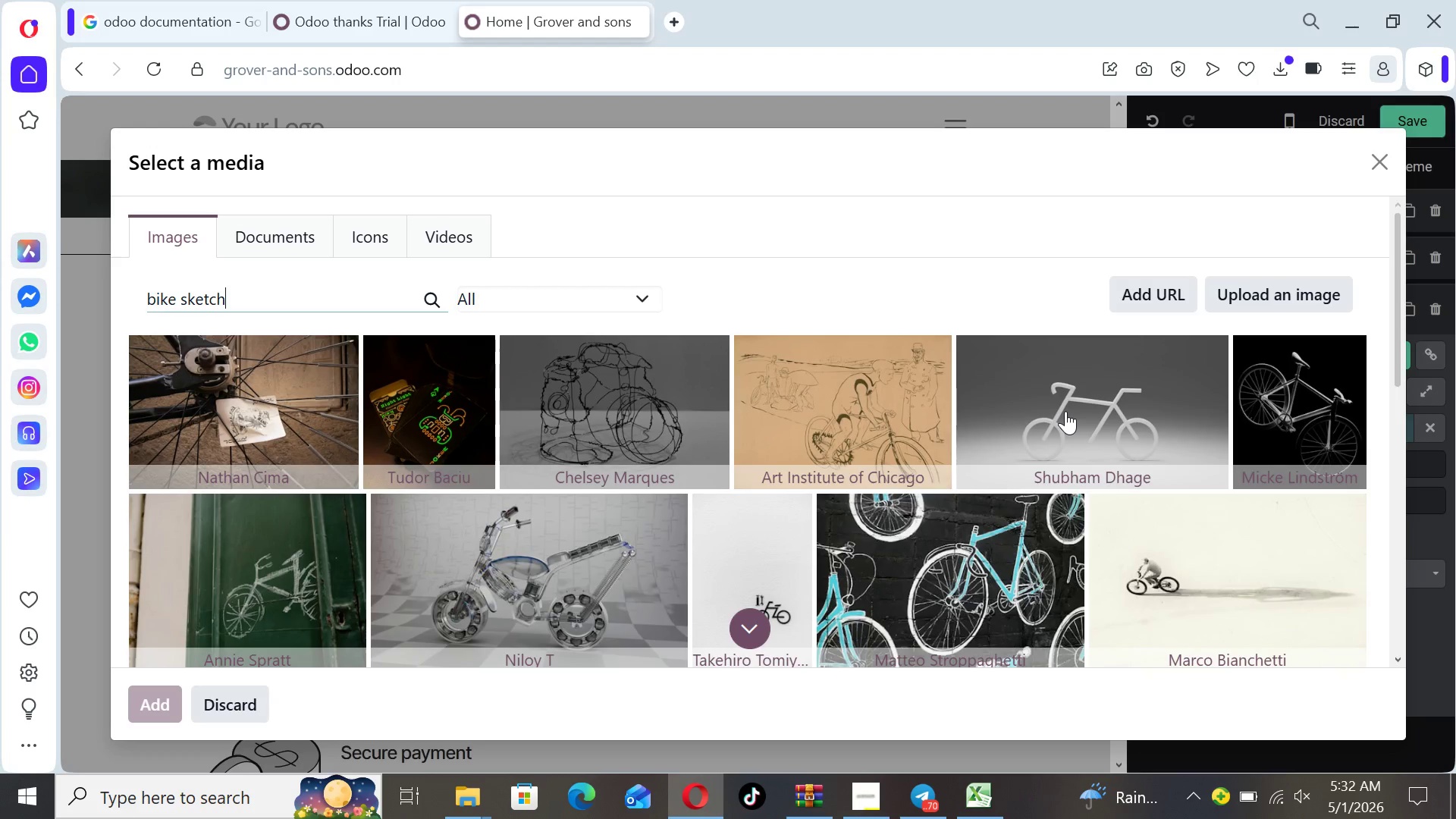 
wait(18.17)
 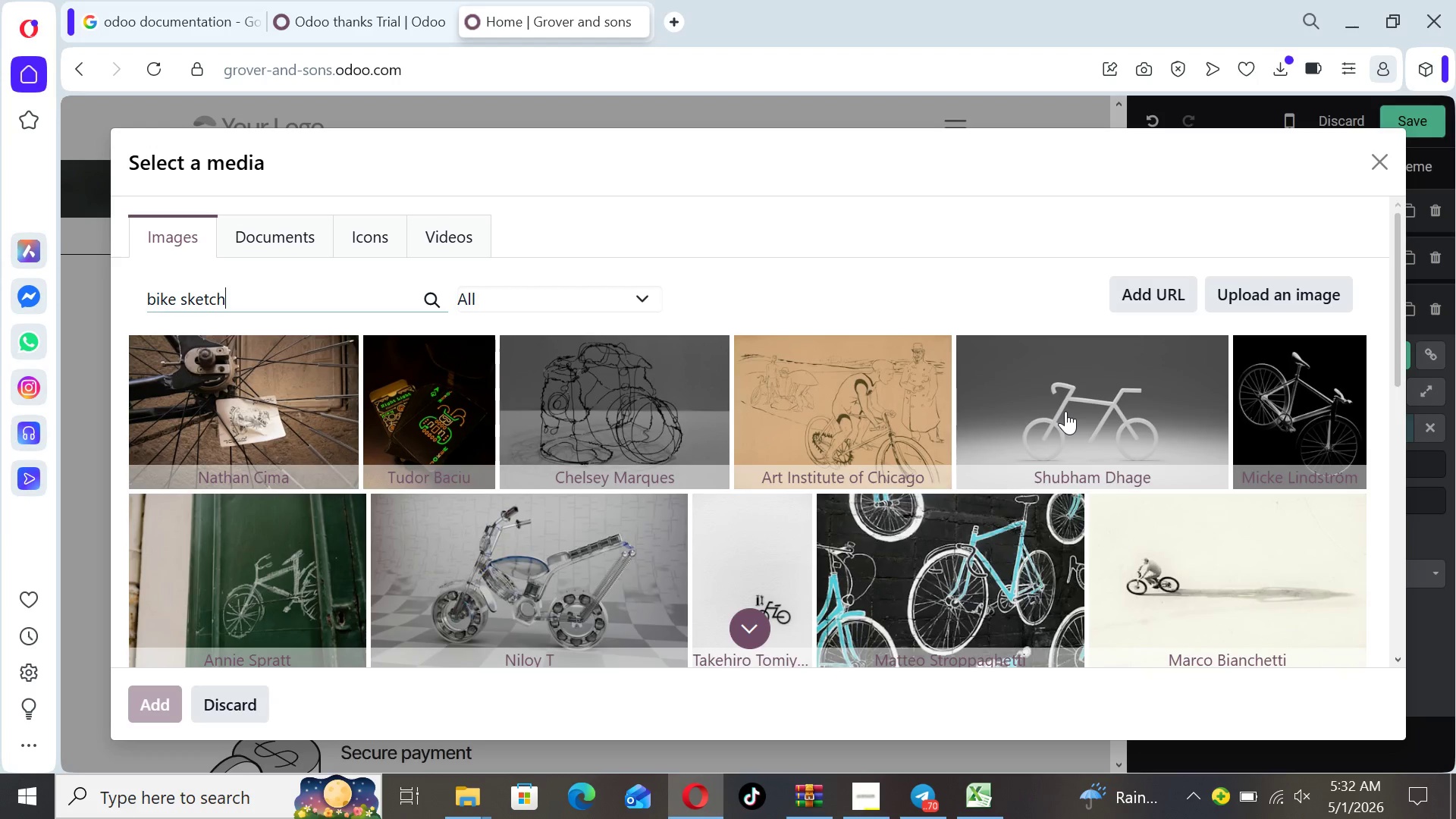 
left_click([645, 303])
 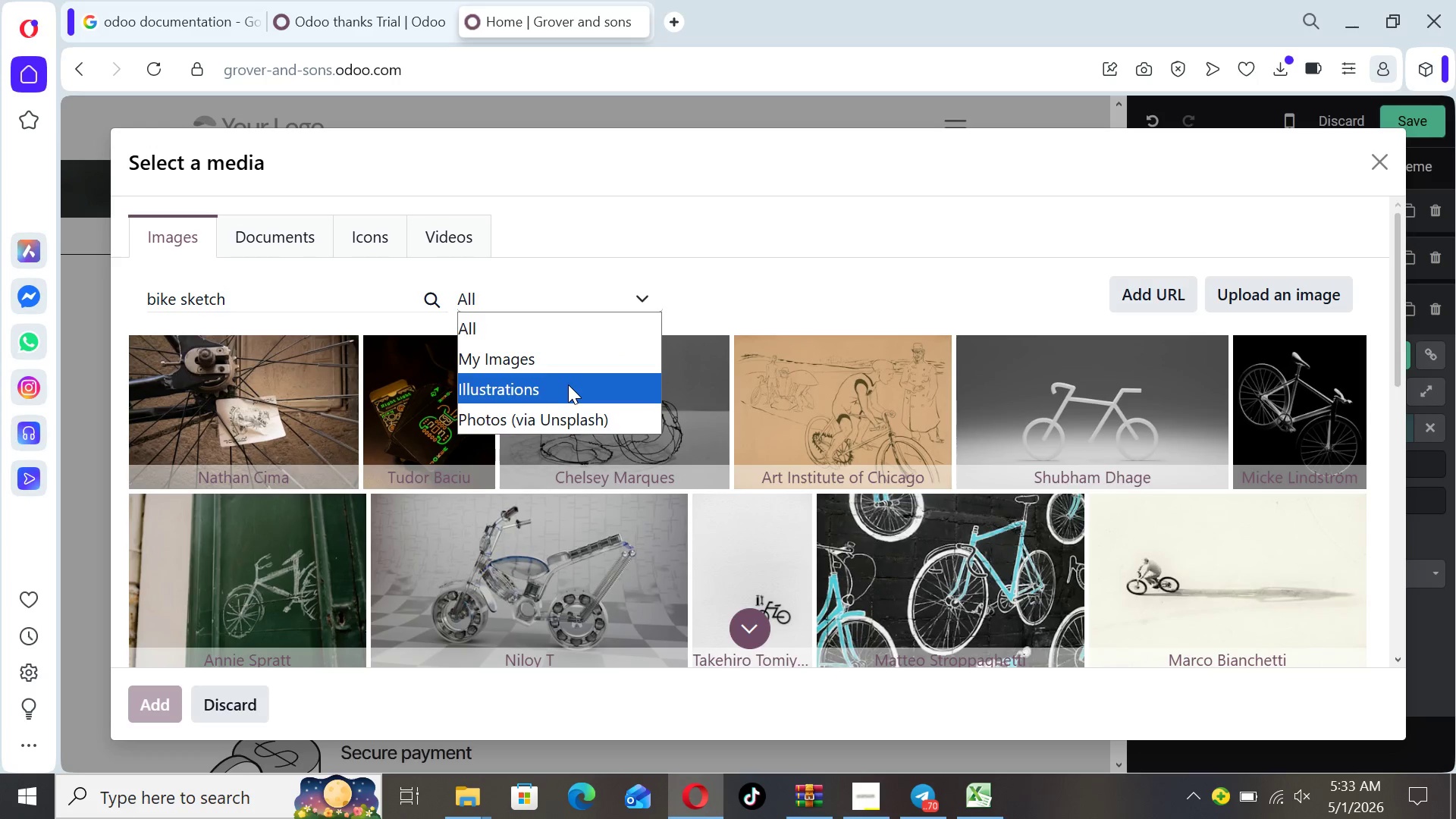 
left_click([568, 384])
 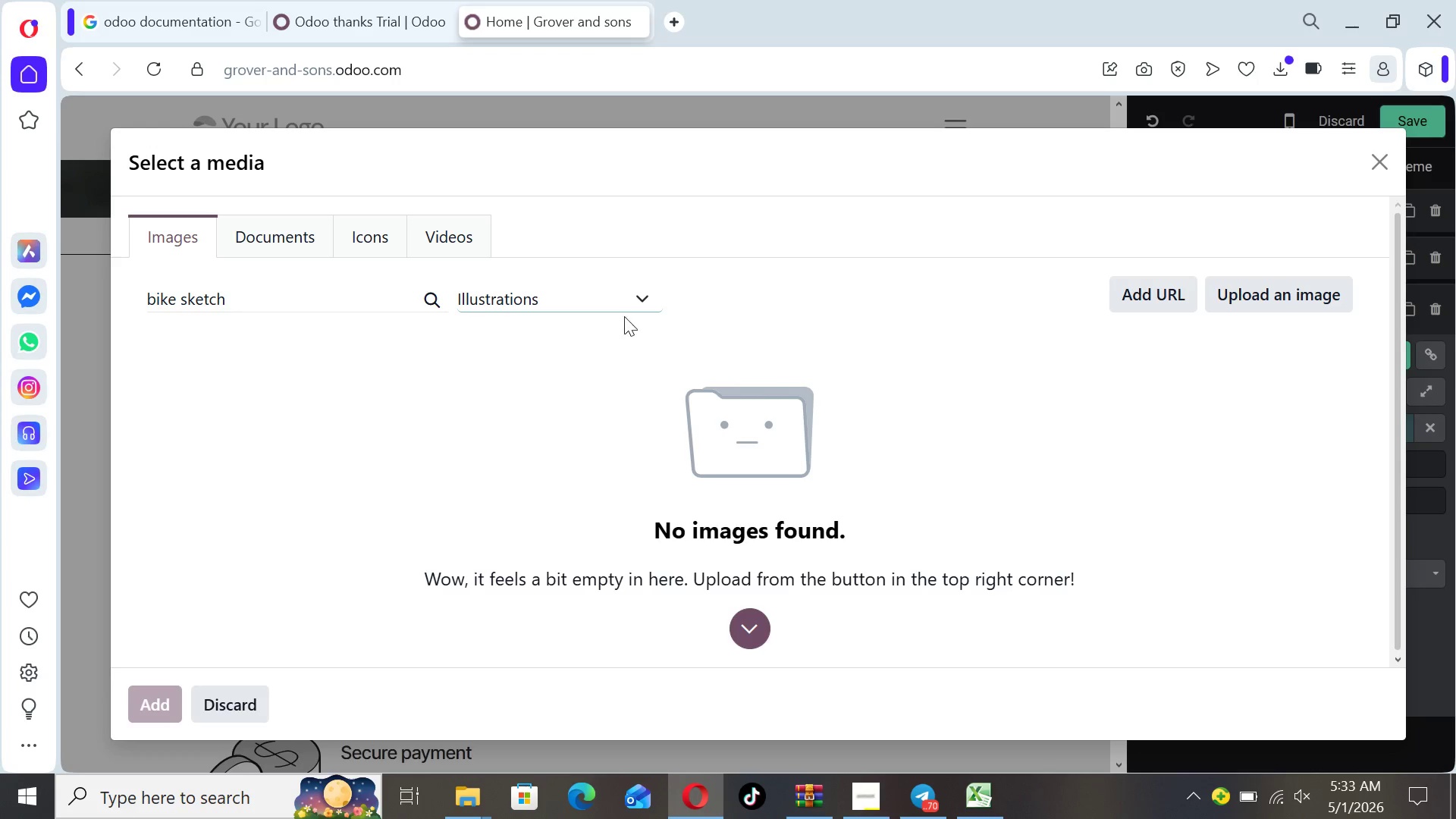 
left_click([635, 303])
 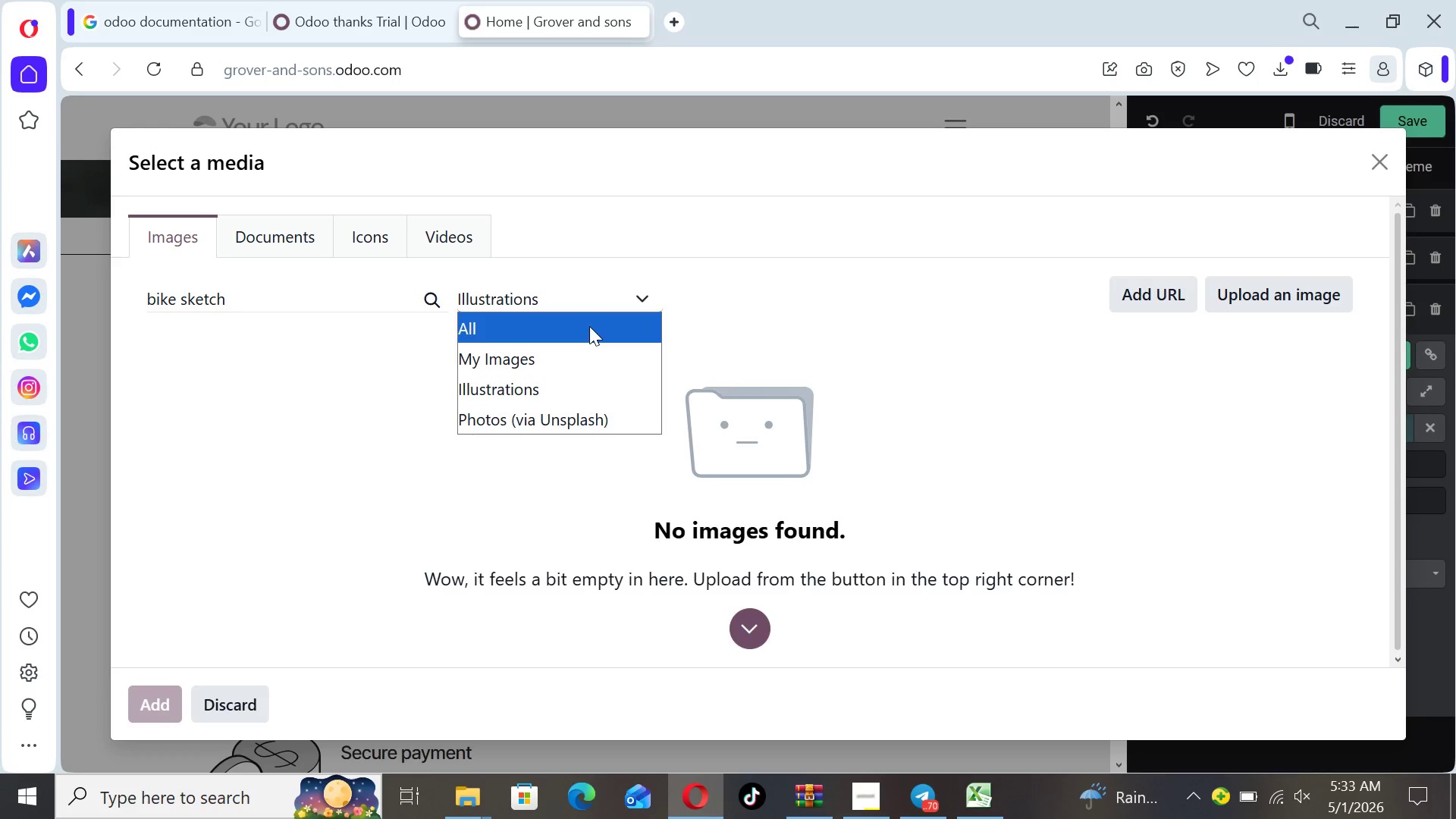 
left_click([589, 326])
 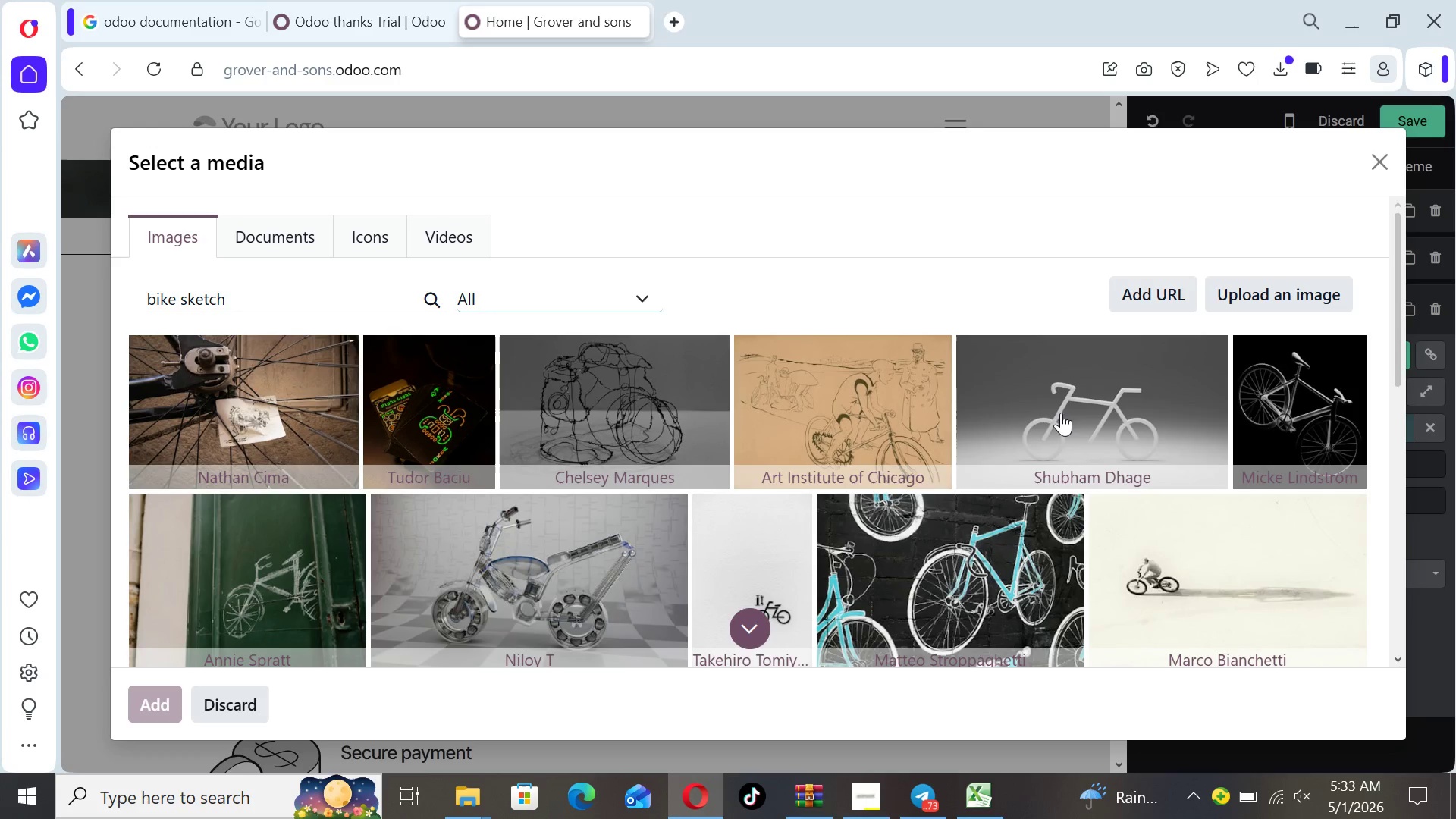 
left_click_drag(start_coordinate=[1397, 355], to_coordinate=[1384, 384])
 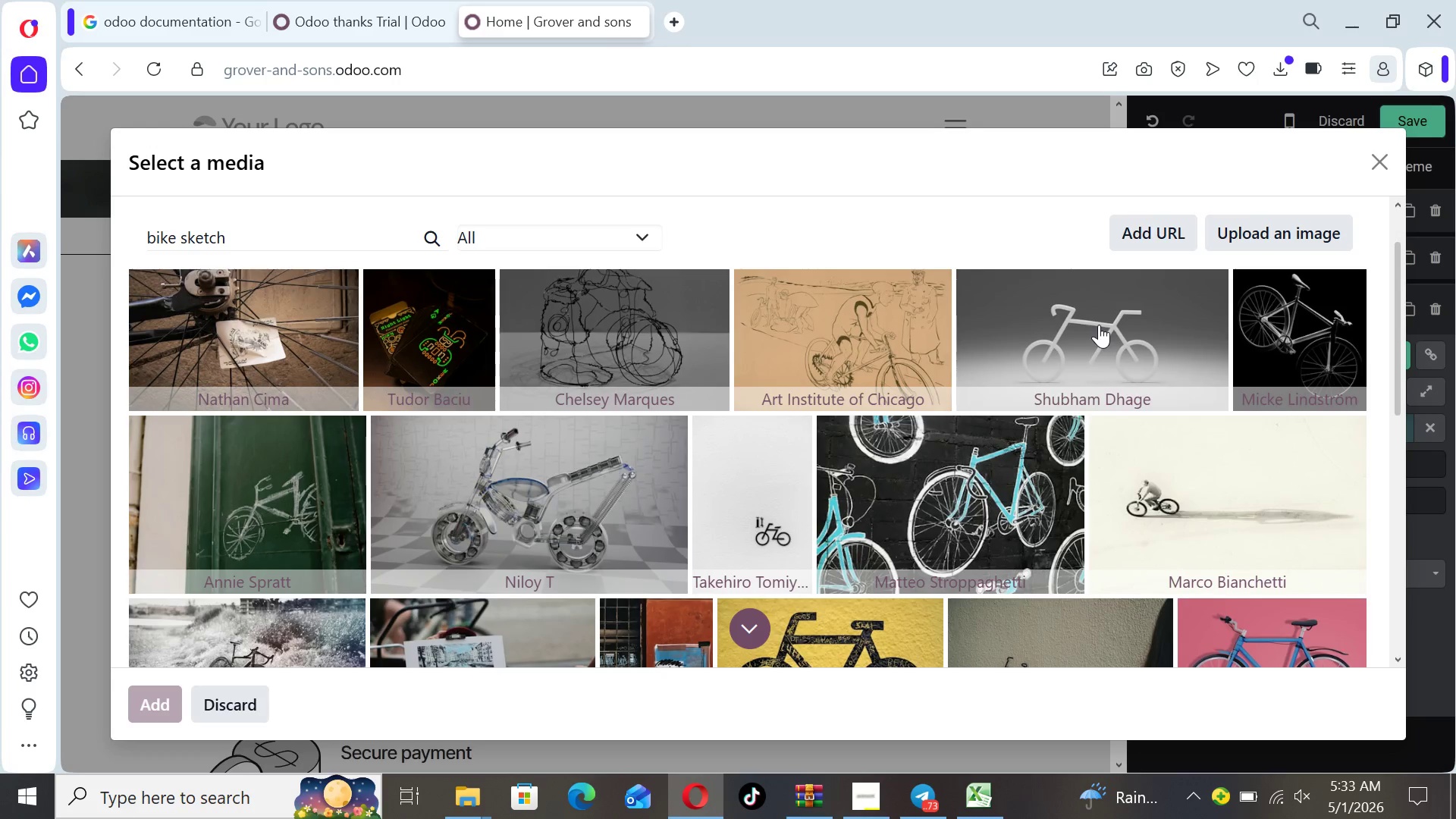 
left_click([1099, 325])
 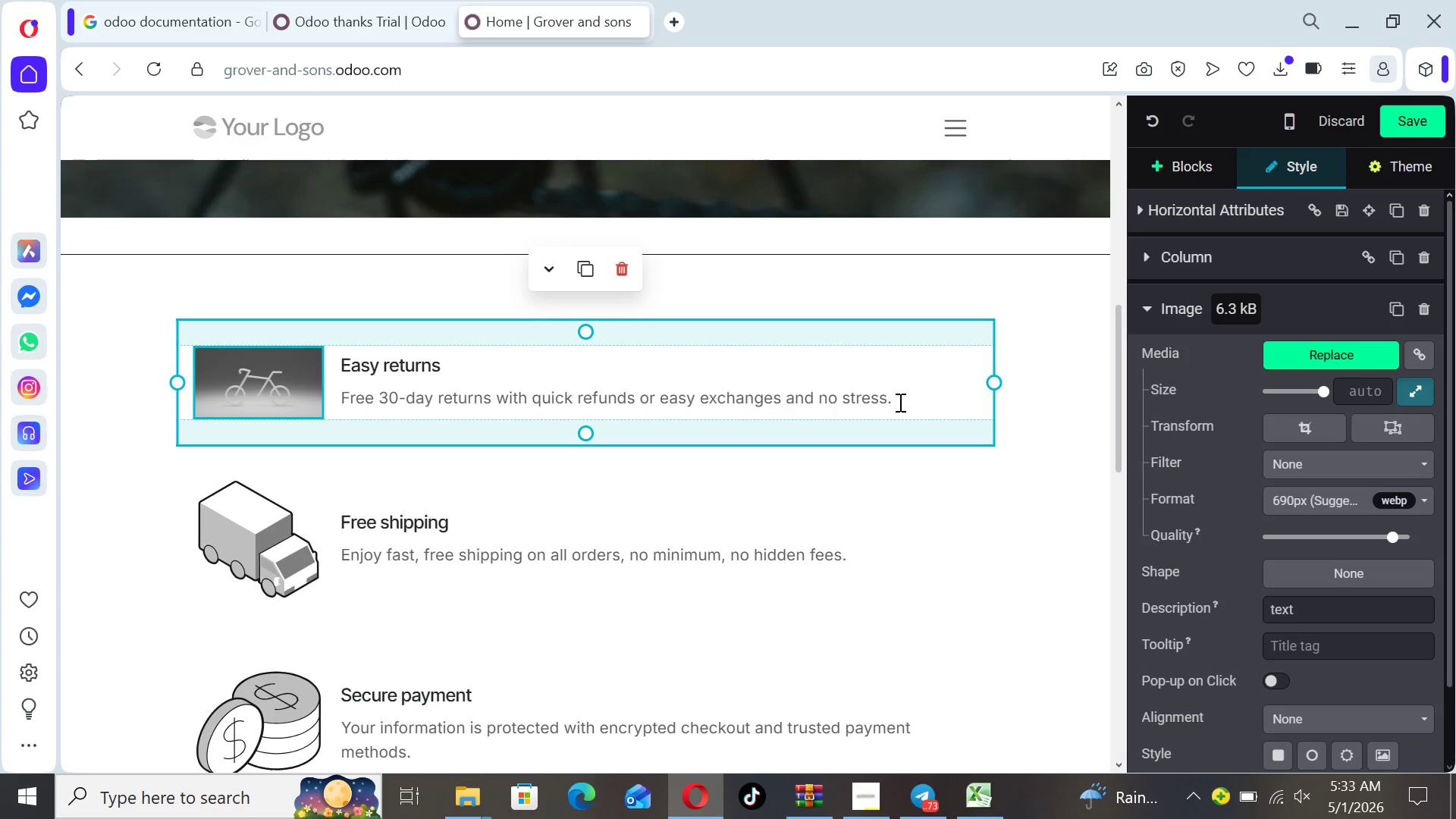 
wait(12.97)
 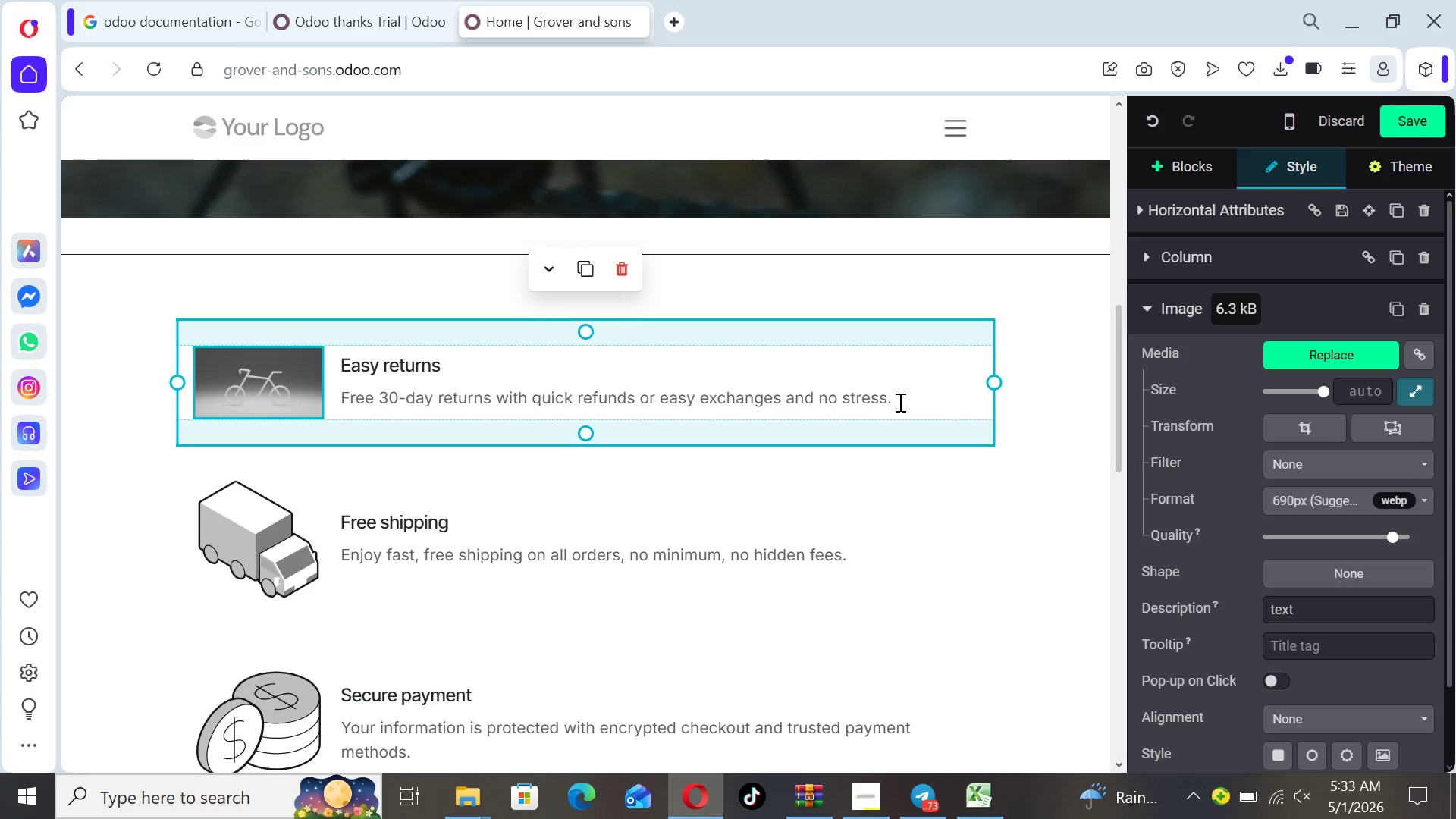 
left_click_drag(start_coordinate=[456, 360], to_coordinate=[331, 359])
 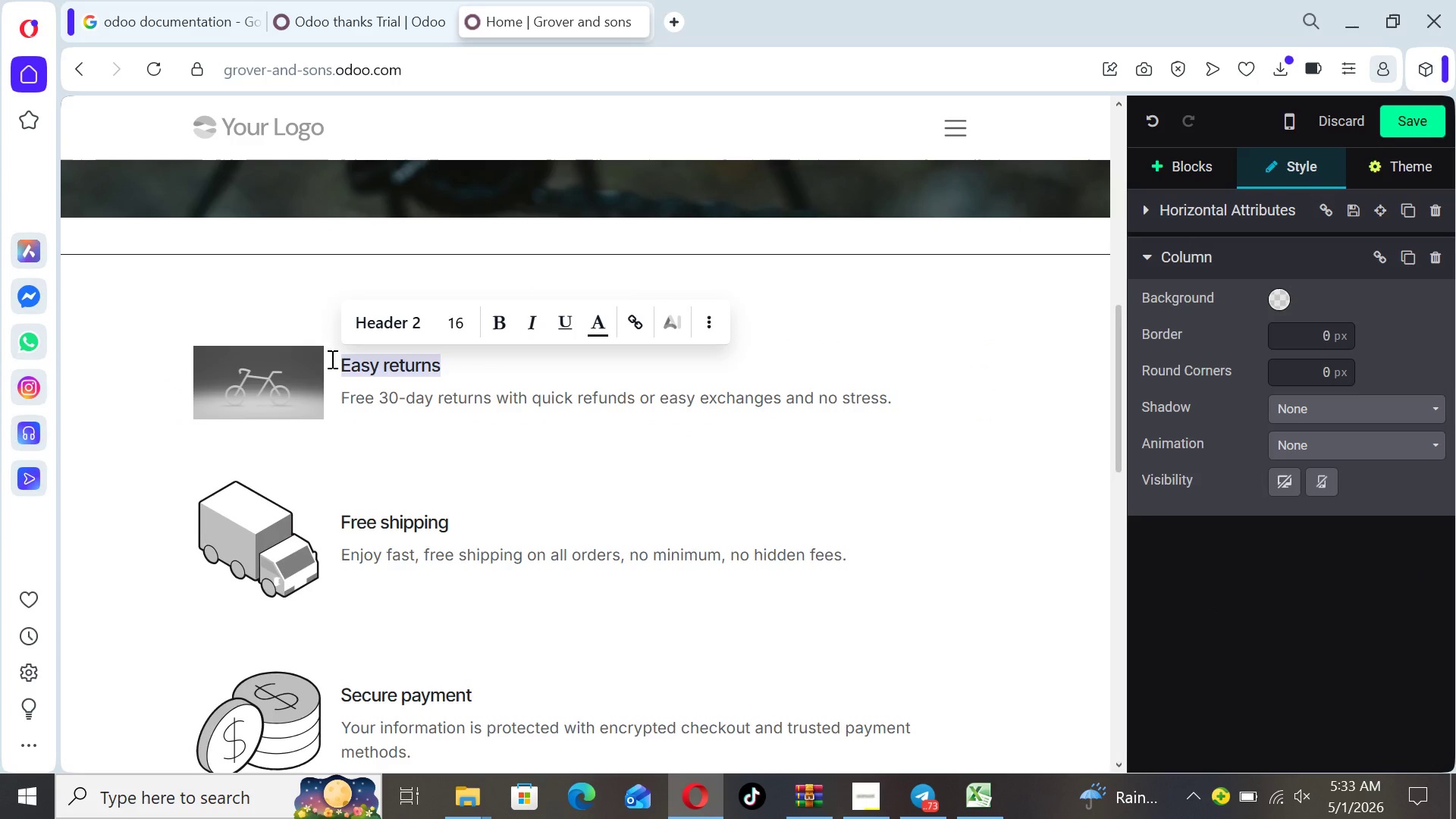 
type(Perff)
key(Backspace)
type(ect Fity)
key(Backspace)
key(Backspace)
type(t)
 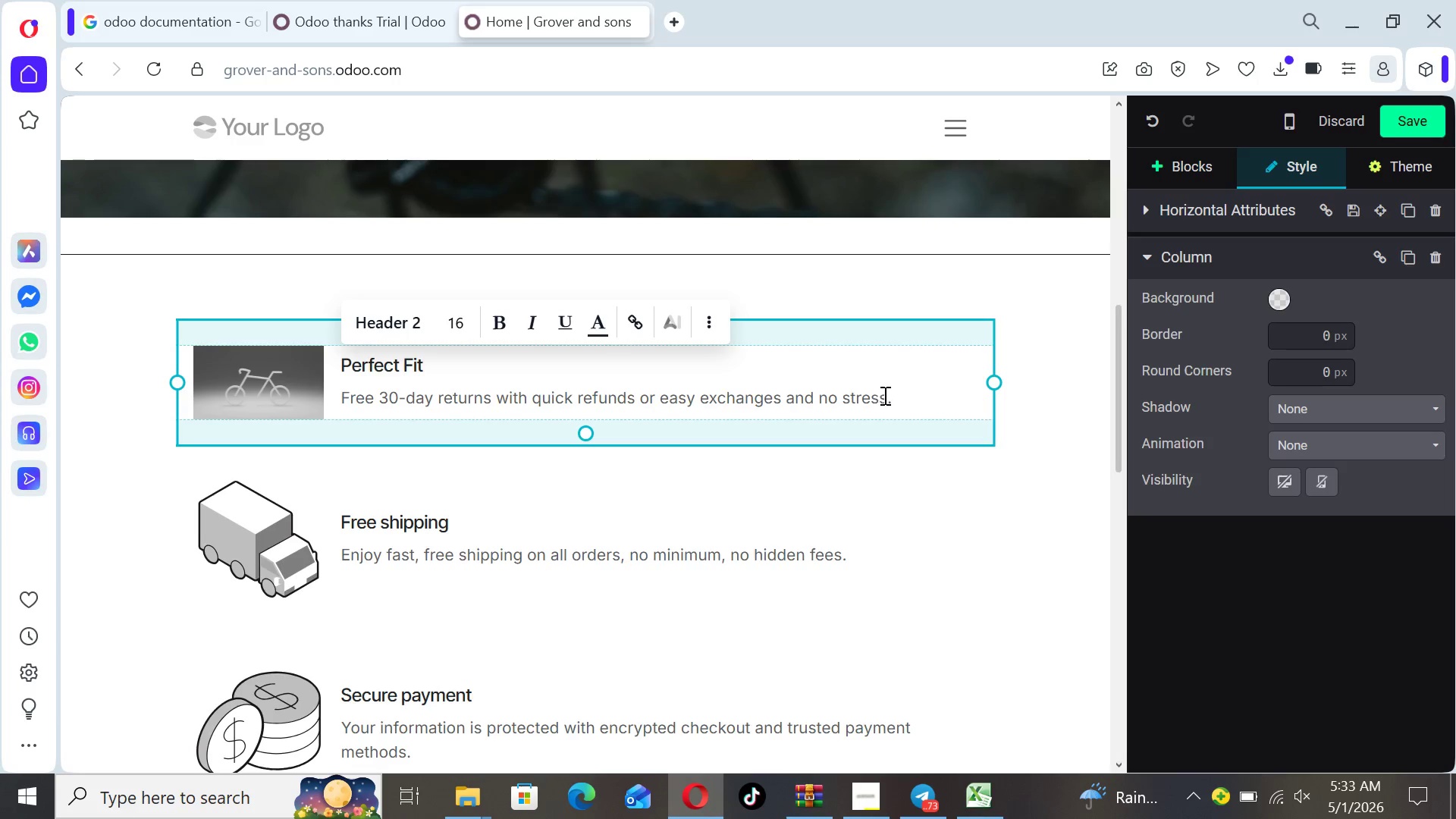 
left_click_drag(start_coordinate=[903, 400], to_coordinate=[331, 396])
 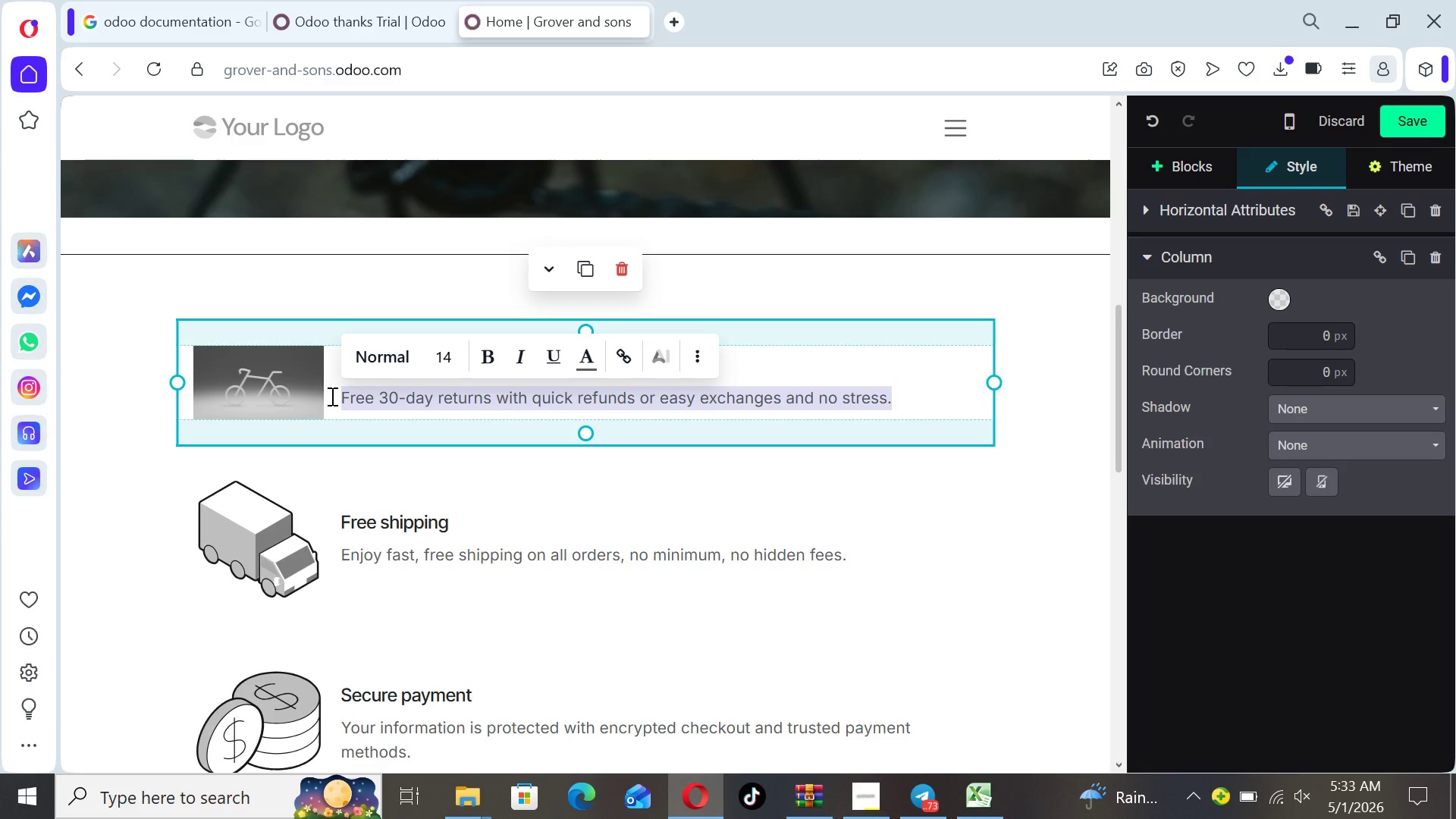 
type(Custom geometry )
 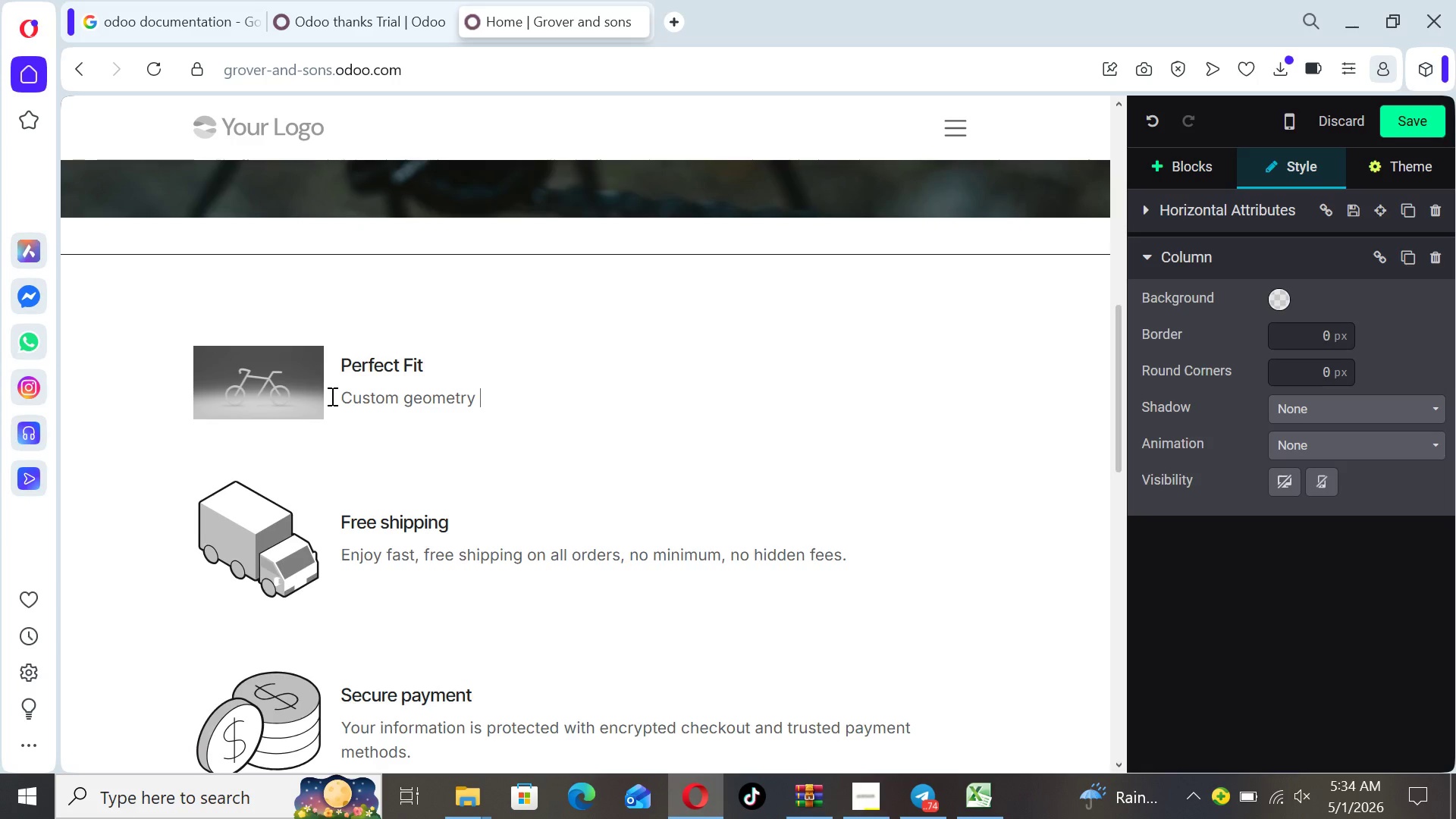 
type(taik)
key(Backspace)
type(lored to yo)
 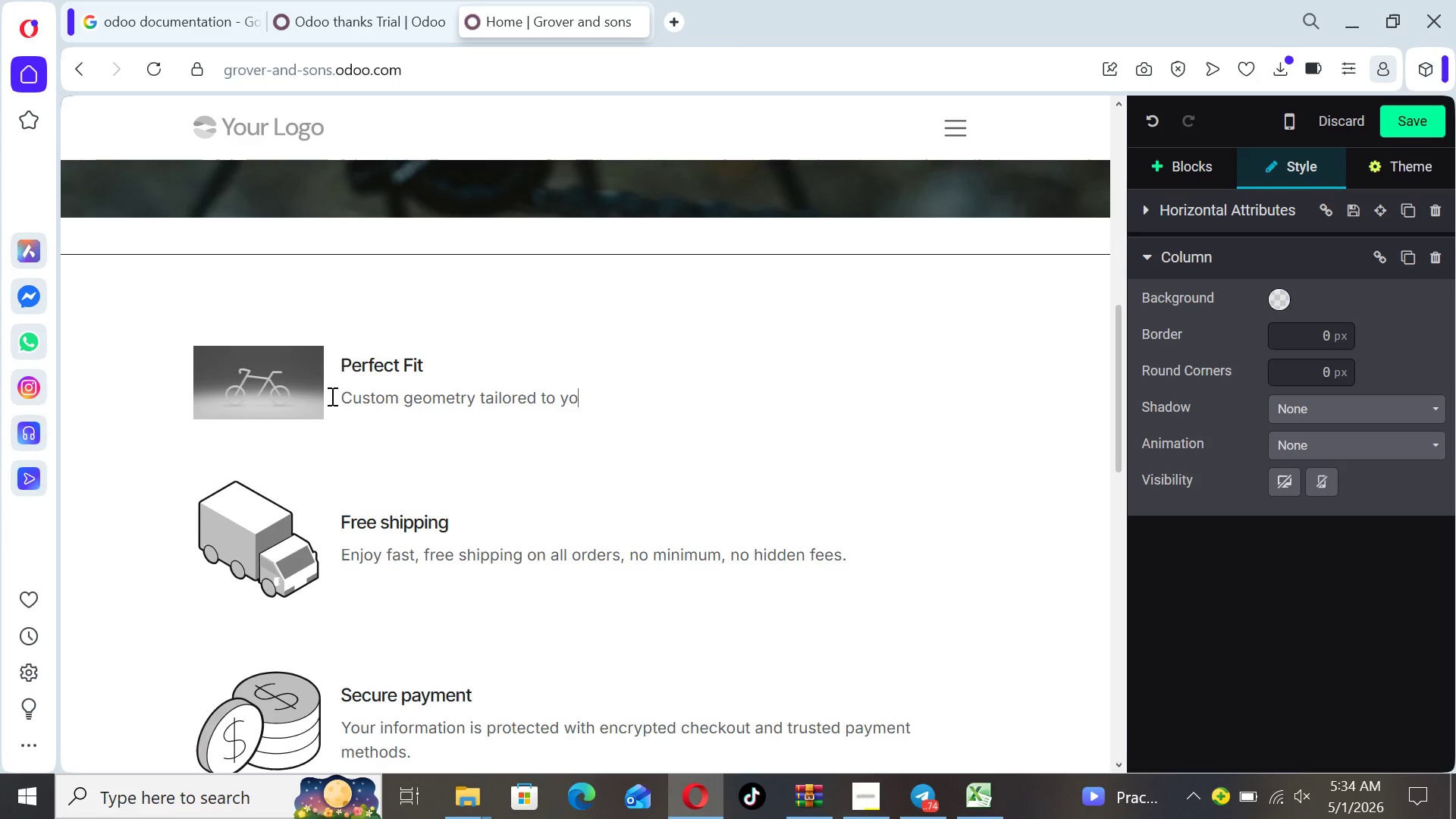 
type(ur )
 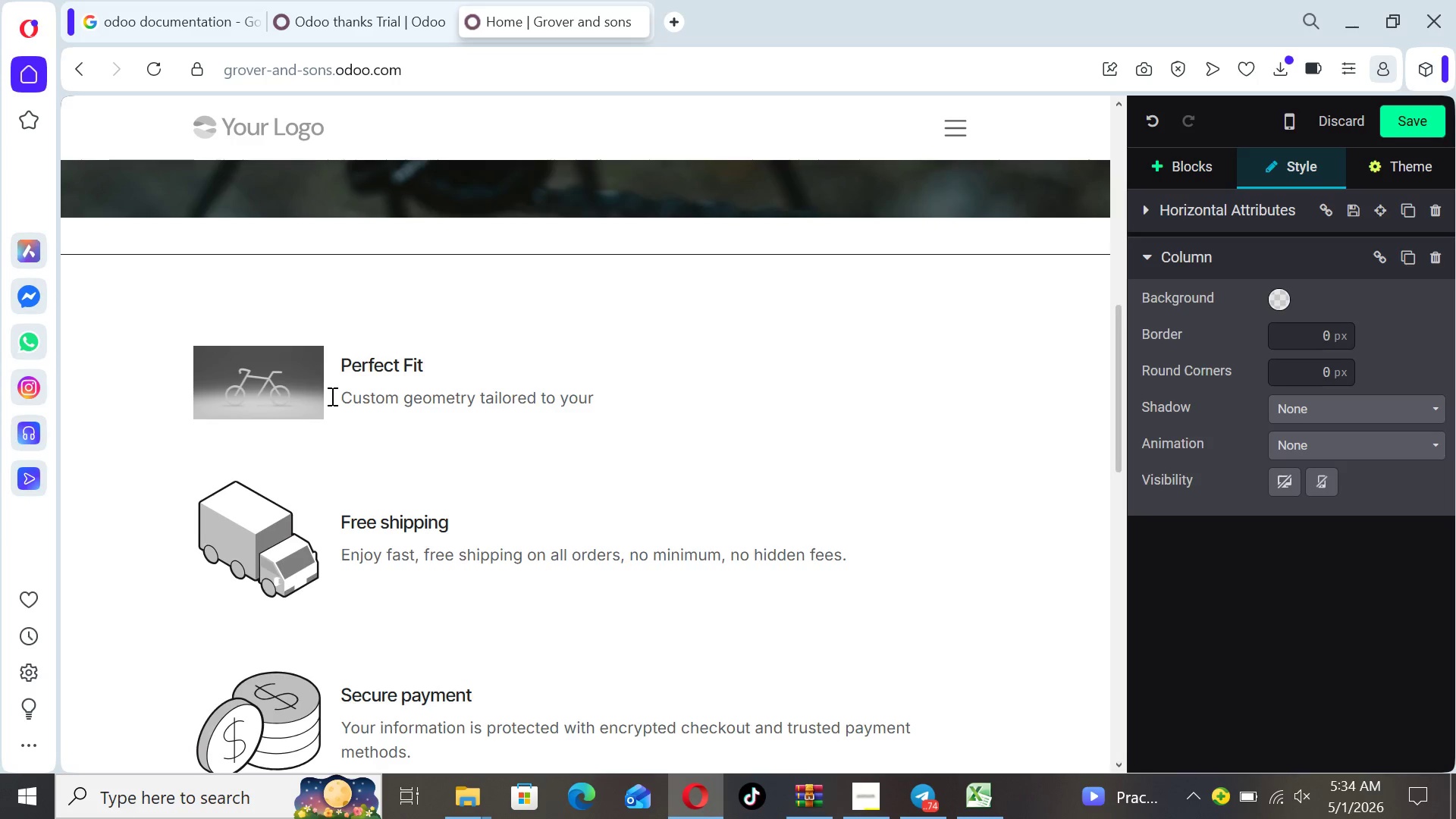 
wait(6.42)
 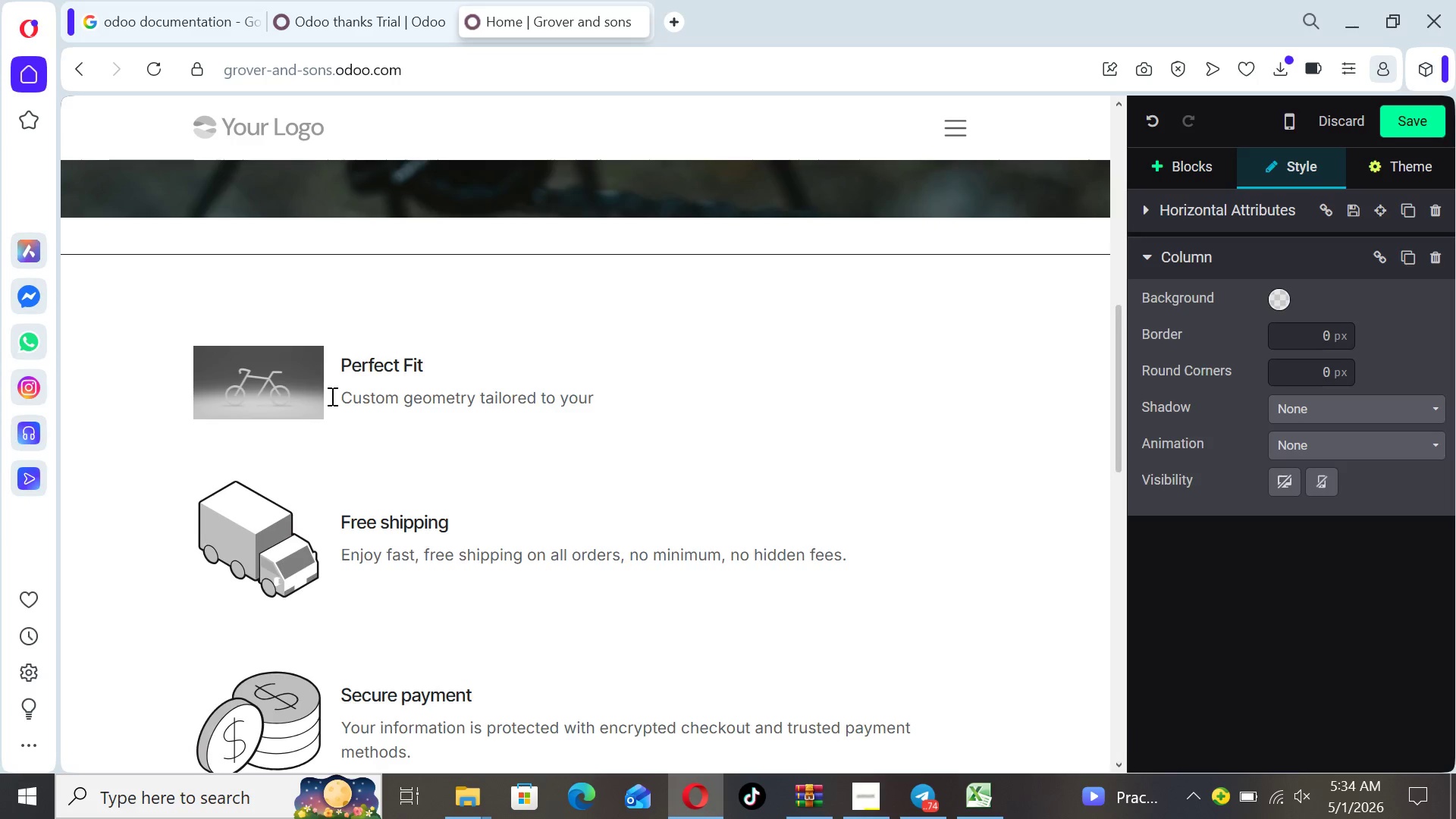 
type(exact ,e)
key(Backspace)
key(Backspace)
type(measurements)
 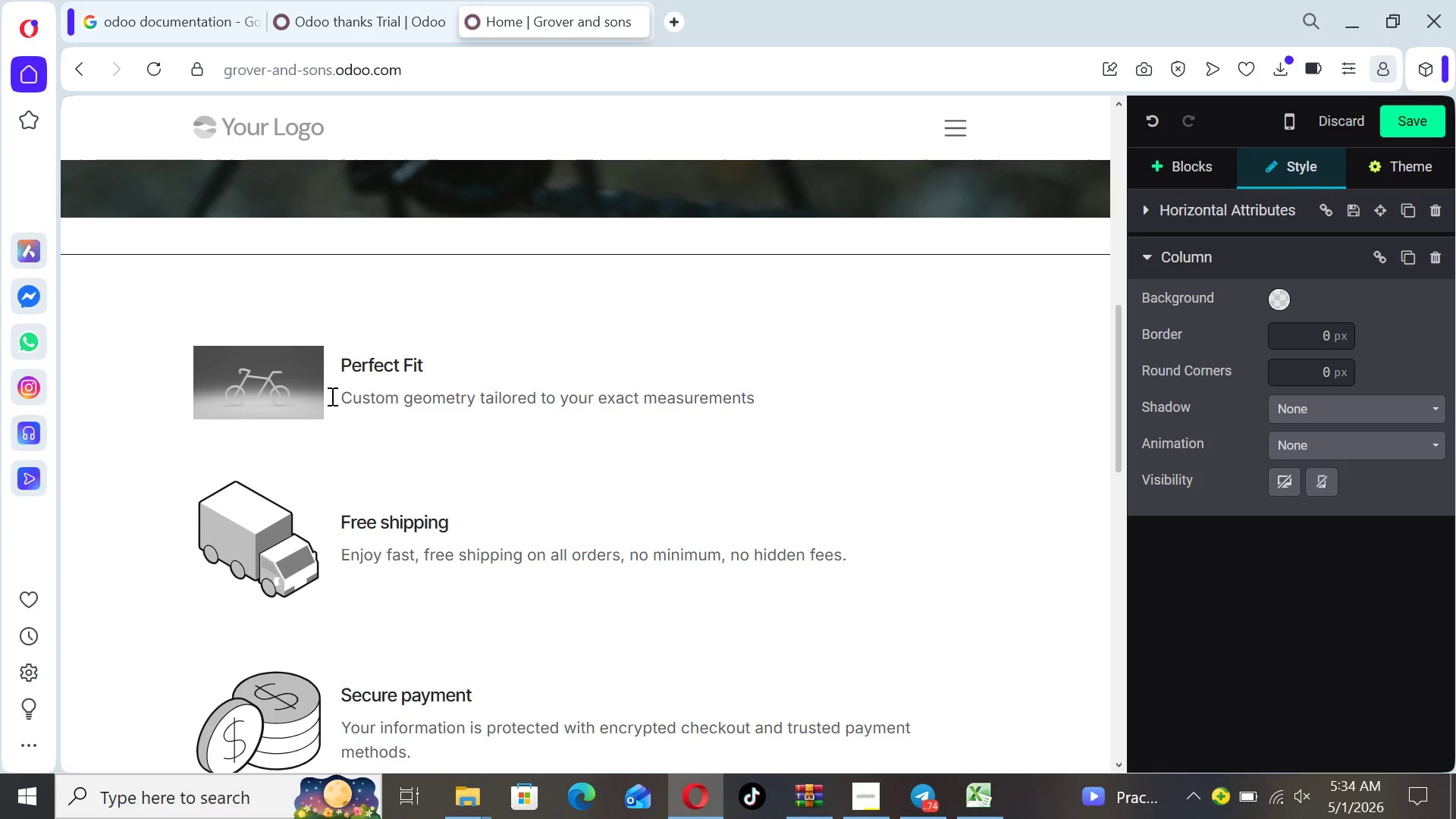 
type( eliminates discomfp)
key(Backspace)
type(ort and improv es )
 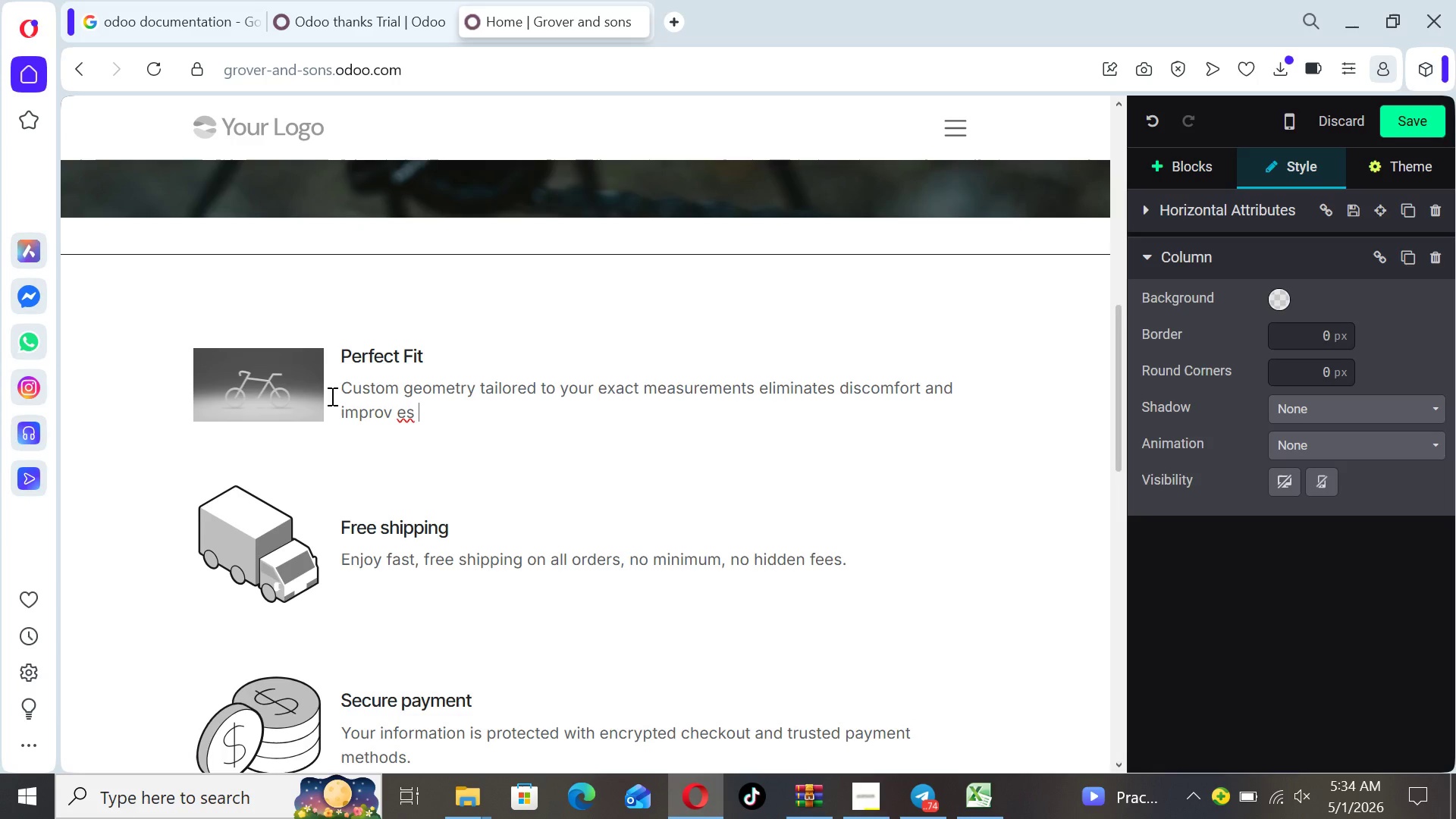 
key(ArrowLeft)
 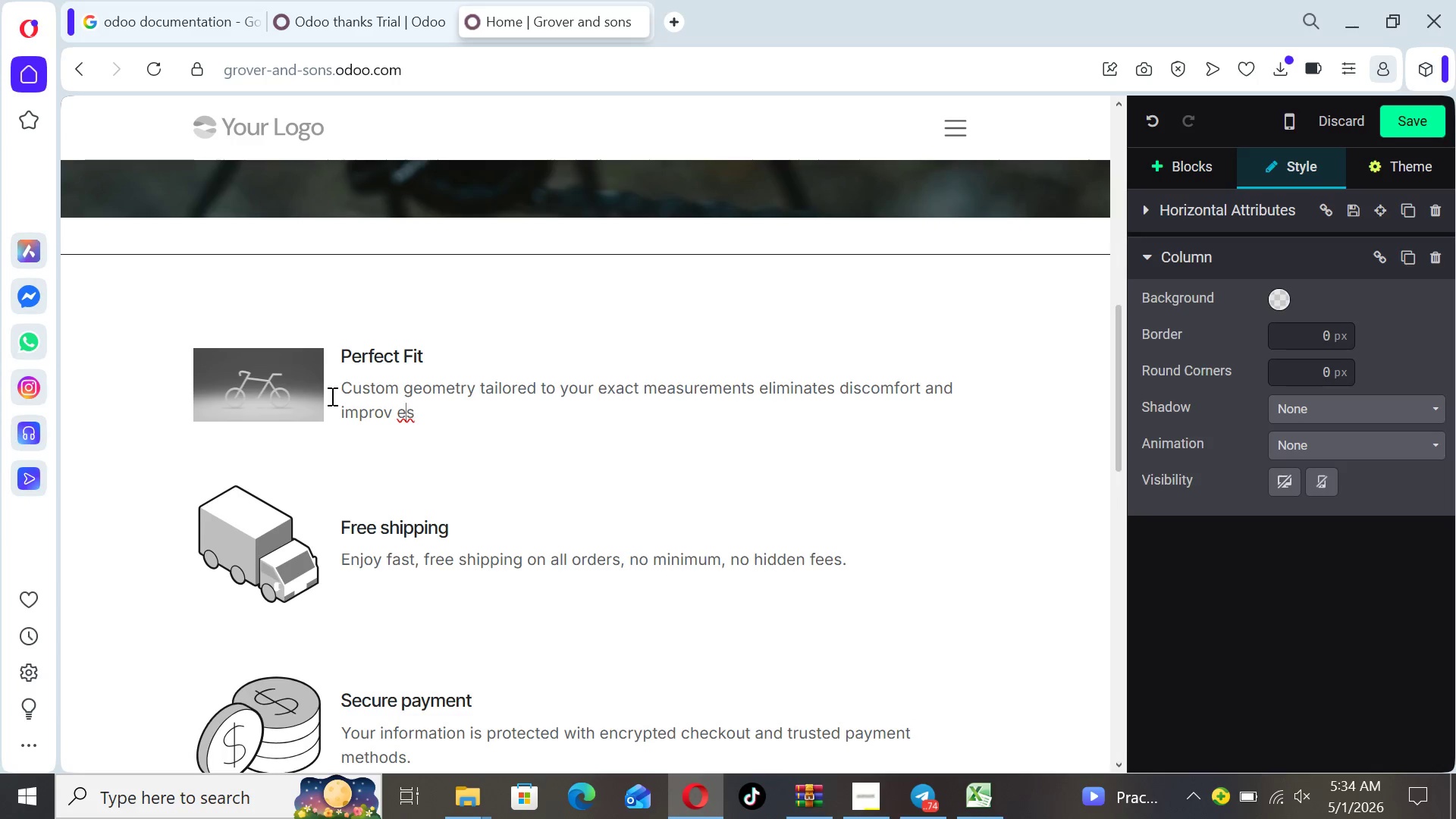 
key(ArrowLeft)
 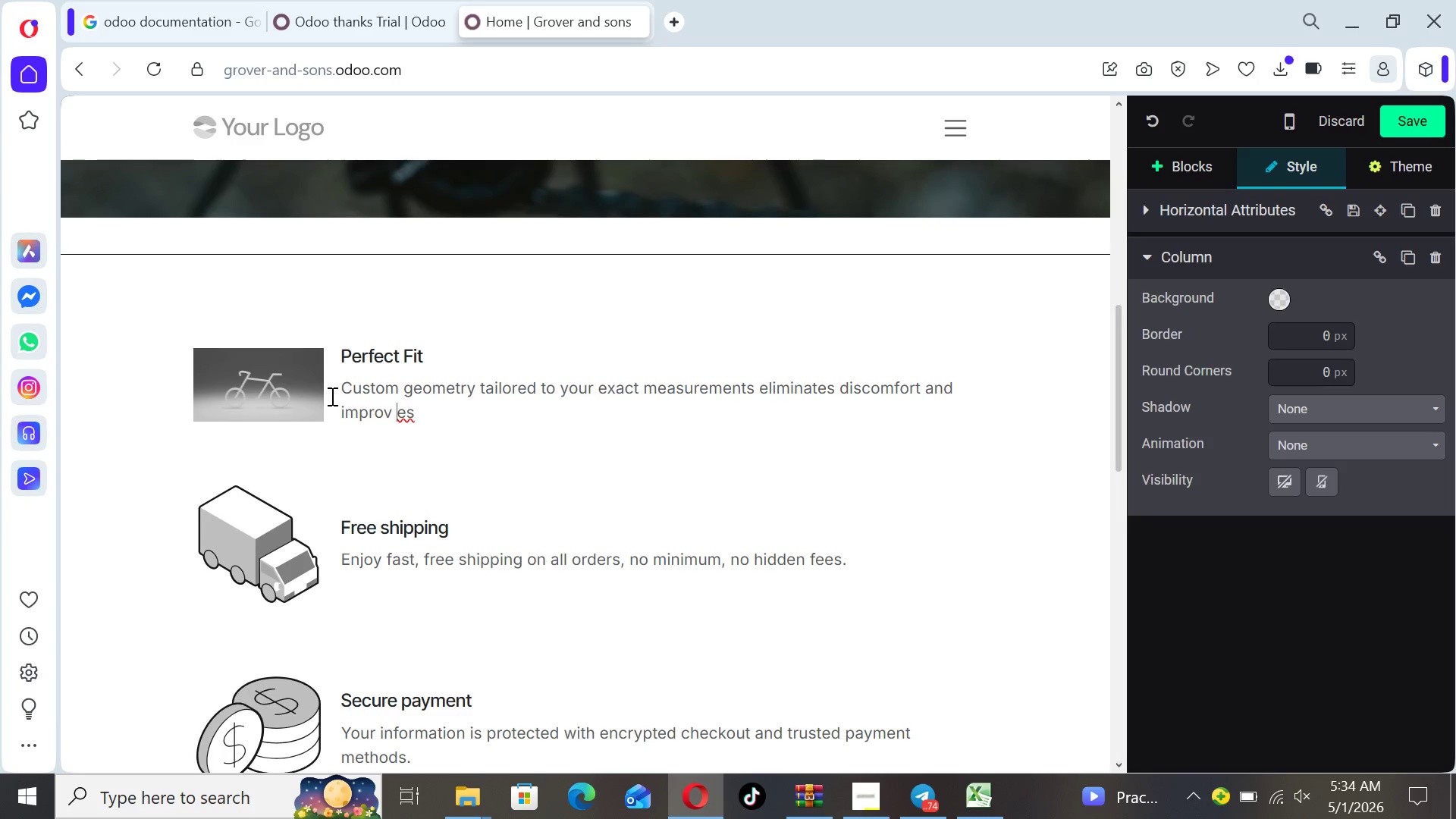 
key(ArrowLeft)
 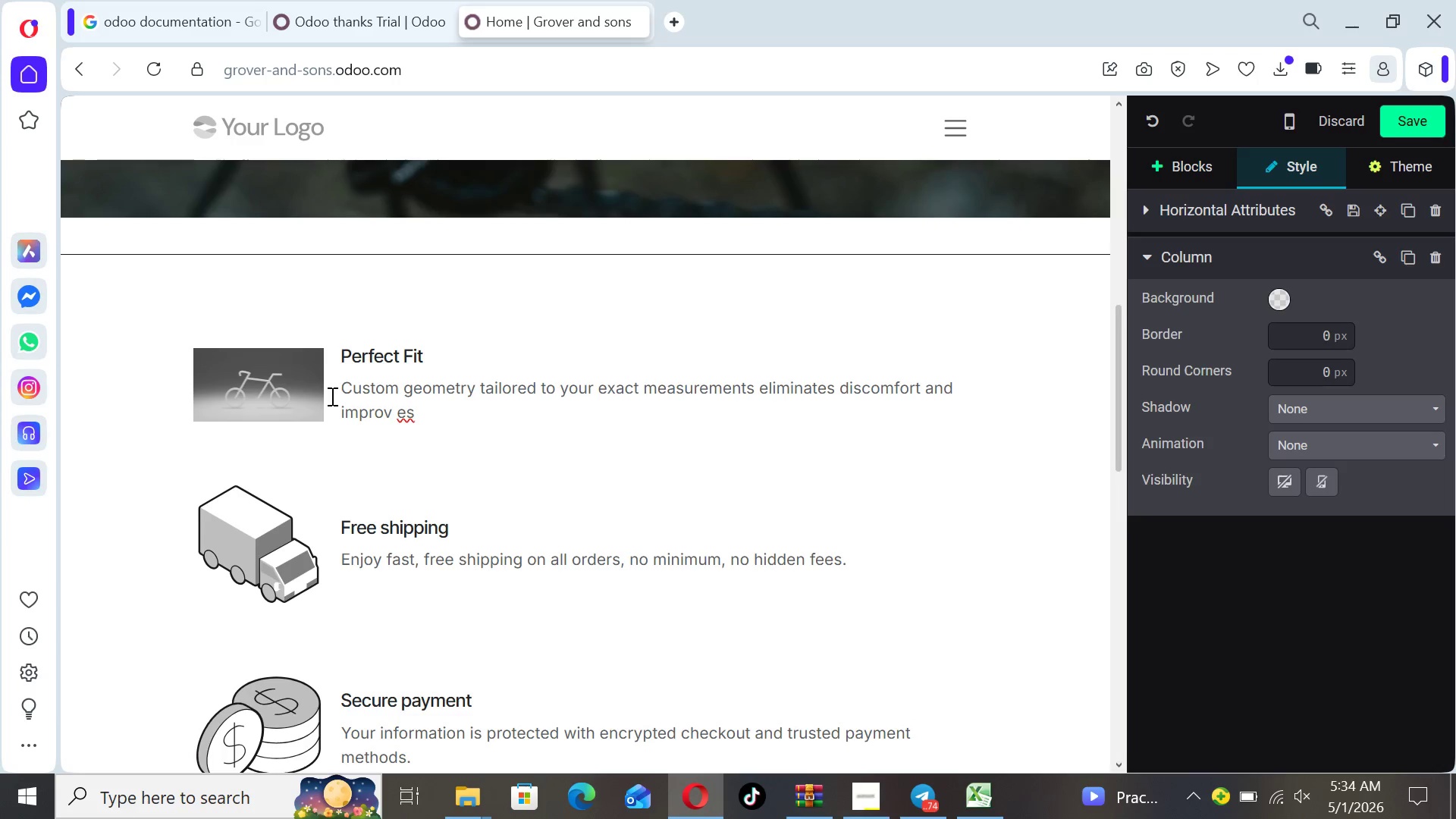 
key(Backspace)
 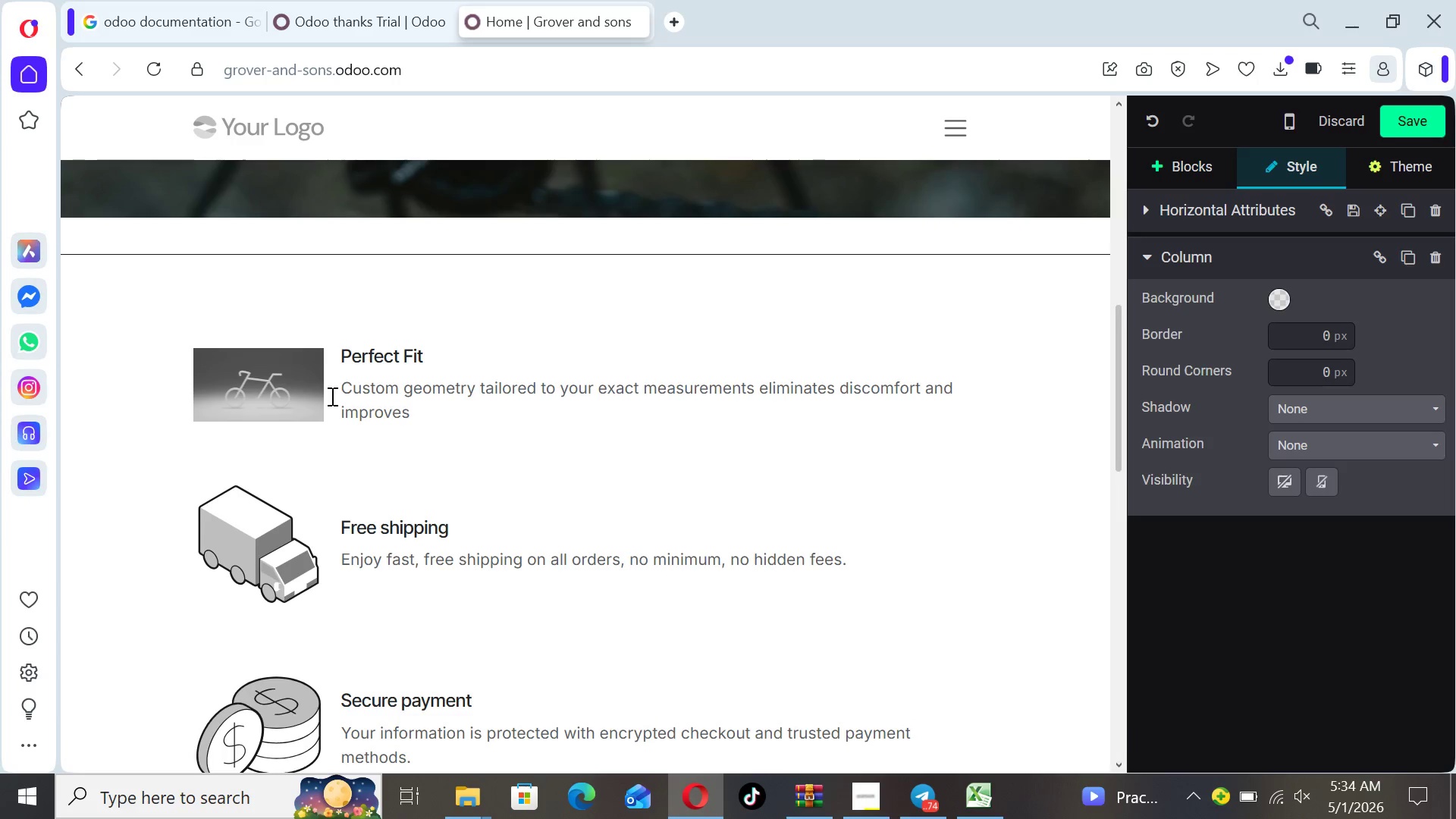 
key(ArrowRight)
 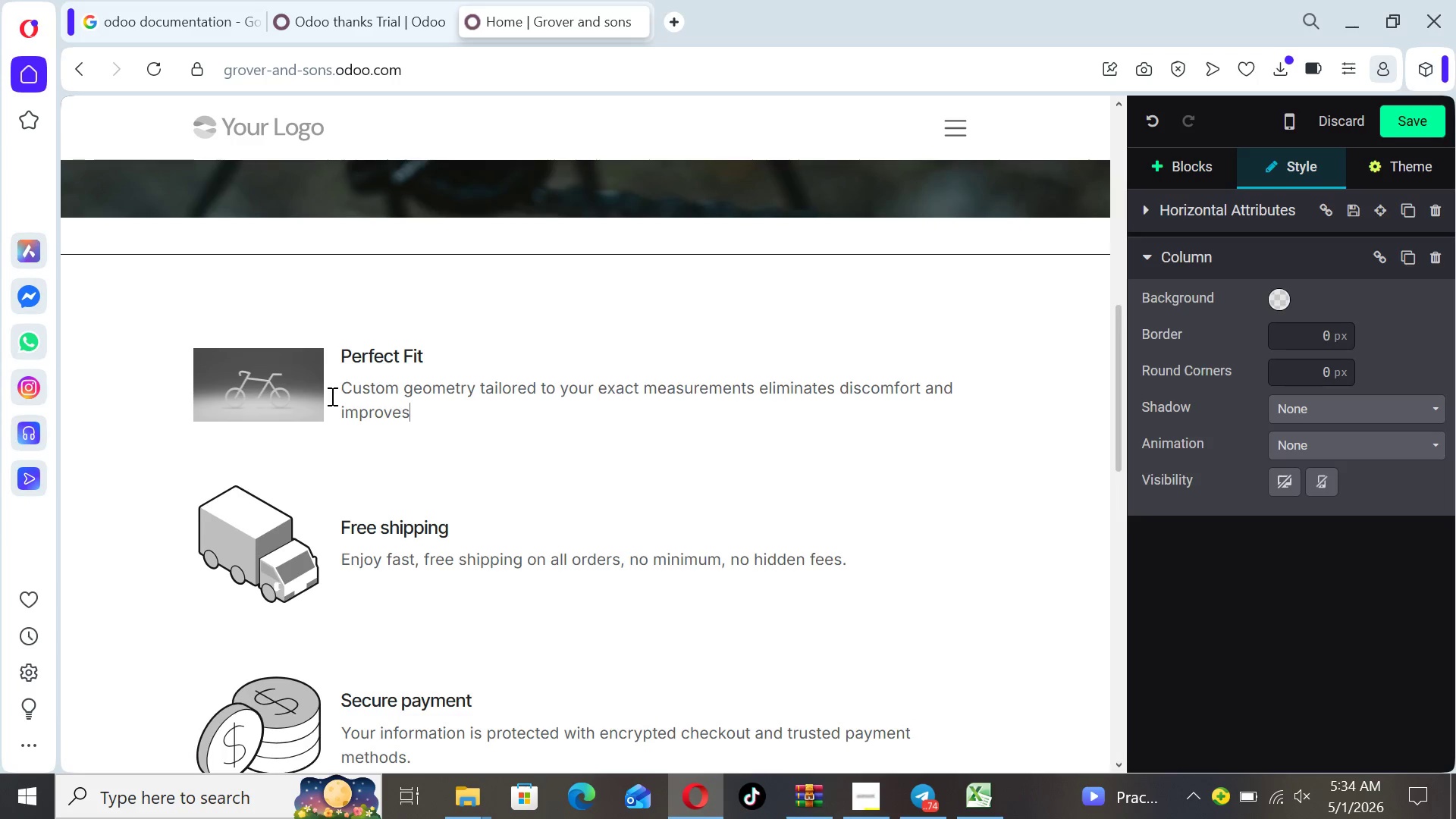 
key(ArrowRight)
 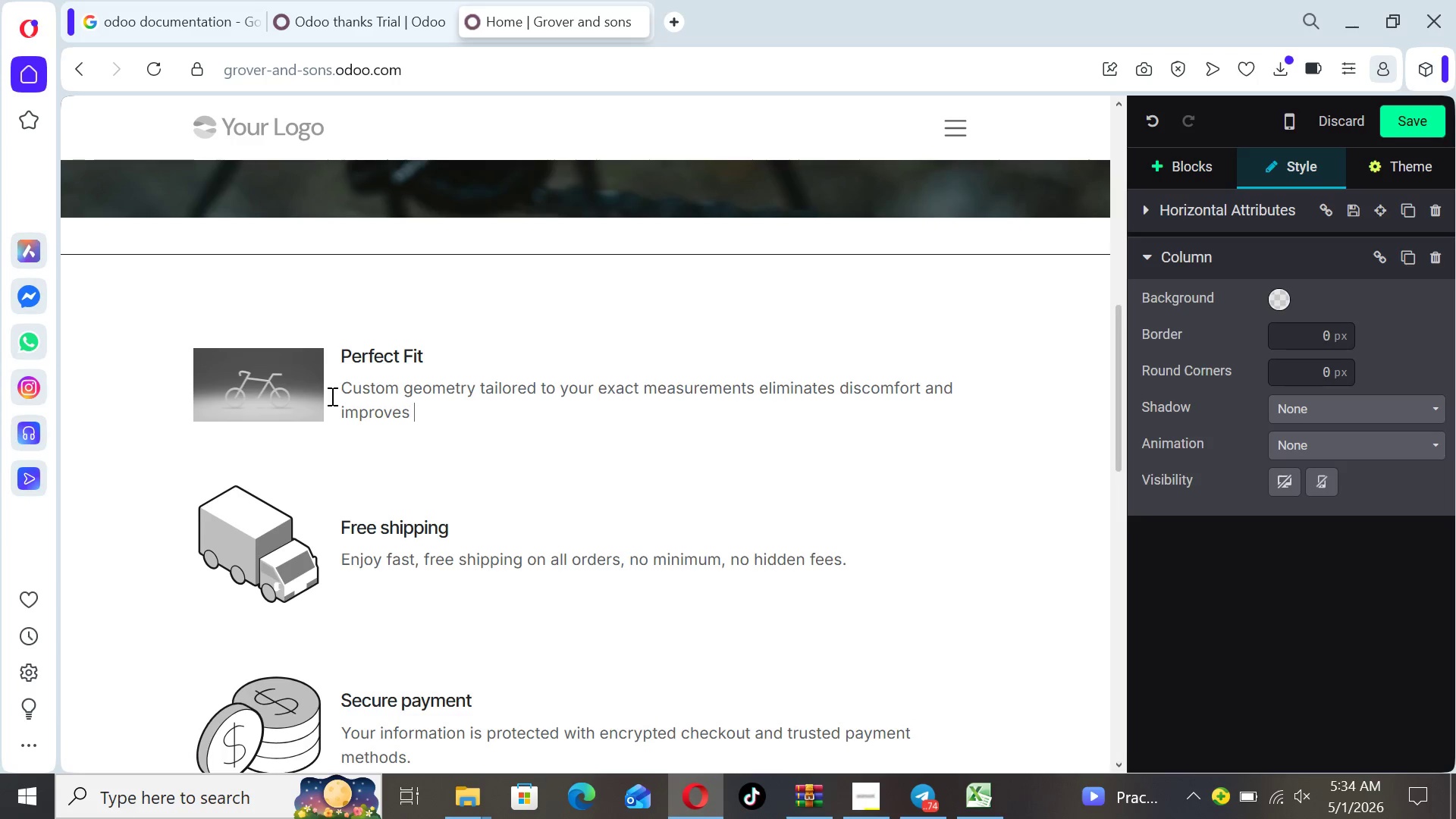 
key(ArrowRight)
 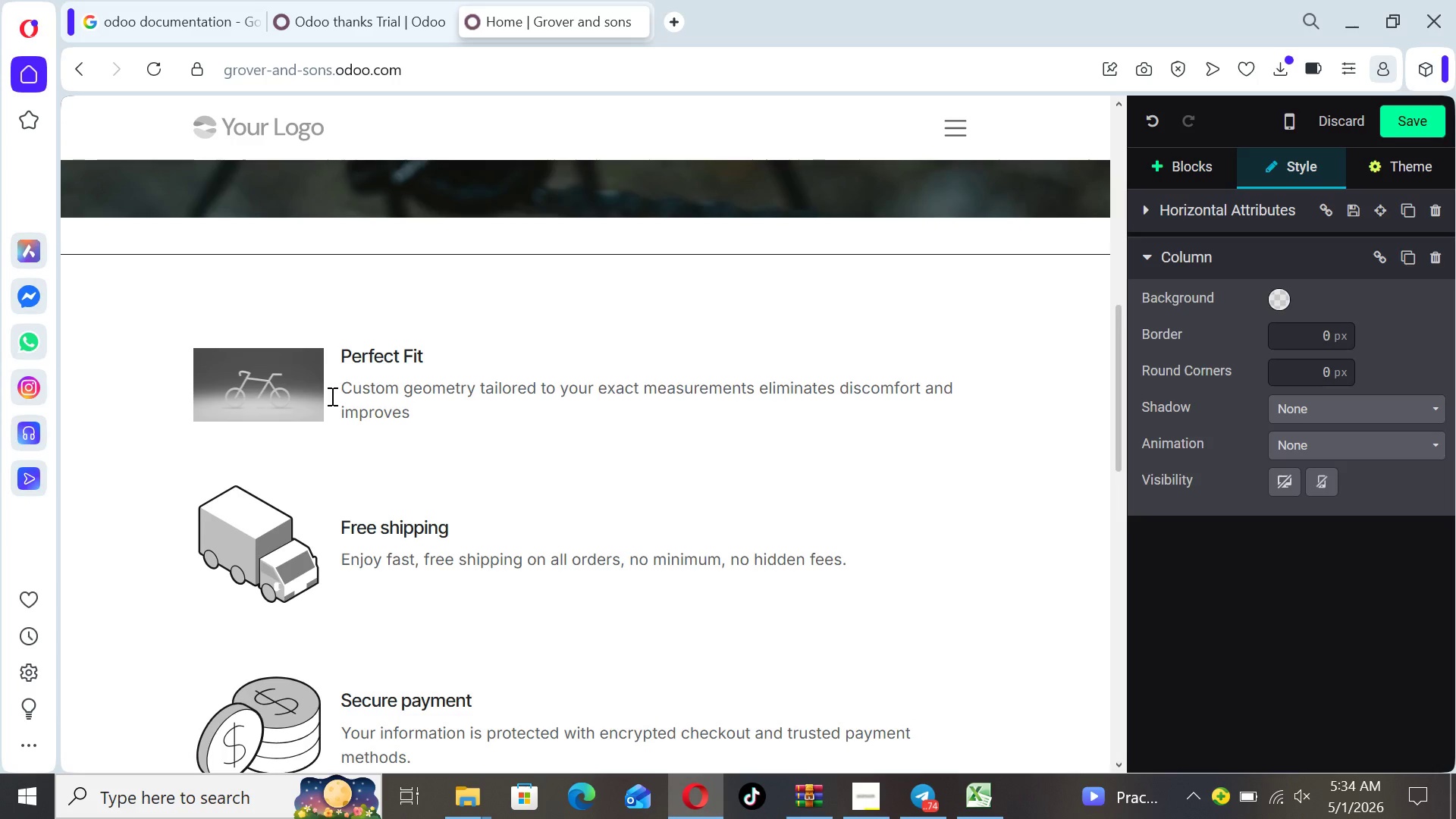 
type(efficienct)
key(Backspace)
type(y)
 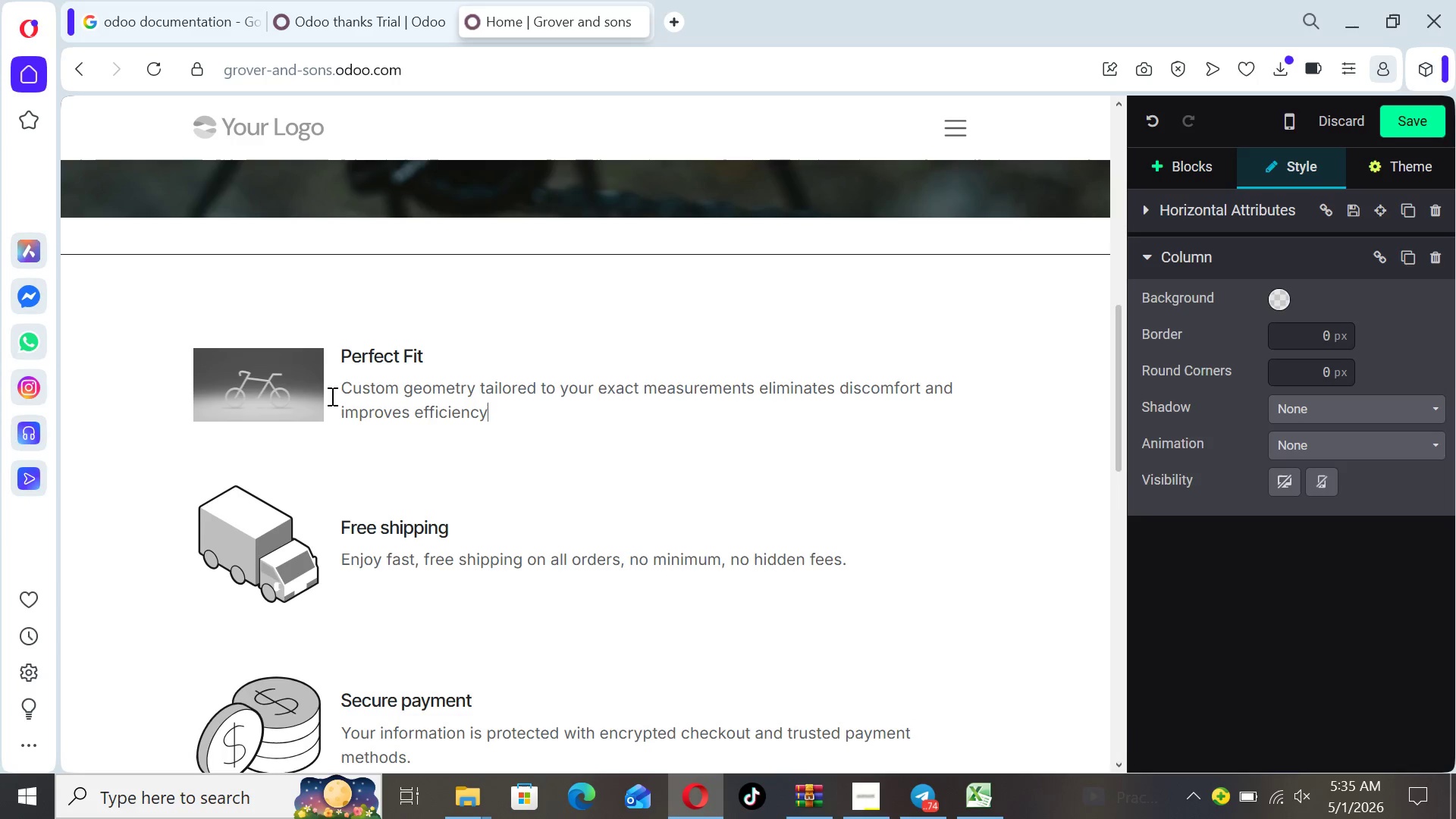 
wait(10.47)
 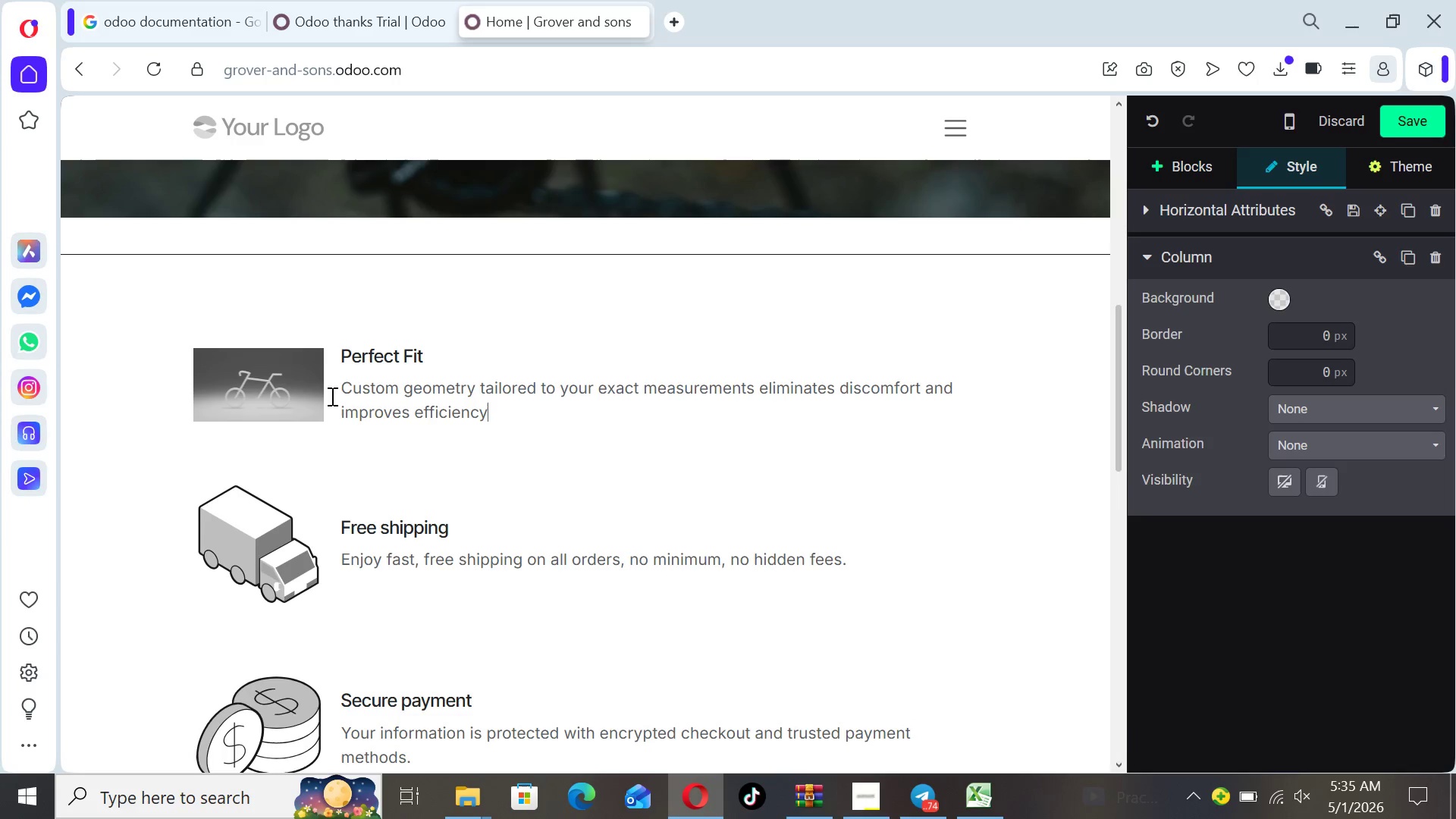 
left_click([306, 535])
 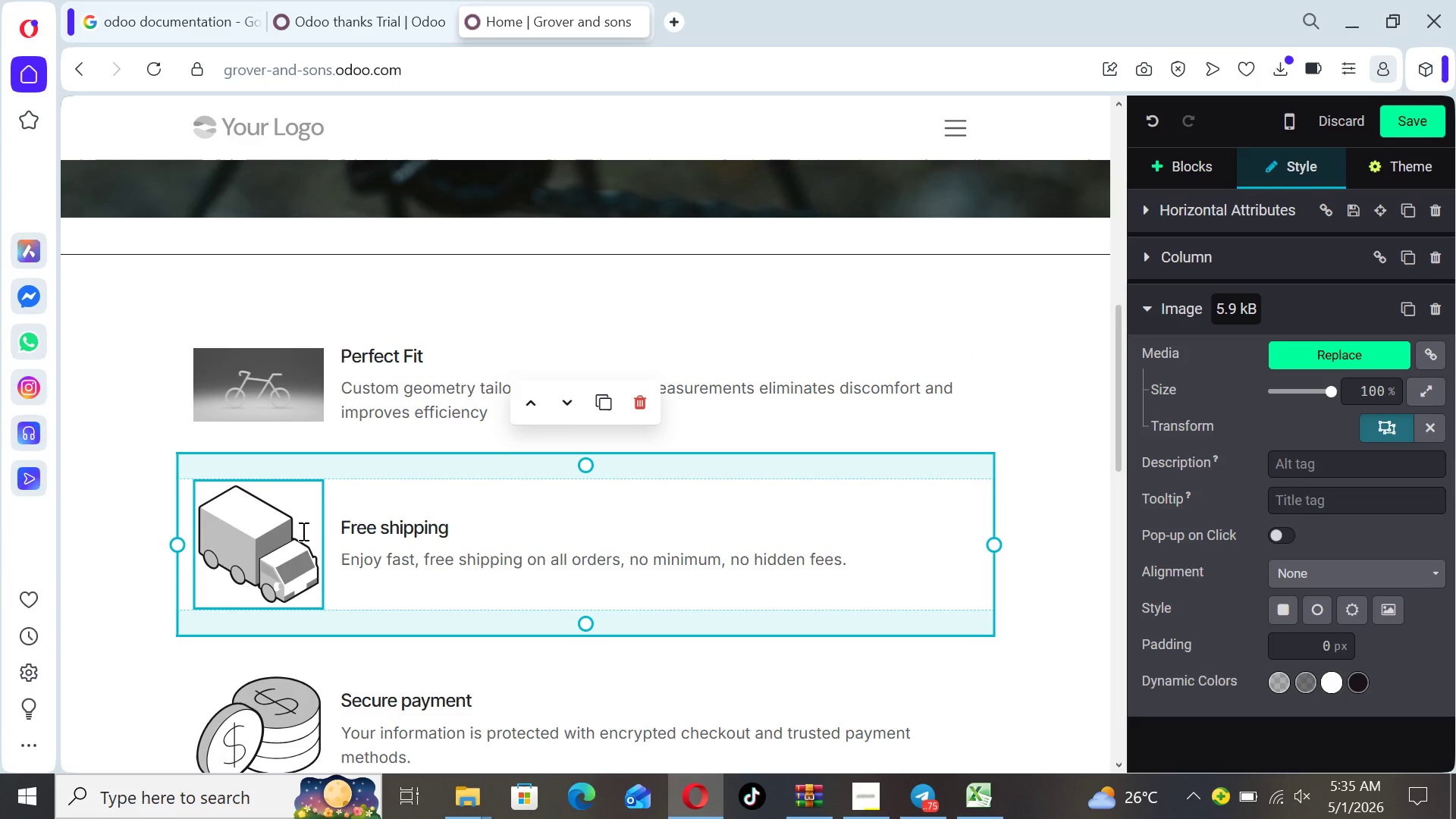 
wait(6.09)
 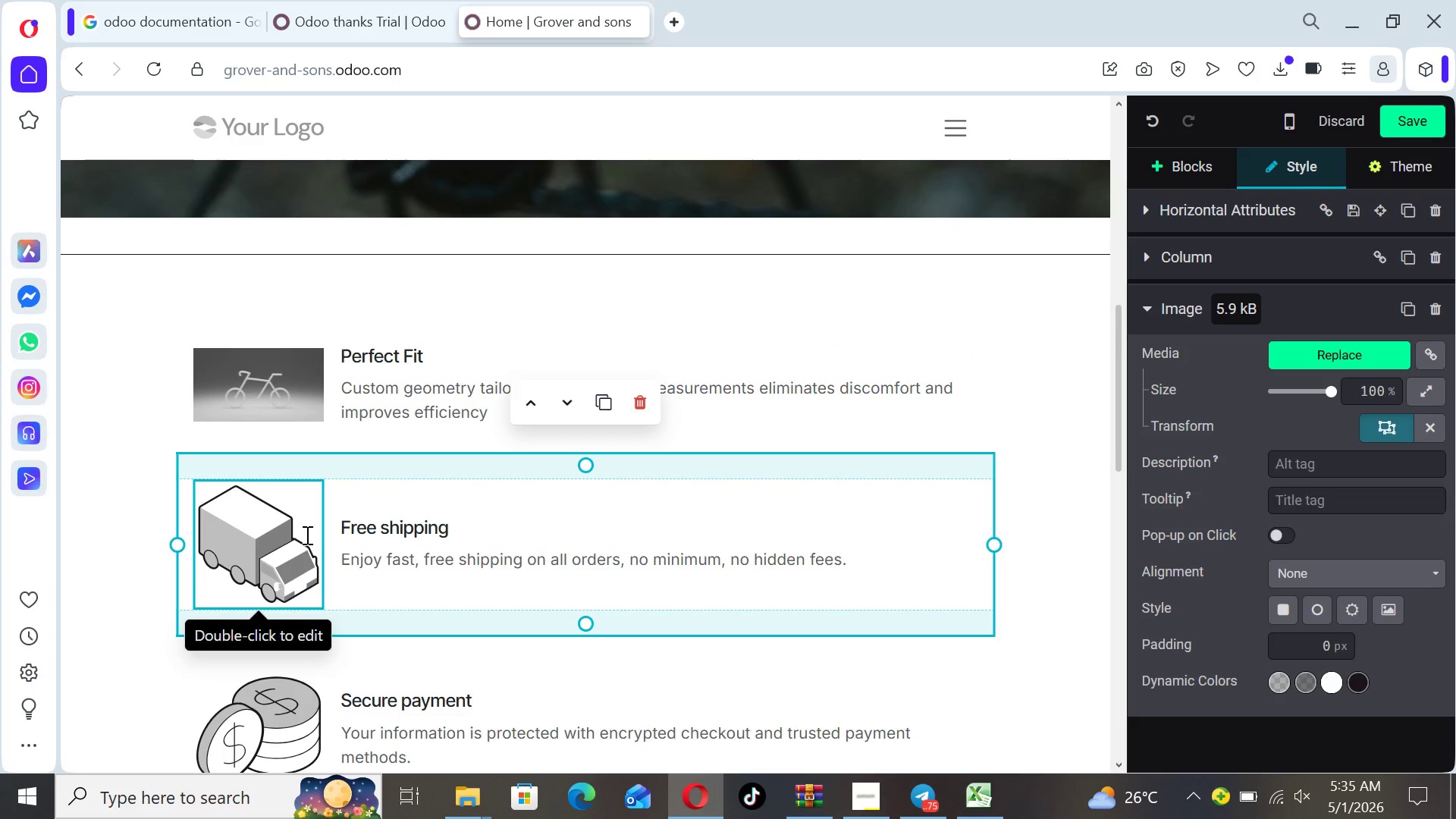 
left_click([1305, 355])
 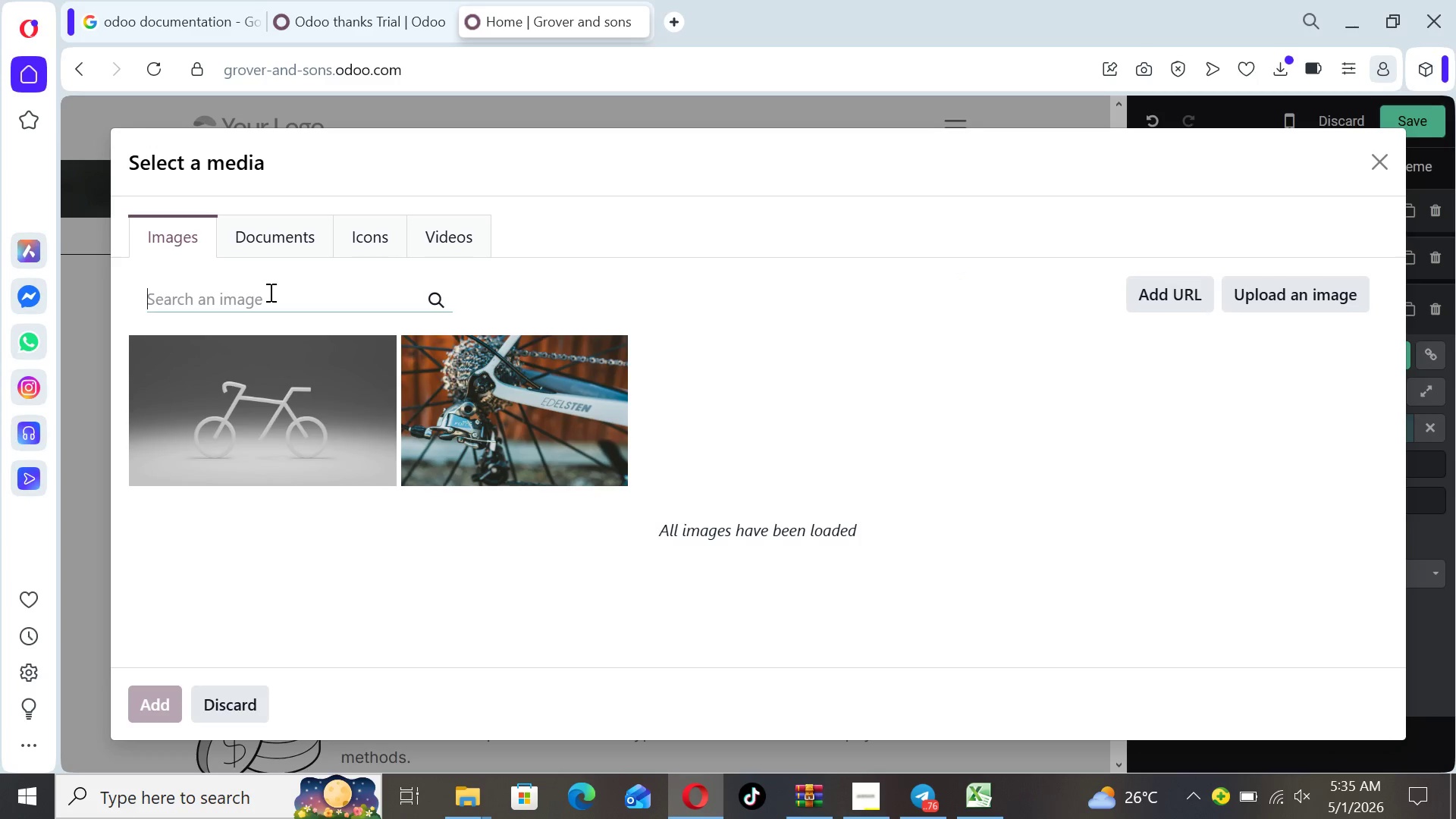 
type(per)
key(Backspace)
key(Backspace)
key(Backspace)
 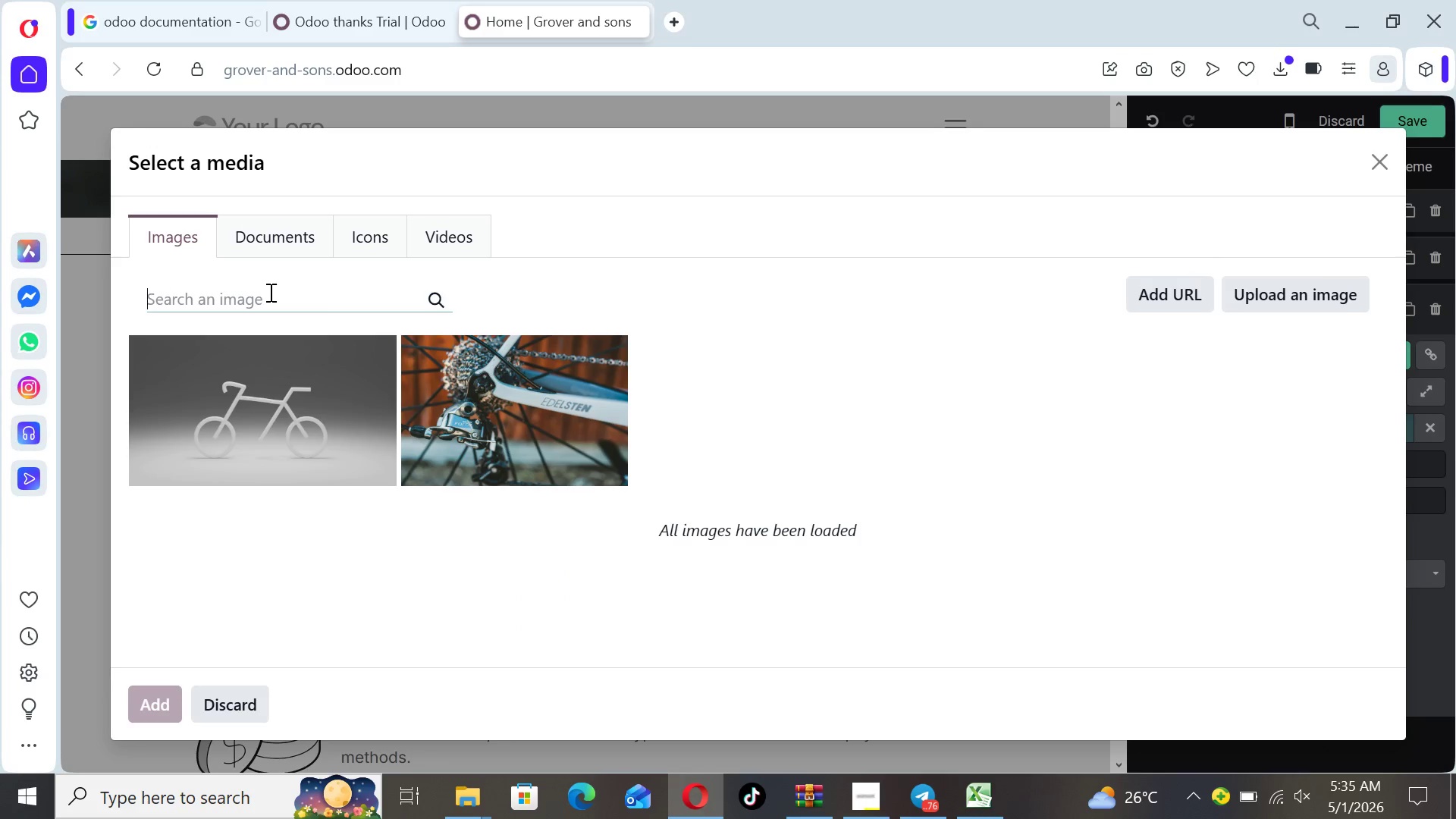 
wait(7.03)
 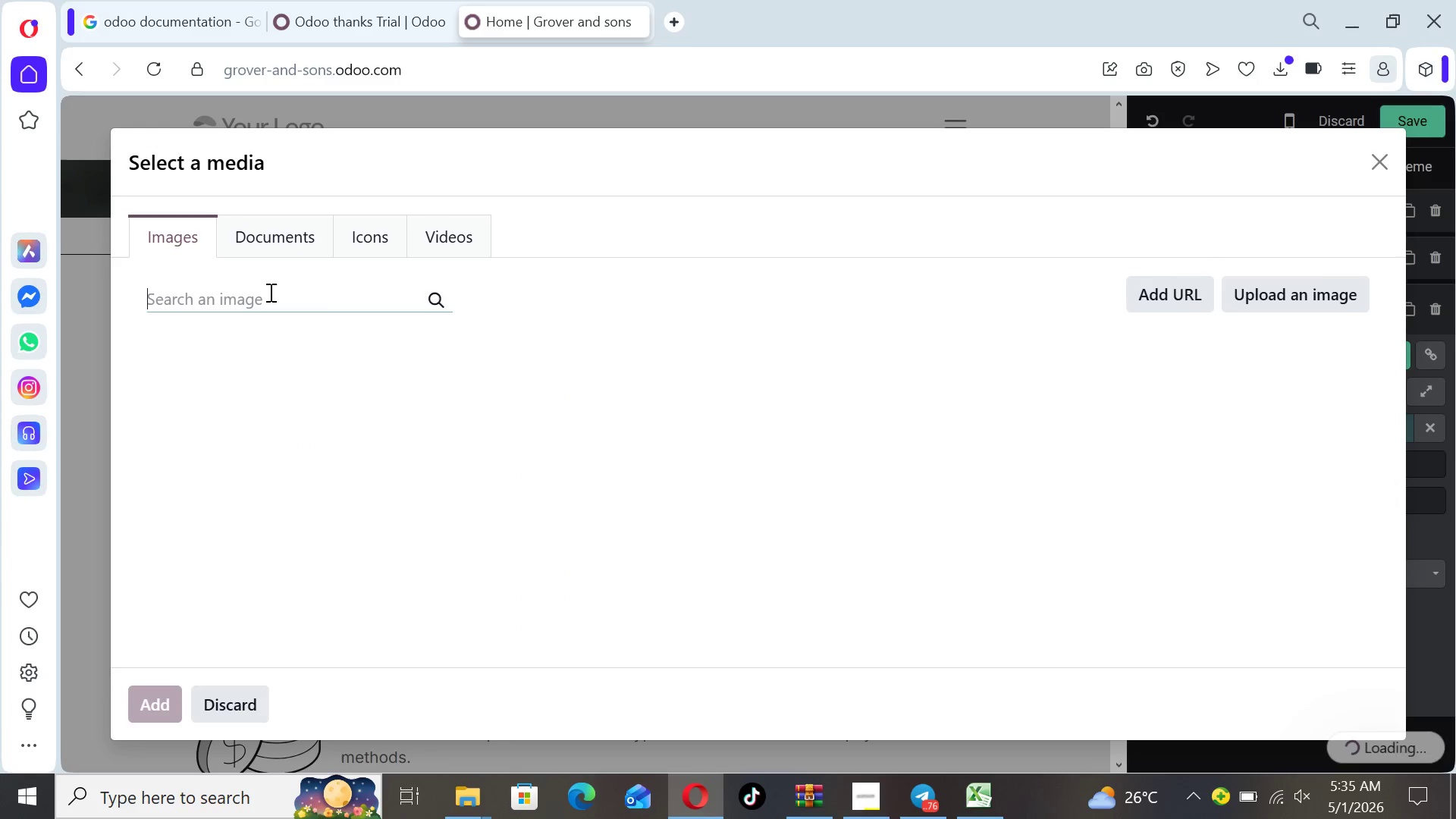 
type(g)
key(Backspace)
type(increasing )
 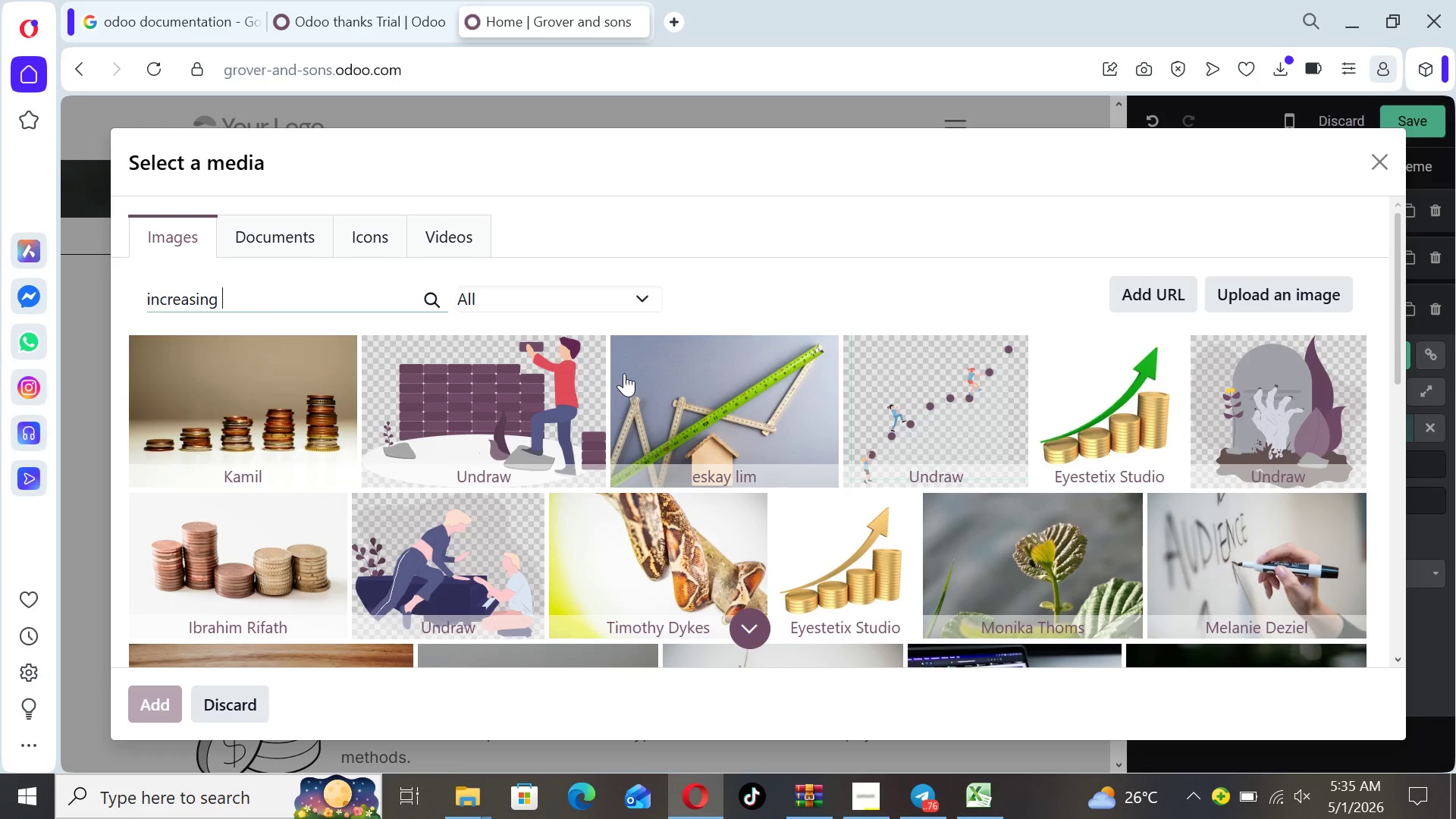 
wait(18.76)
 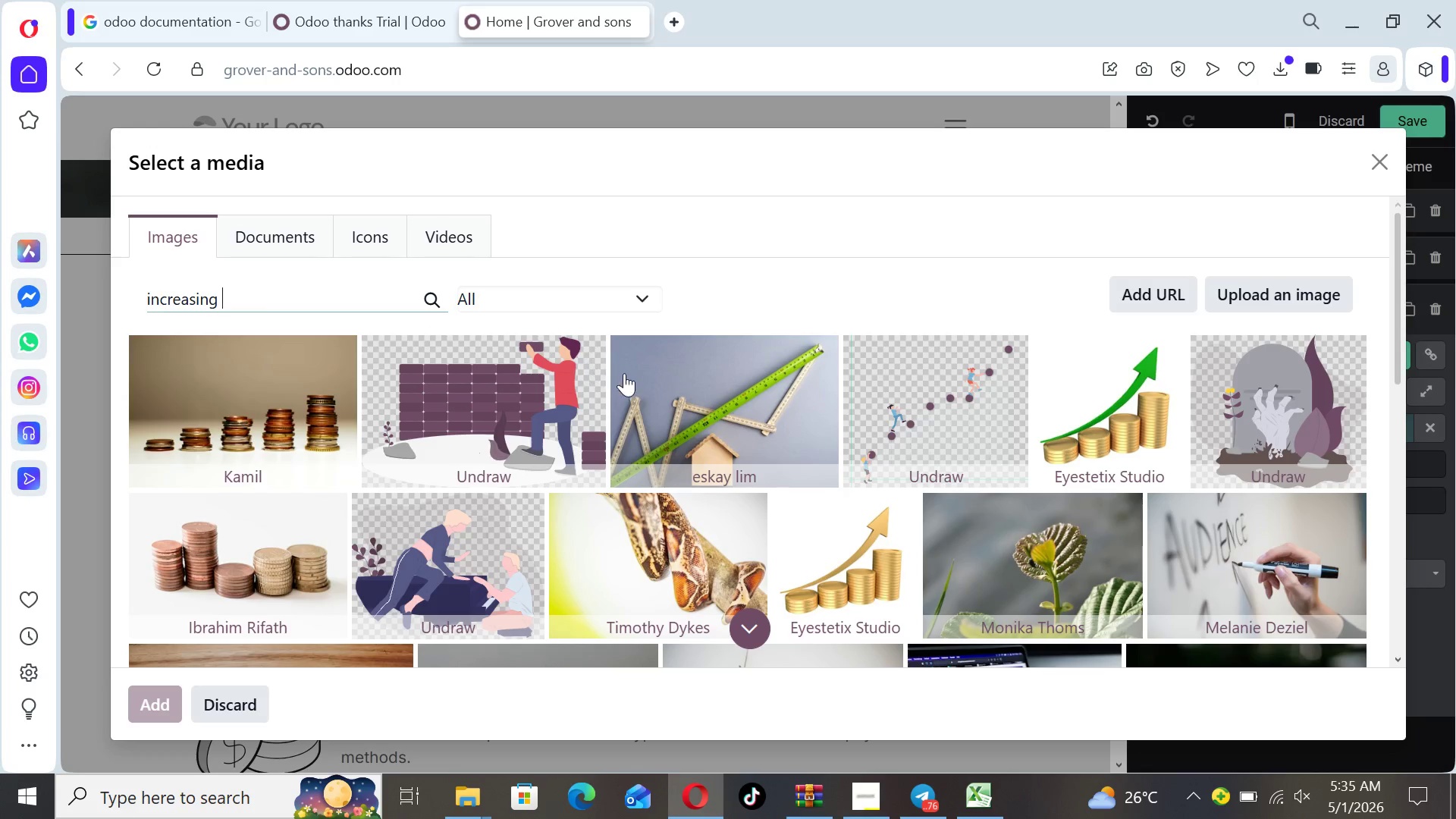 
left_click_drag(start_coordinate=[1392, 350], to_coordinate=[1379, 338])
 